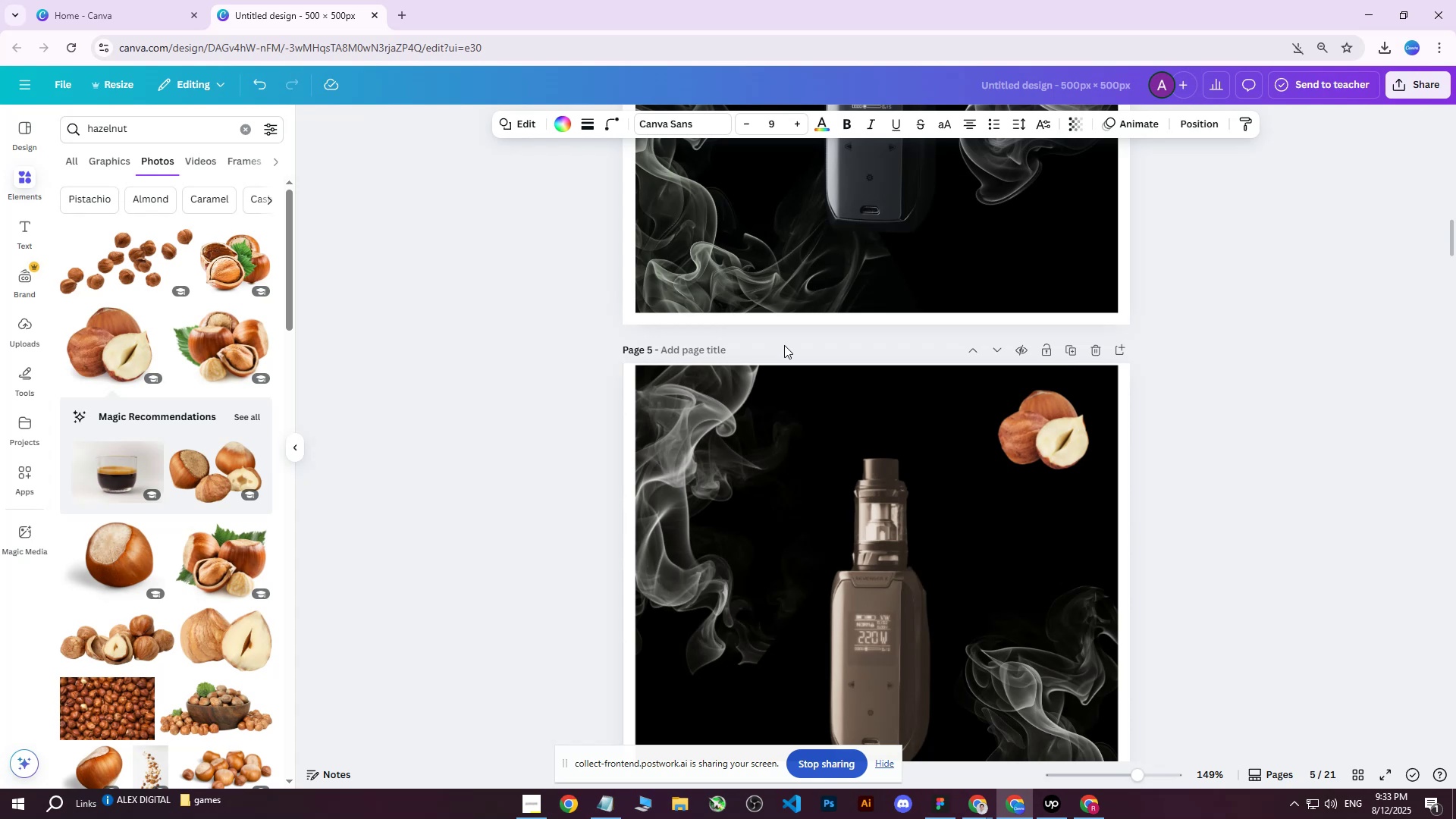 
key(ArrowDown)
 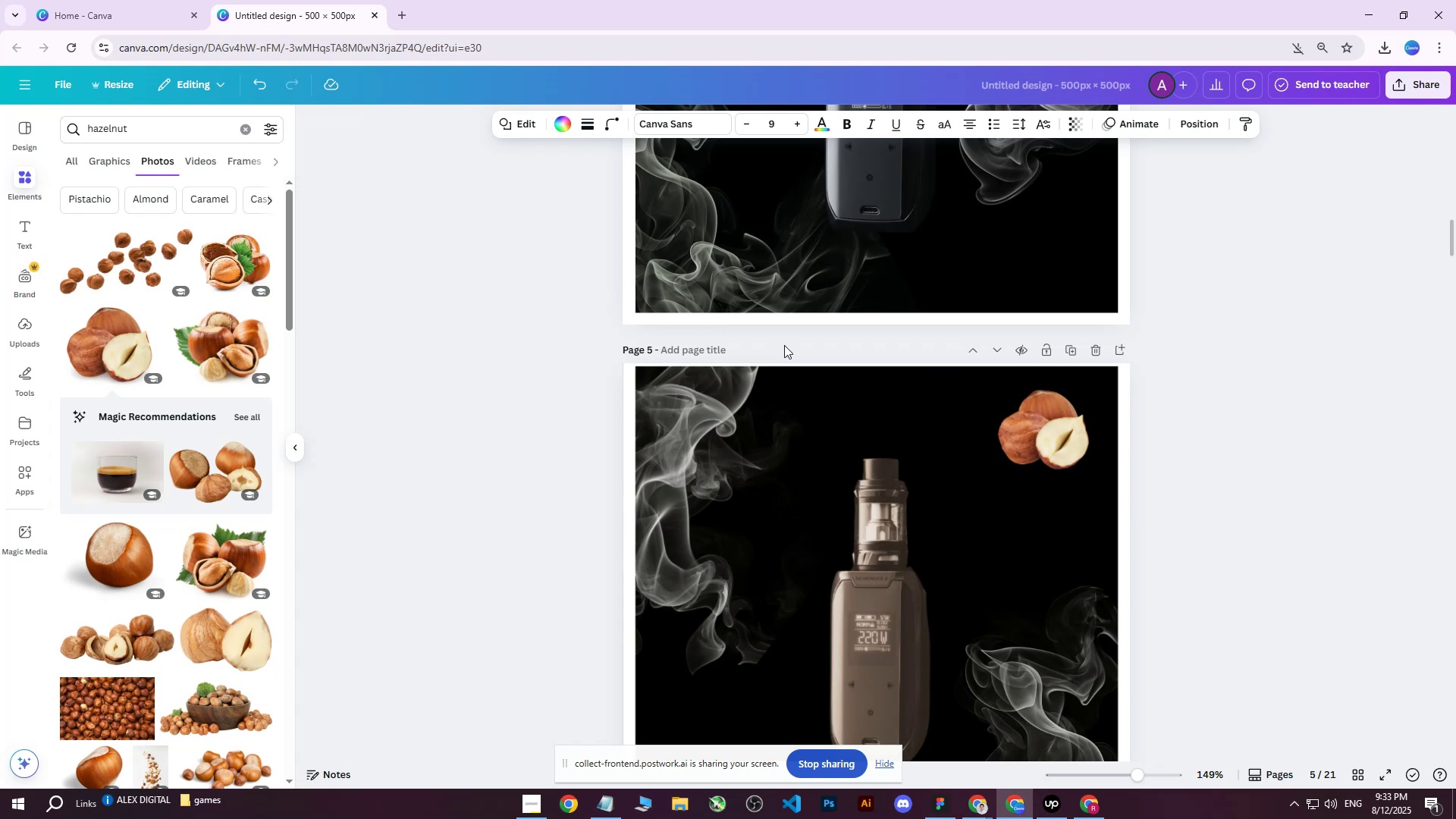 
key(ArrowDown)
 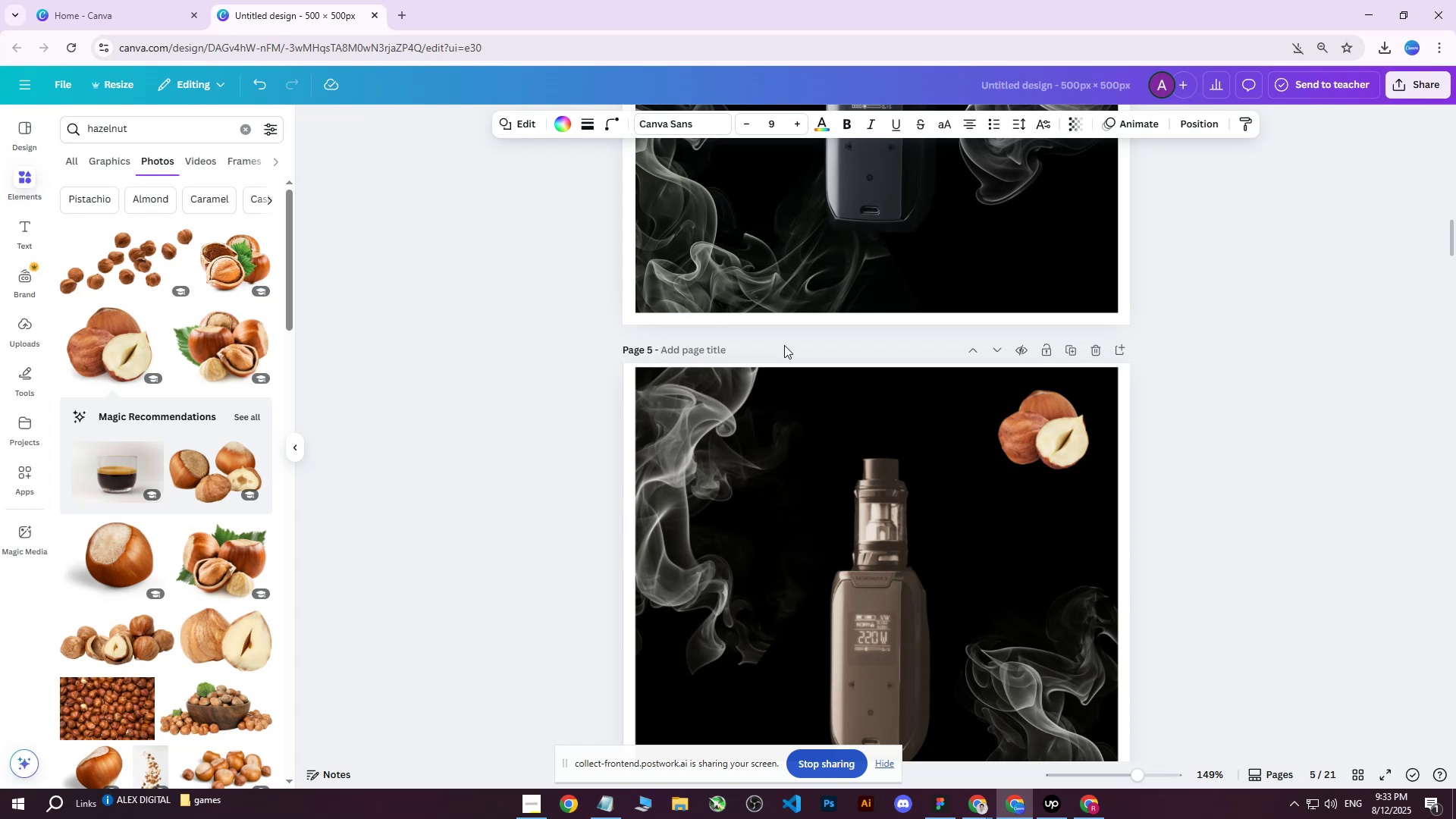 
key(ArrowDown)
 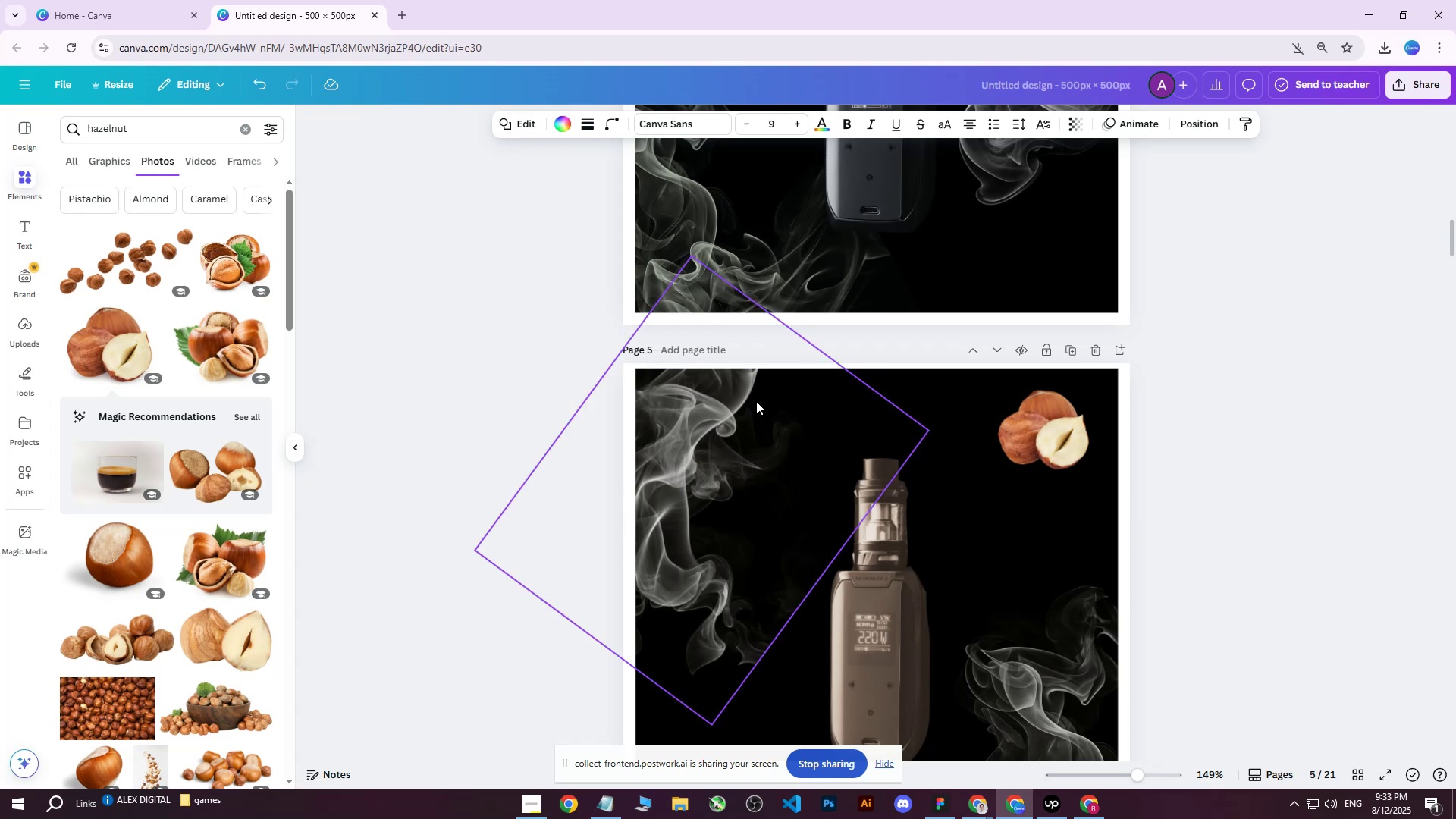 
key(ArrowDown)
 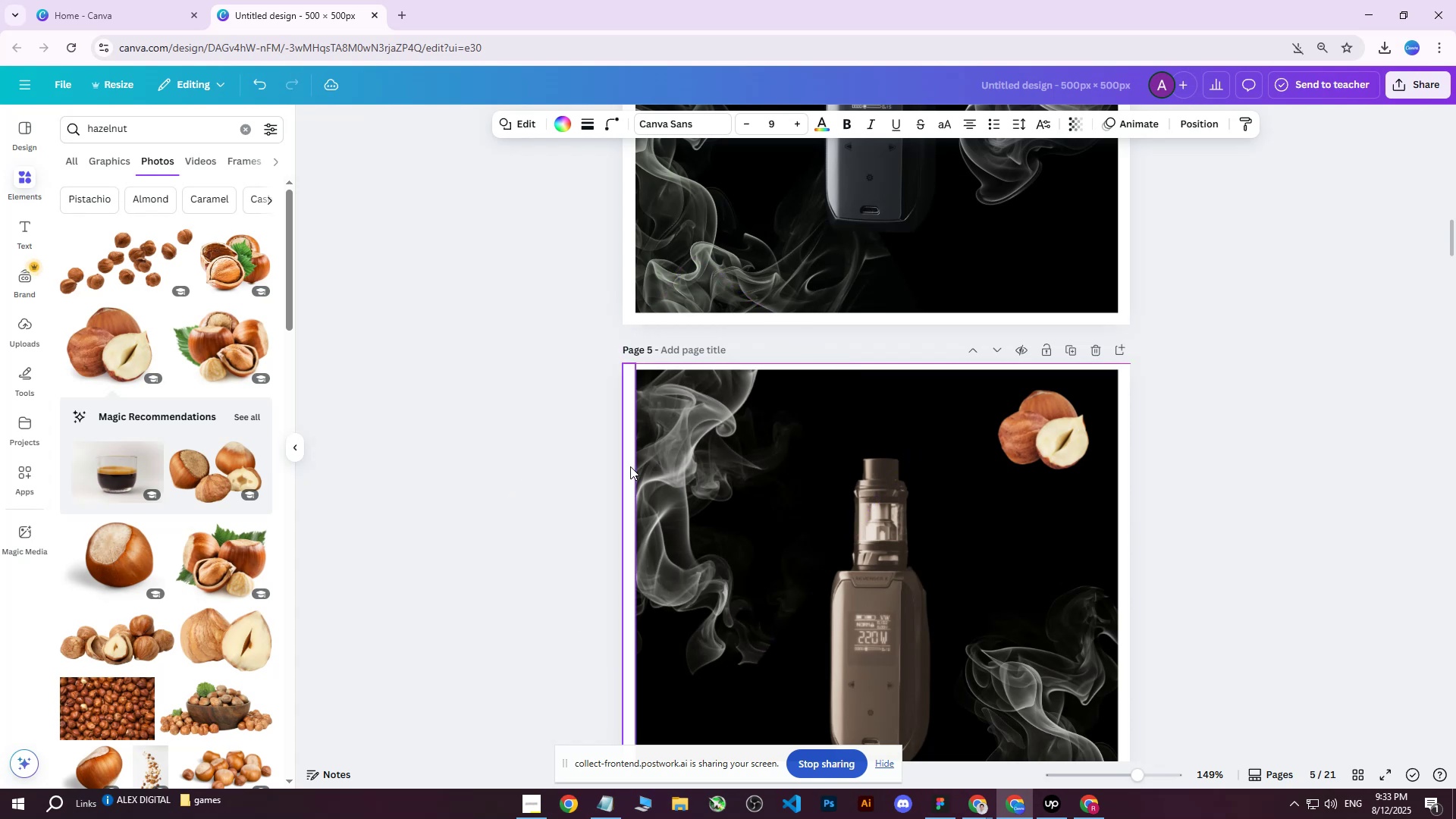 
left_click([630, 466])
 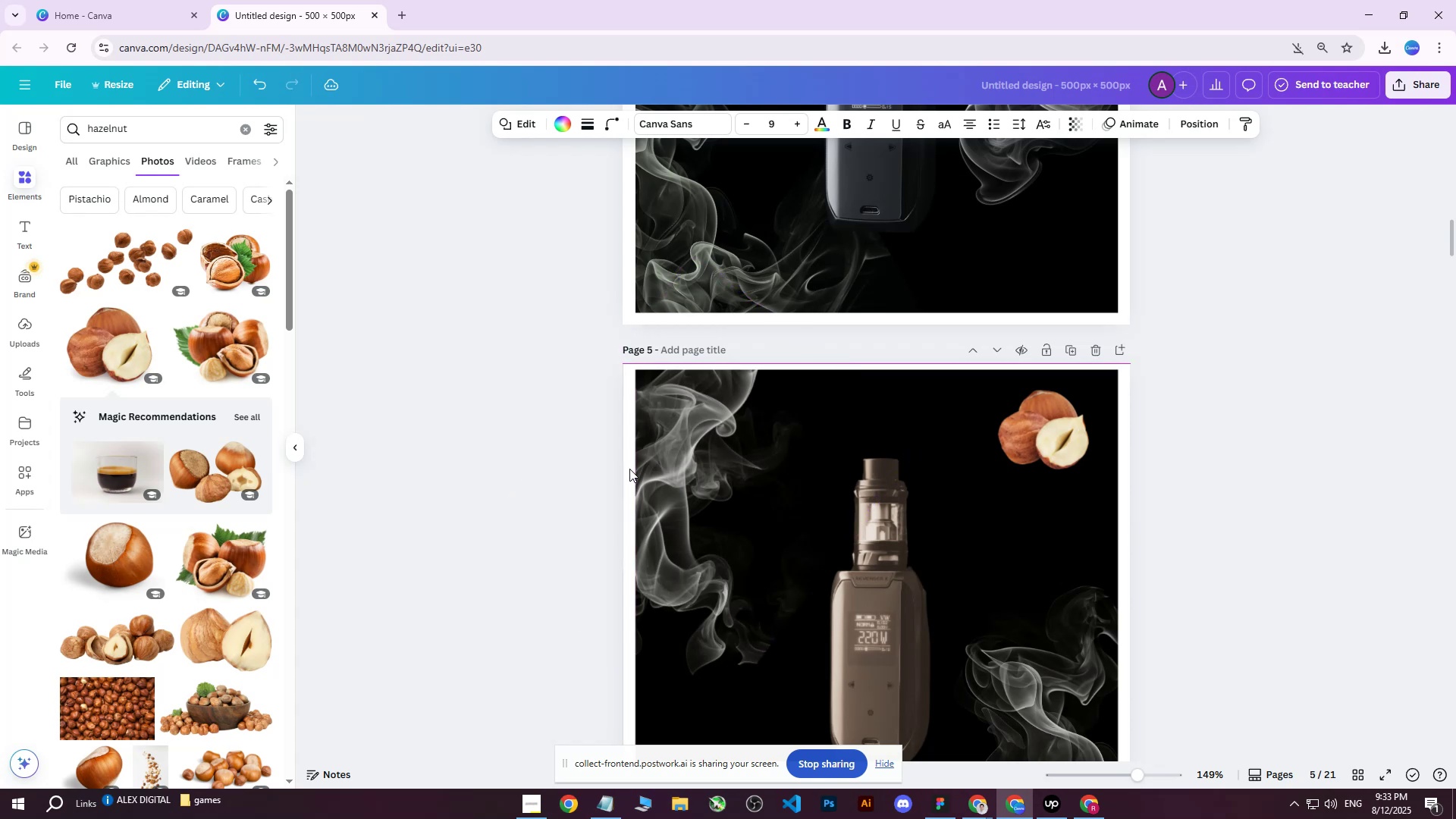 
key(ArrowLeft)
 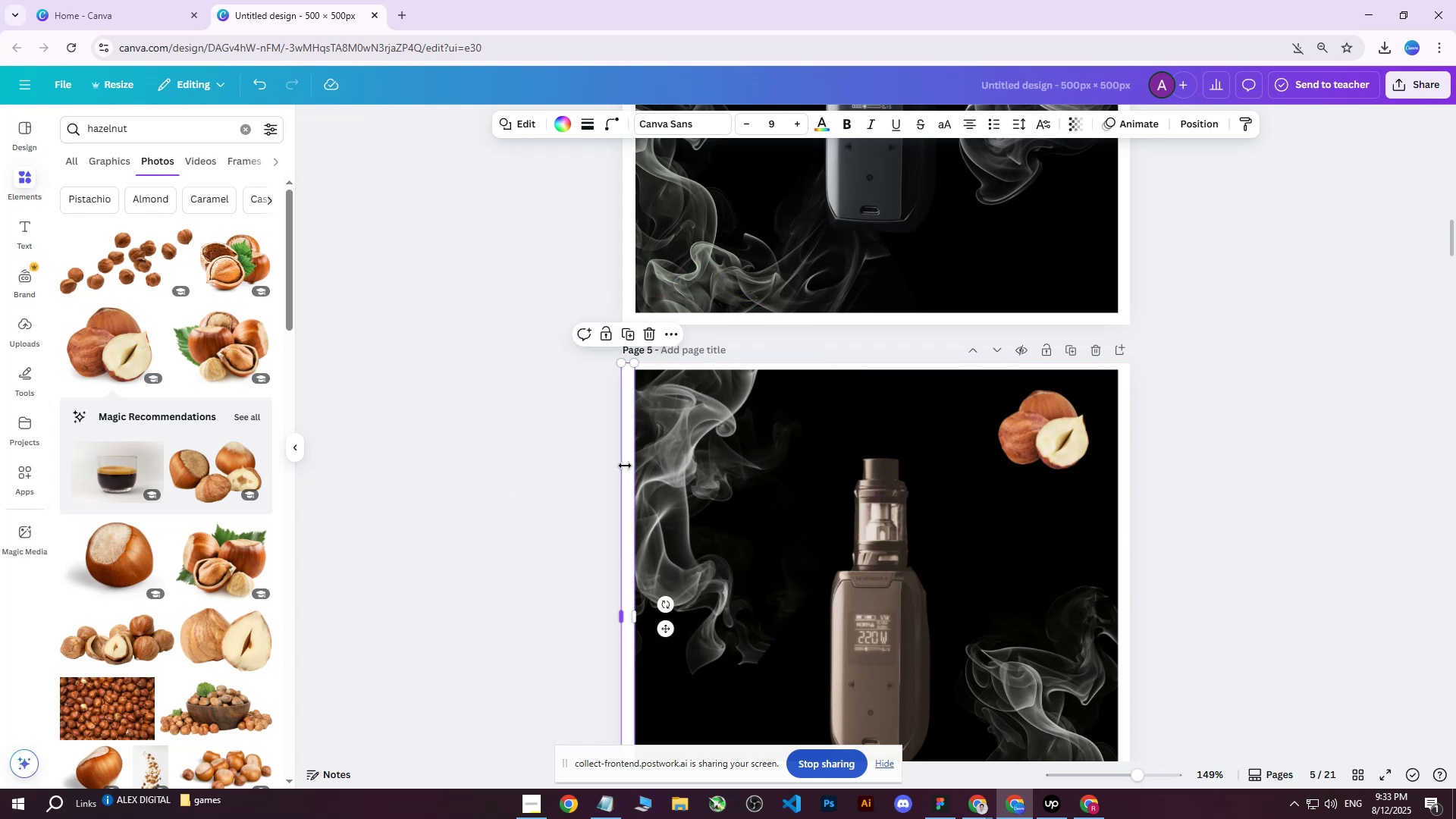 
left_click([629, 469])
 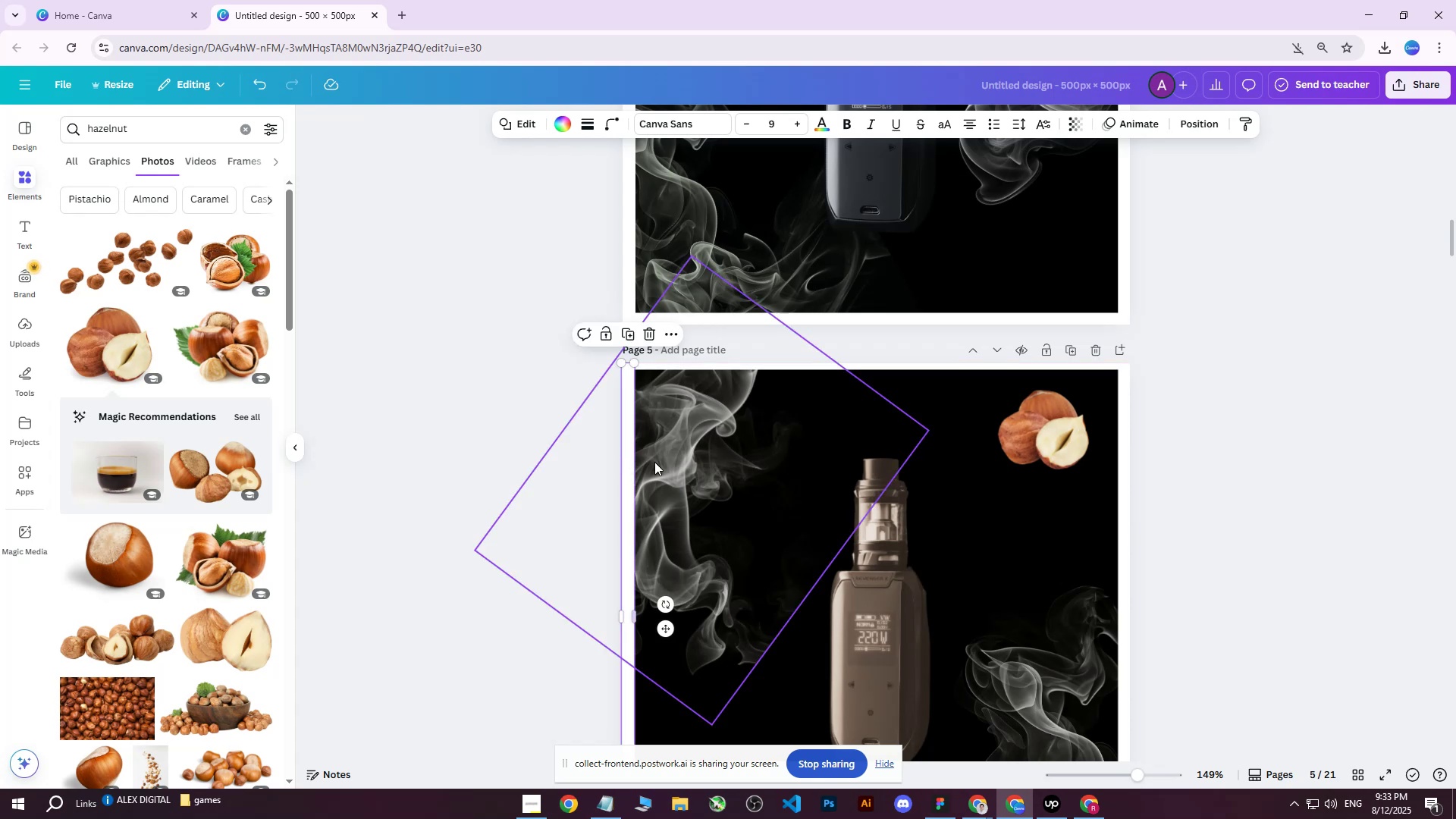 
key(ArrowLeft)
 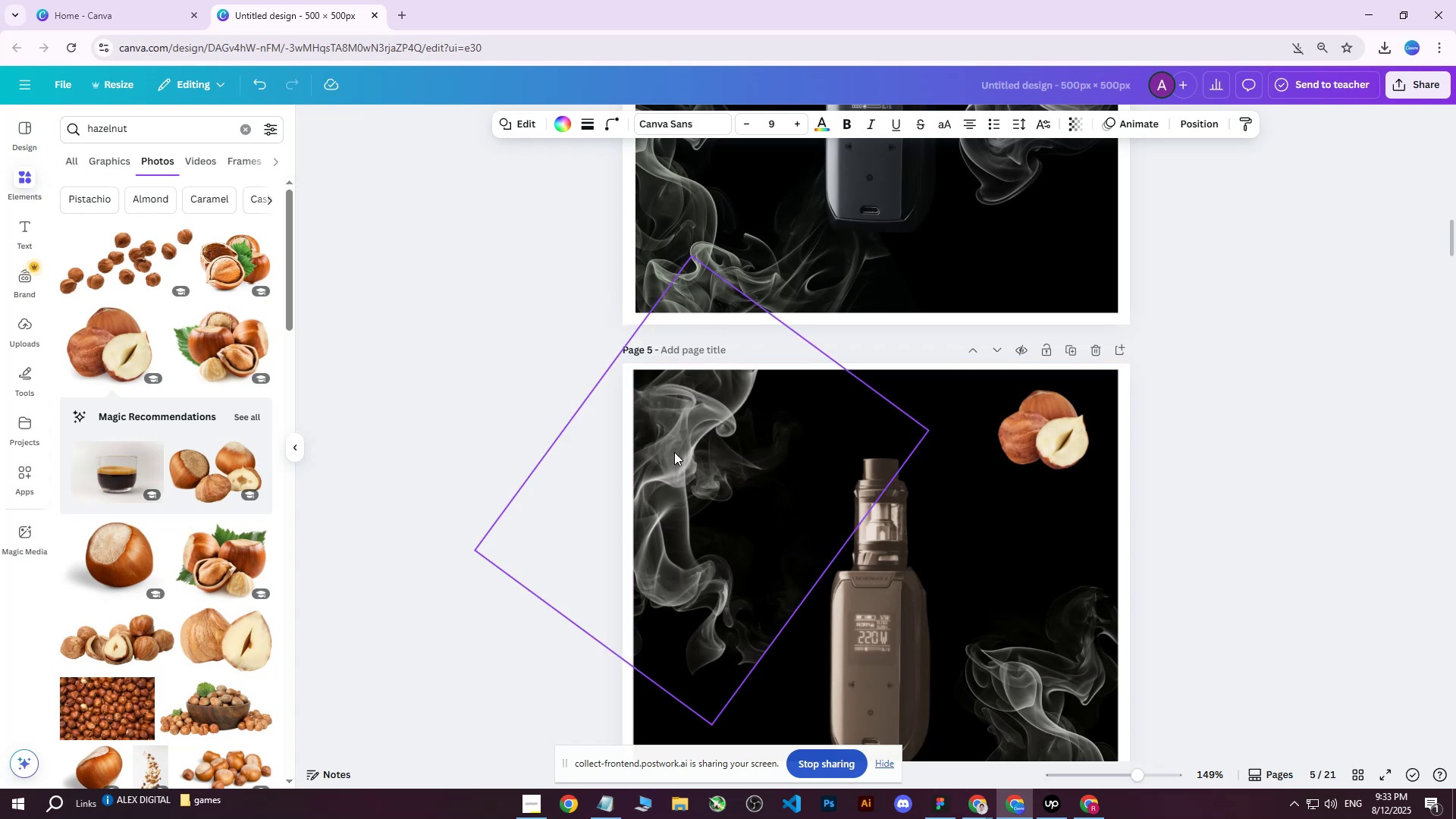 
key(ArrowLeft)
 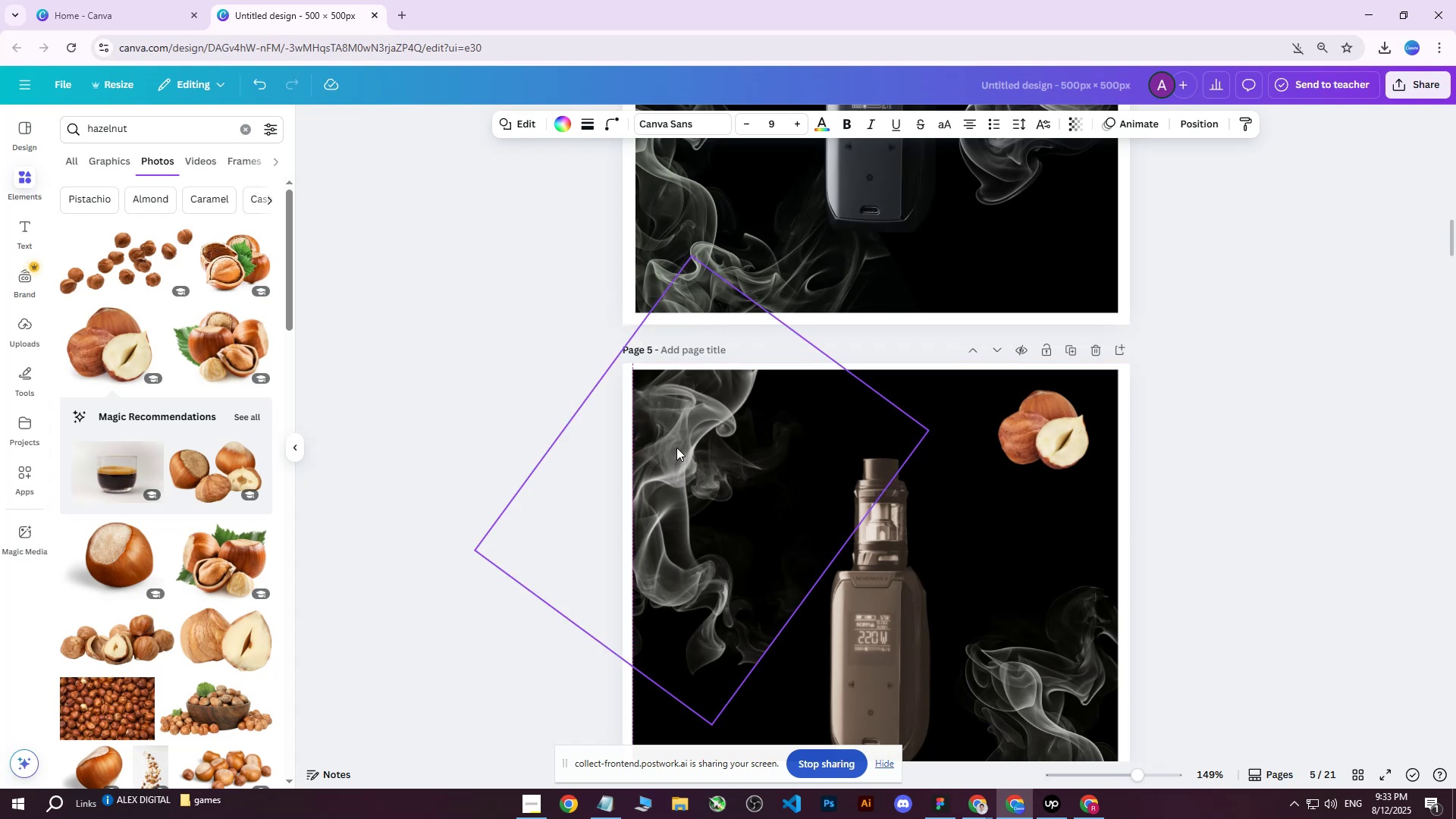 
key(ArrowLeft)
 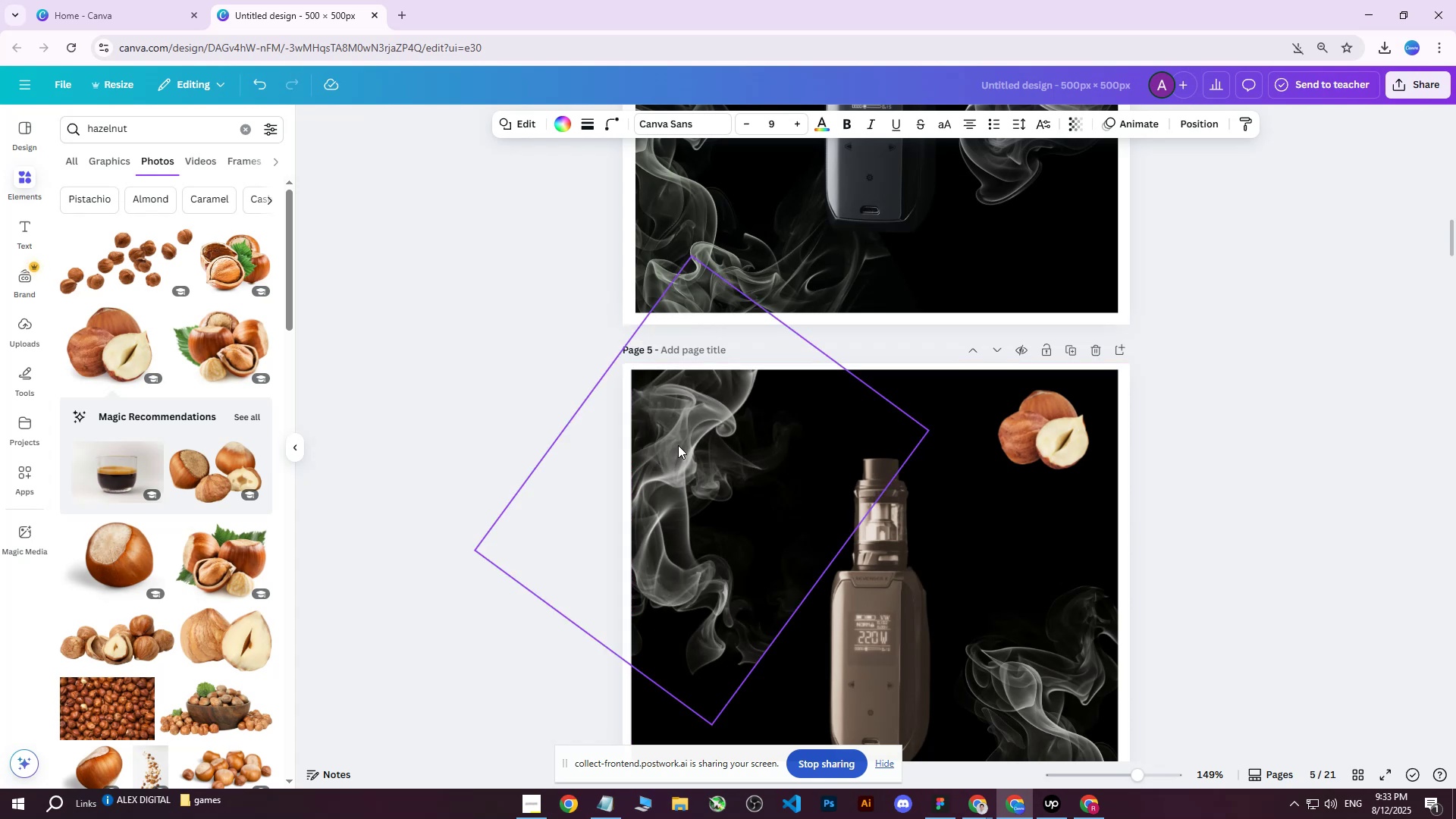 
key(ArrowLeft)
 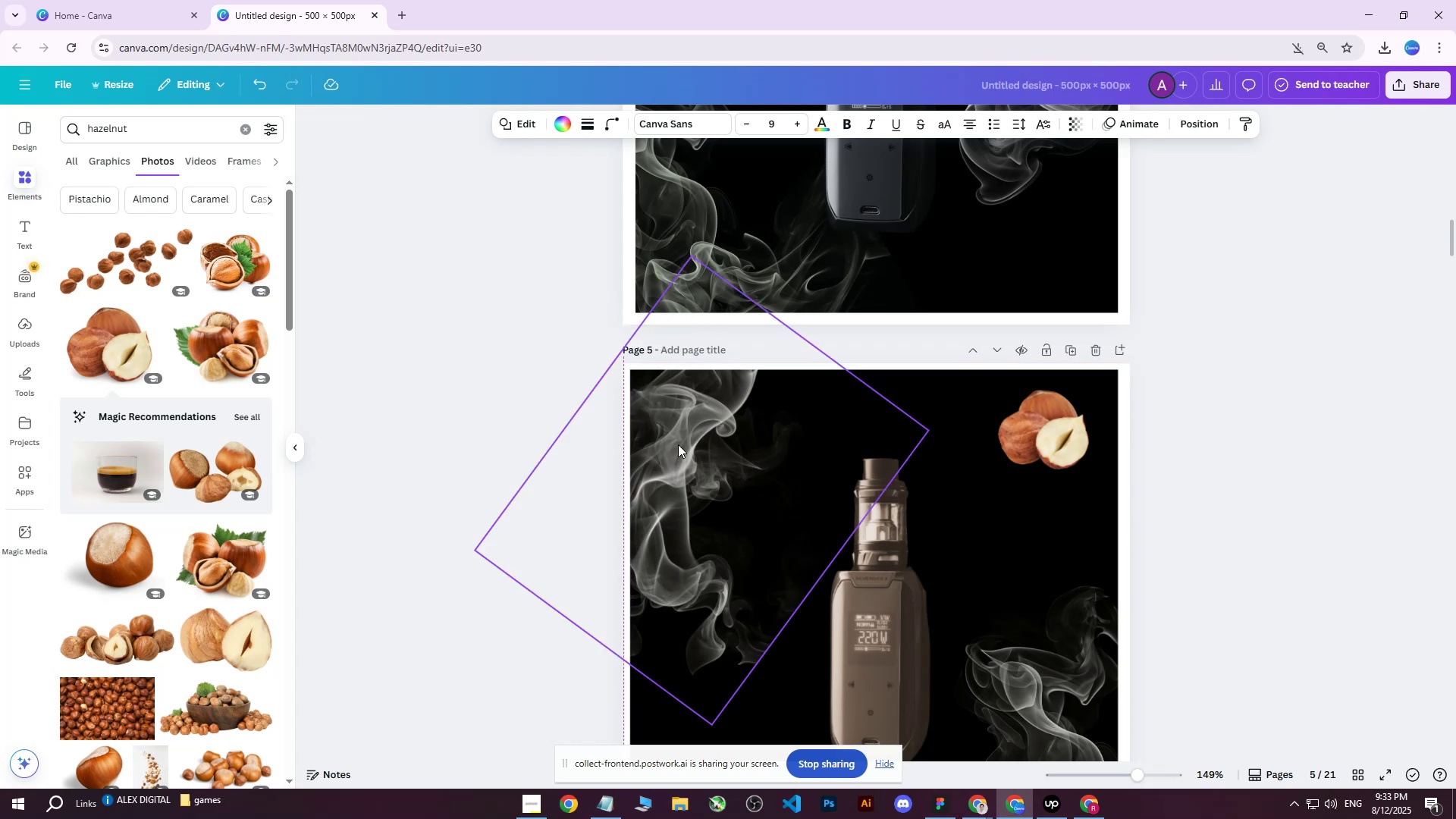 
key(ArrowLeft)
 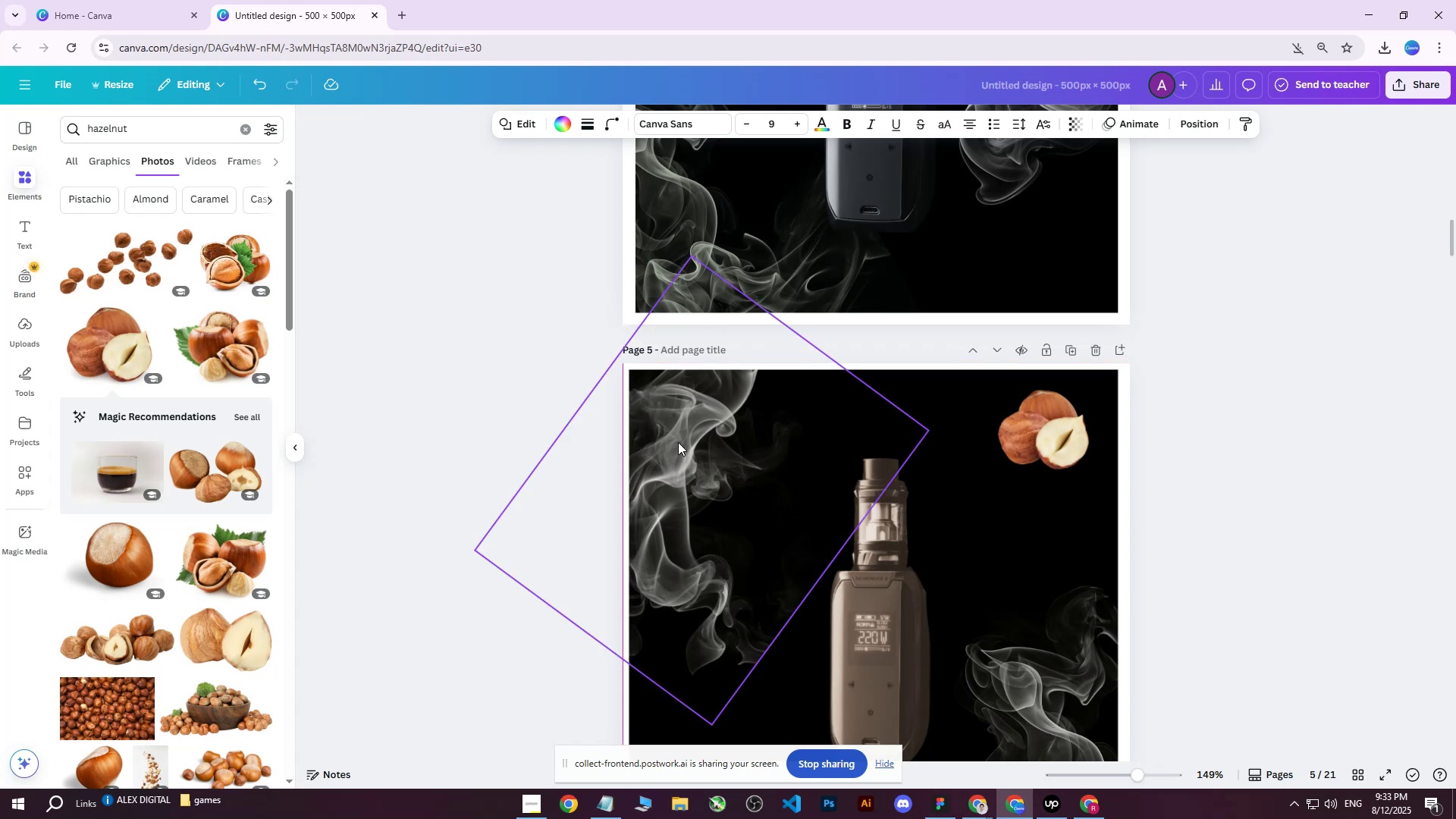 
key(ArrowLeft)
 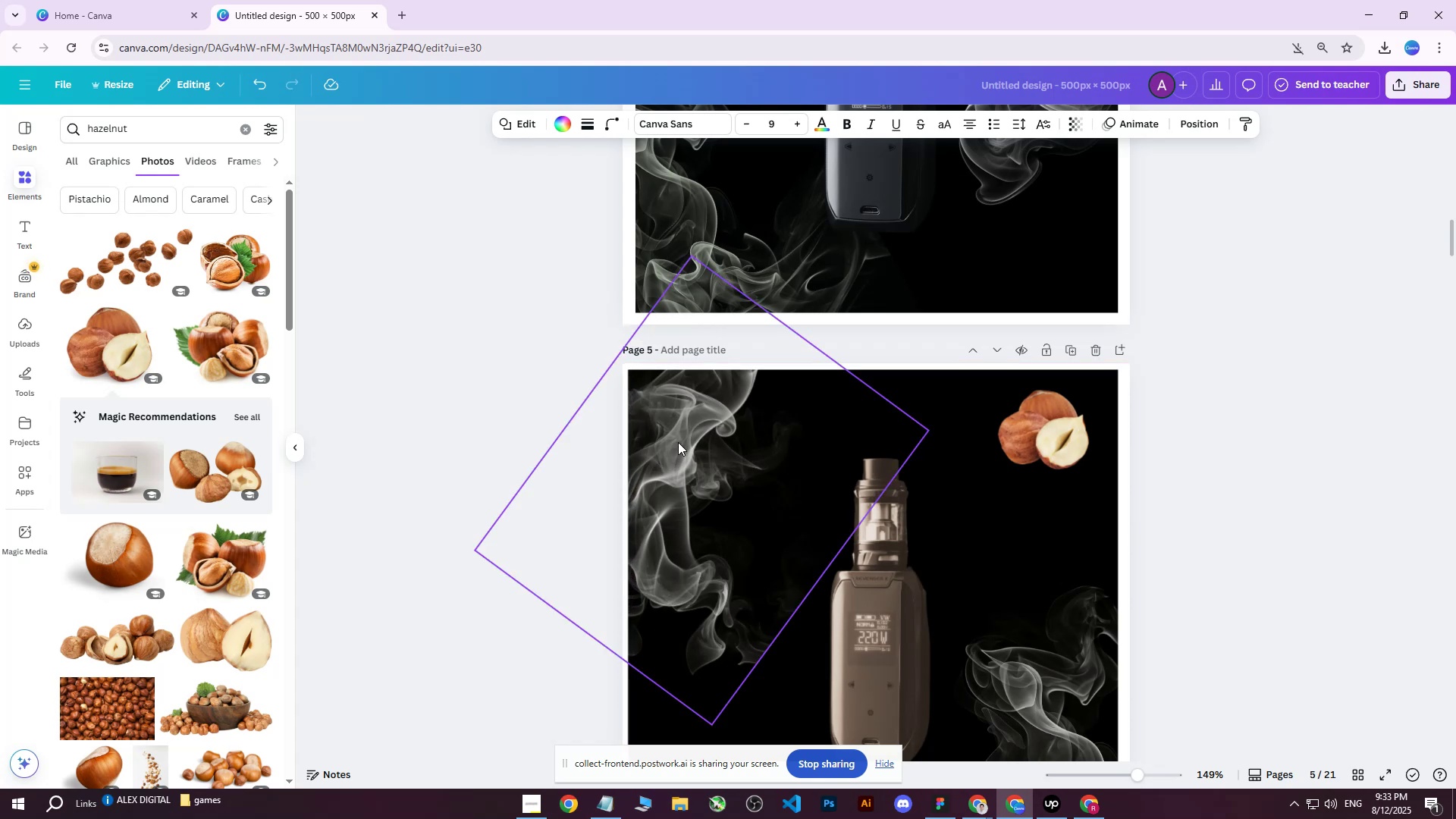 
key(ArrowLeft)
 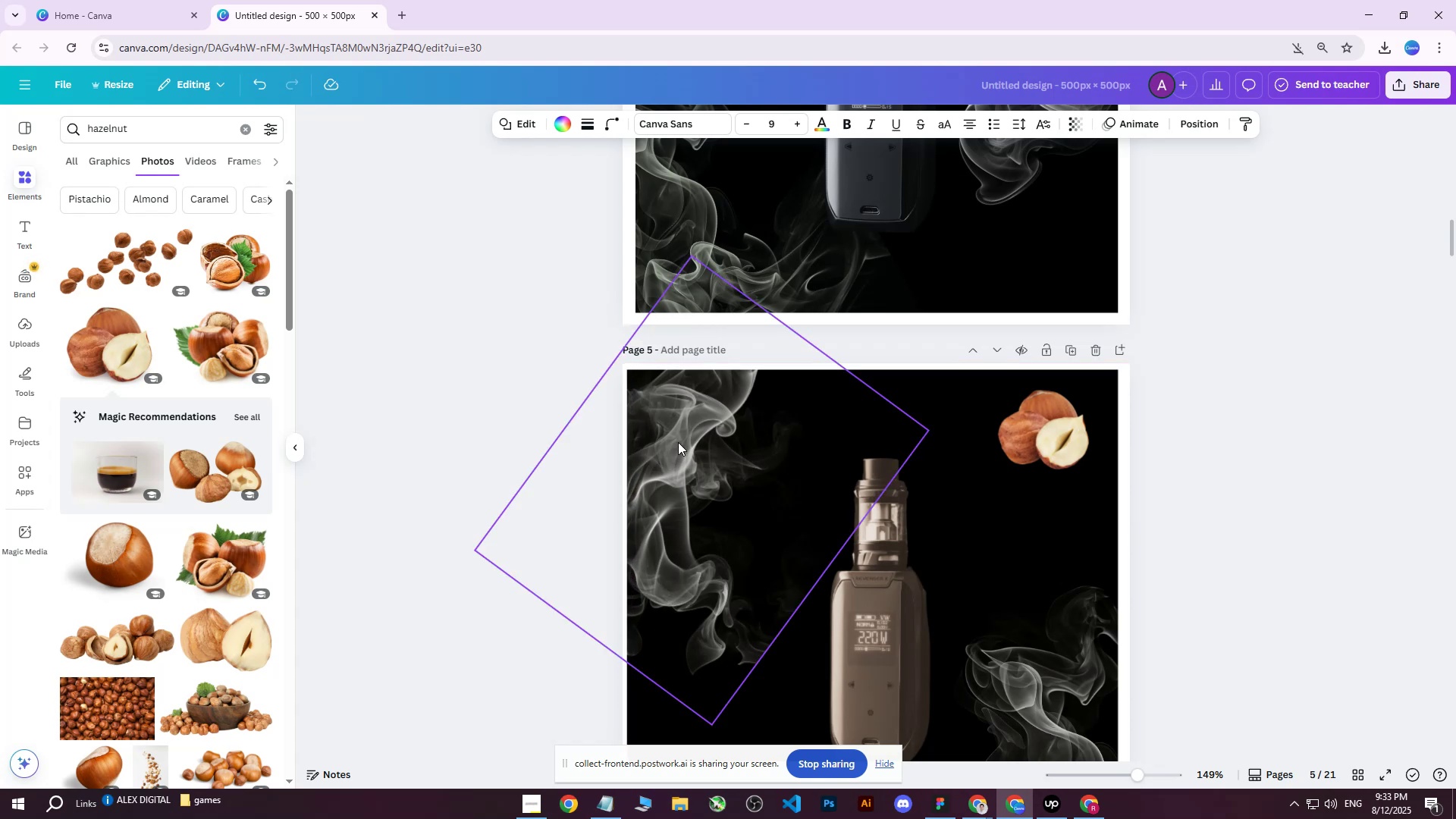 
key(ArrowLeft)
 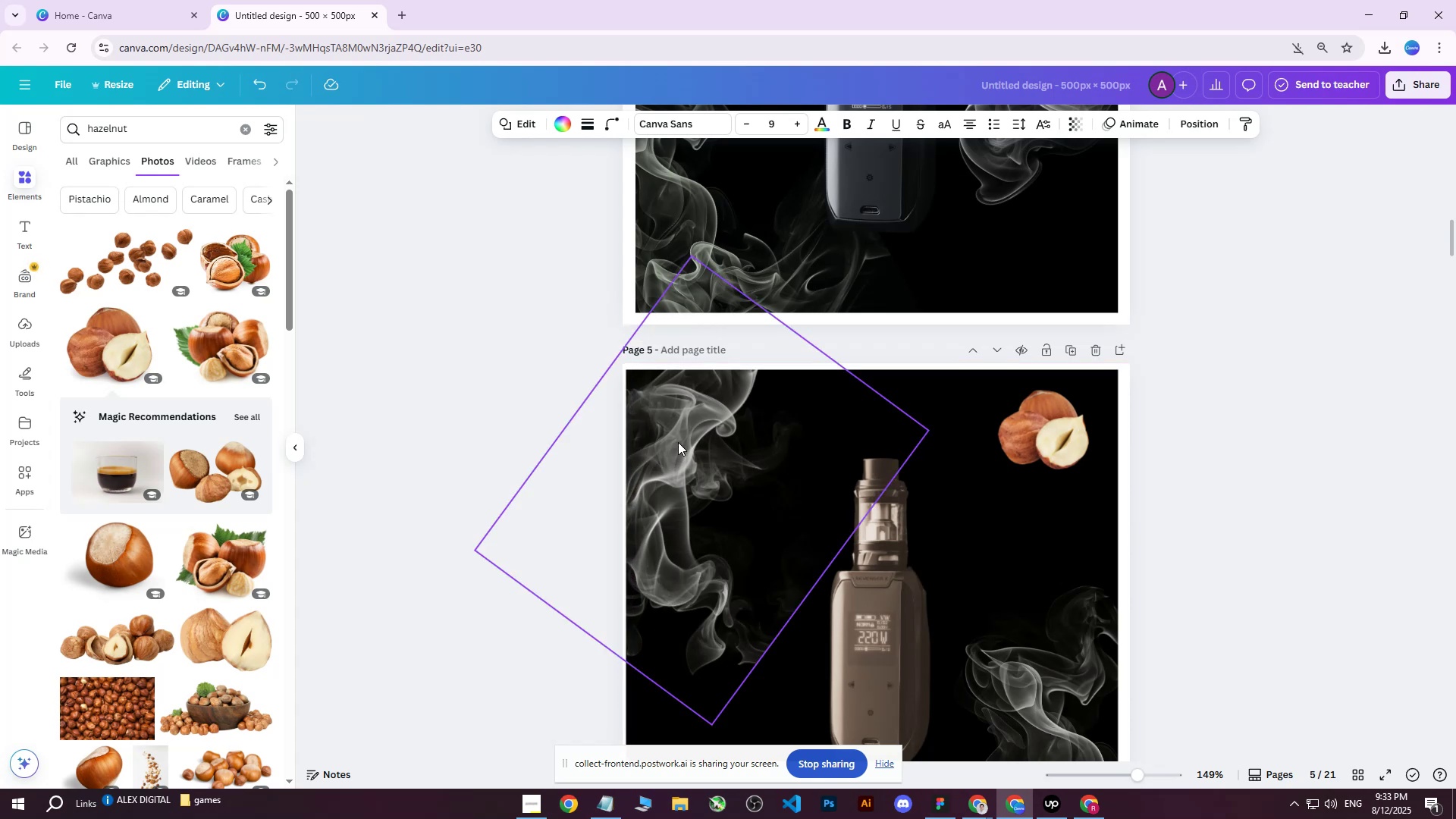 
key(ArrowLeft)
 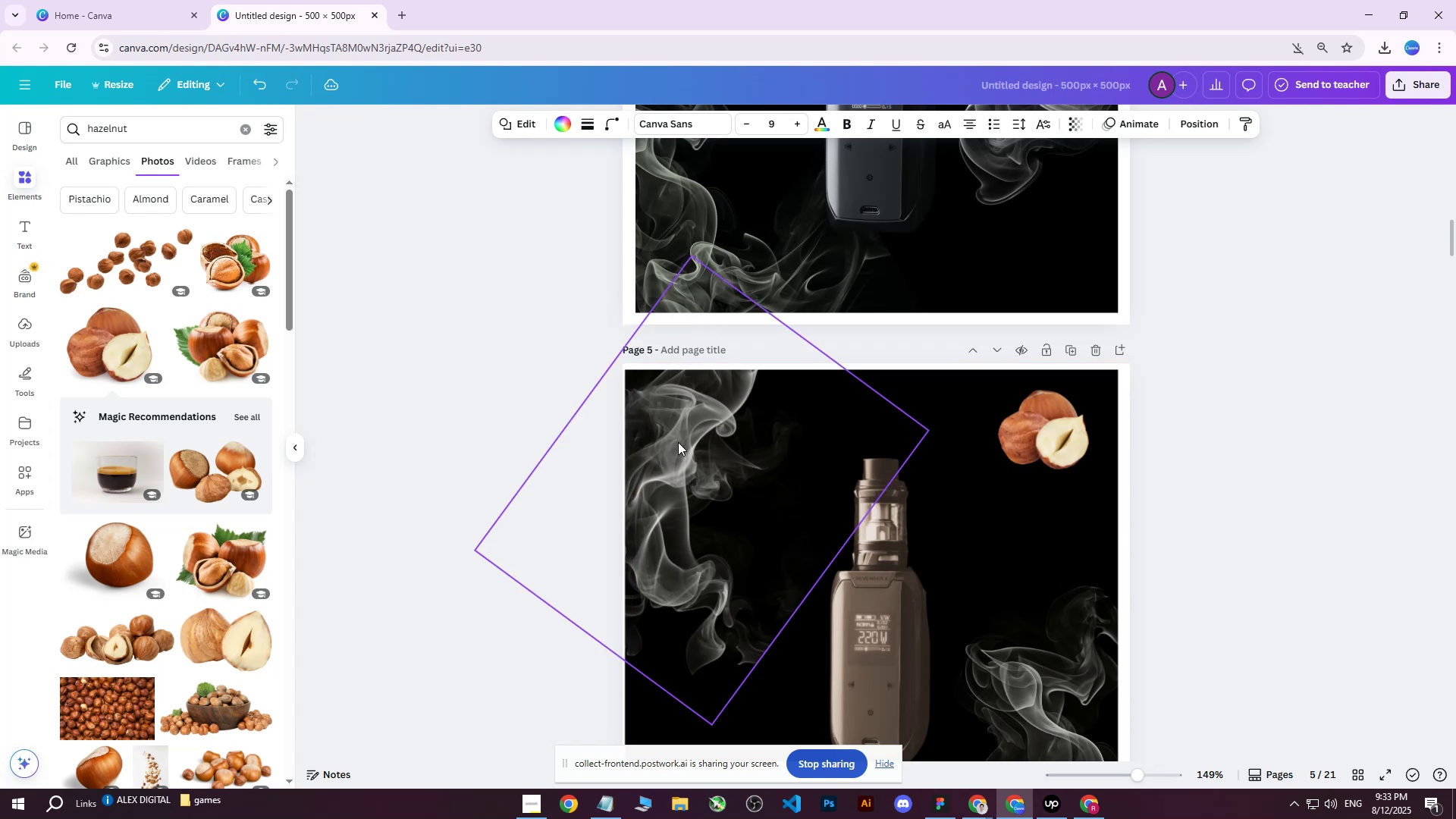 
key(ArrowLeft)
 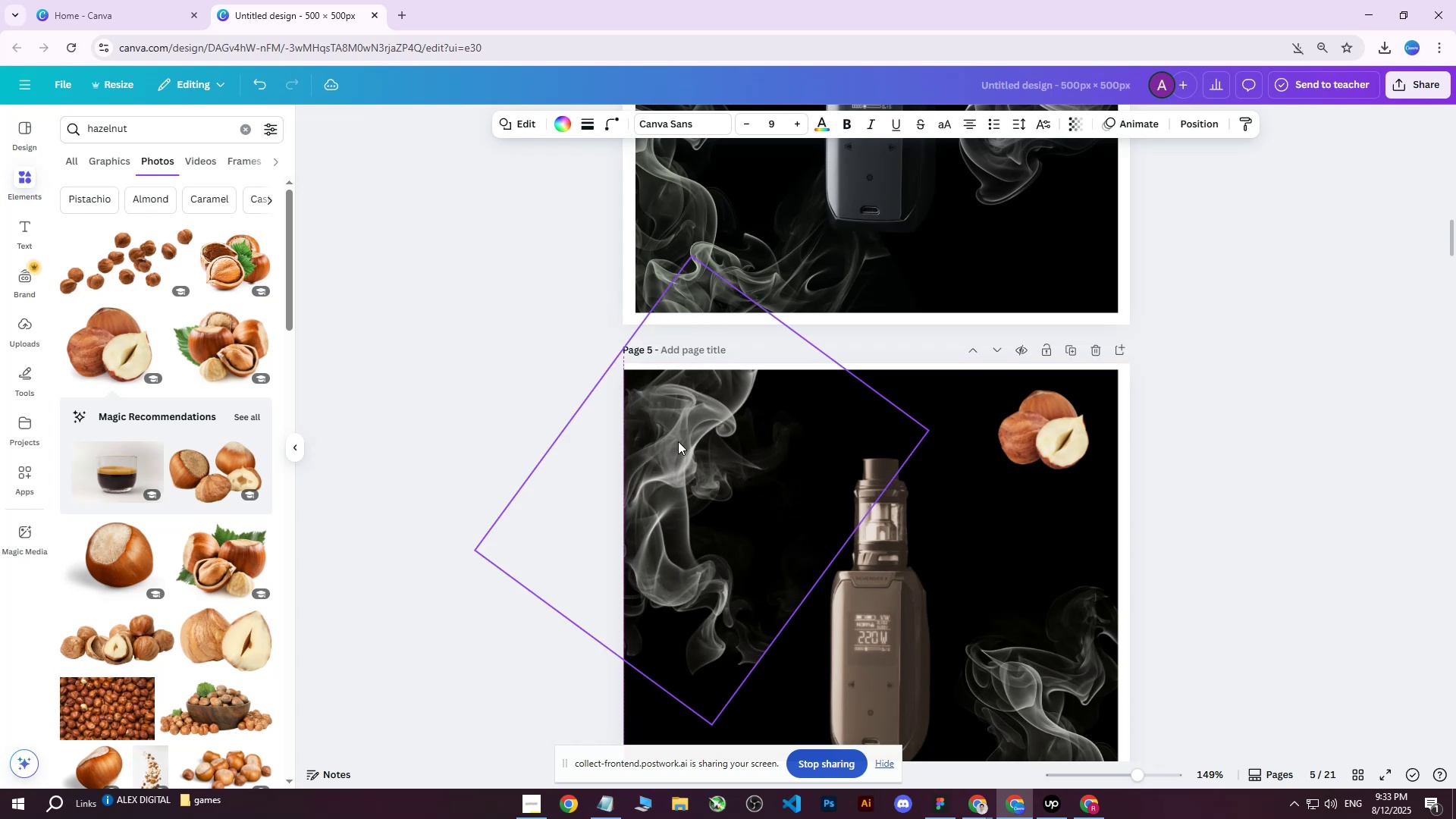 
key(ArrowRight)
 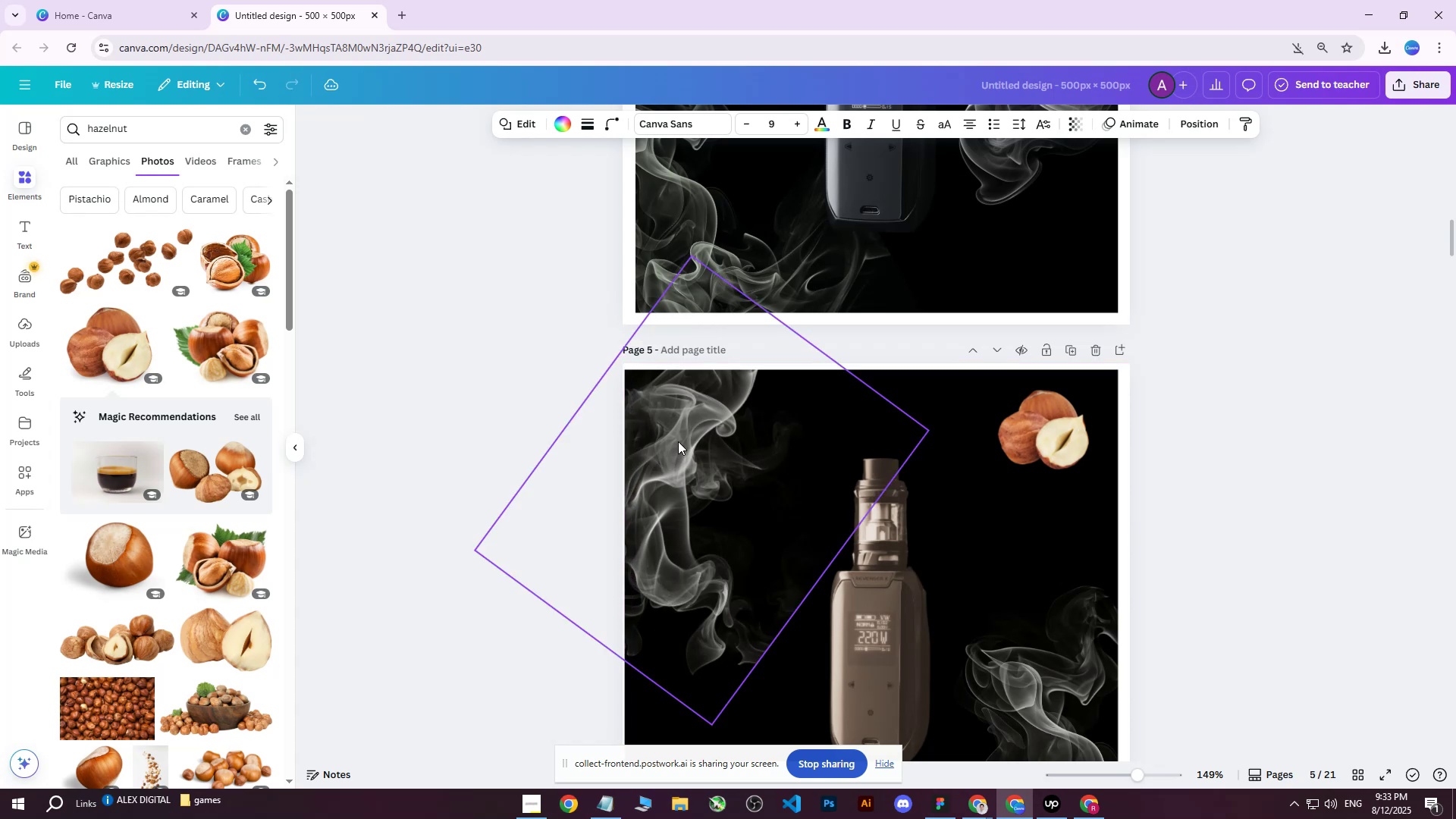 
key(ArrowRight)
 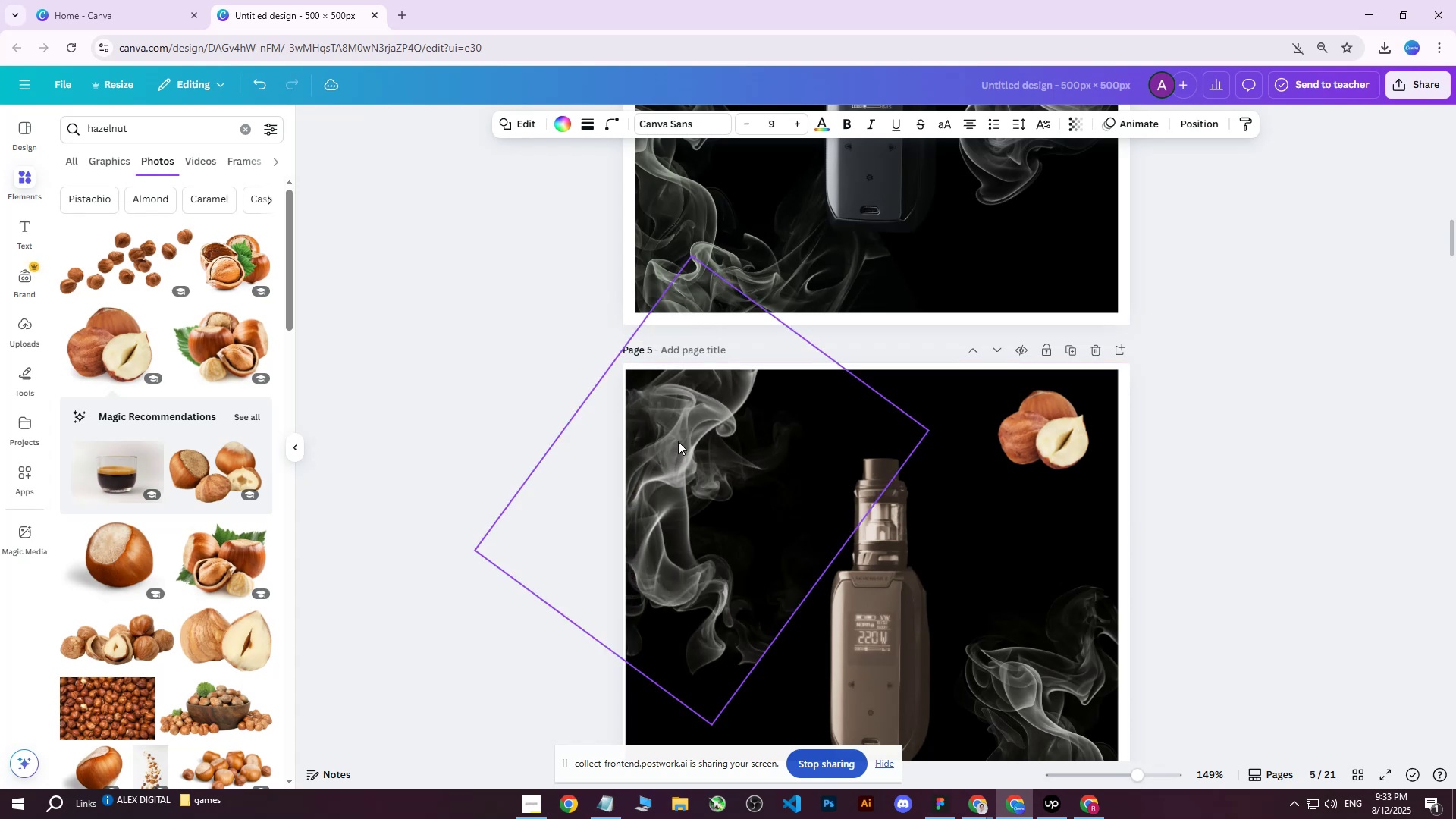 
key(ArrowRight)
 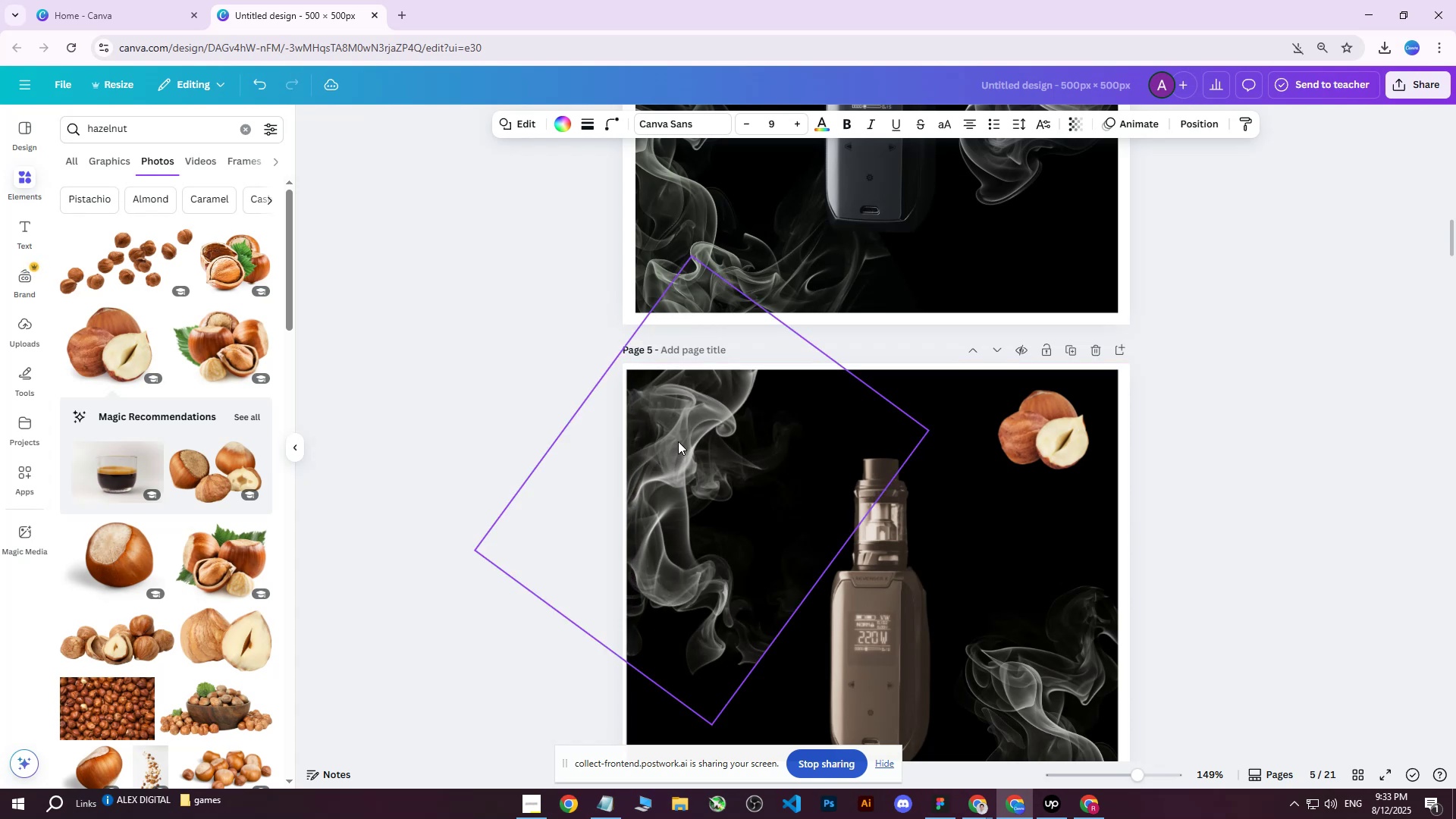 
key(ArrowRight)
 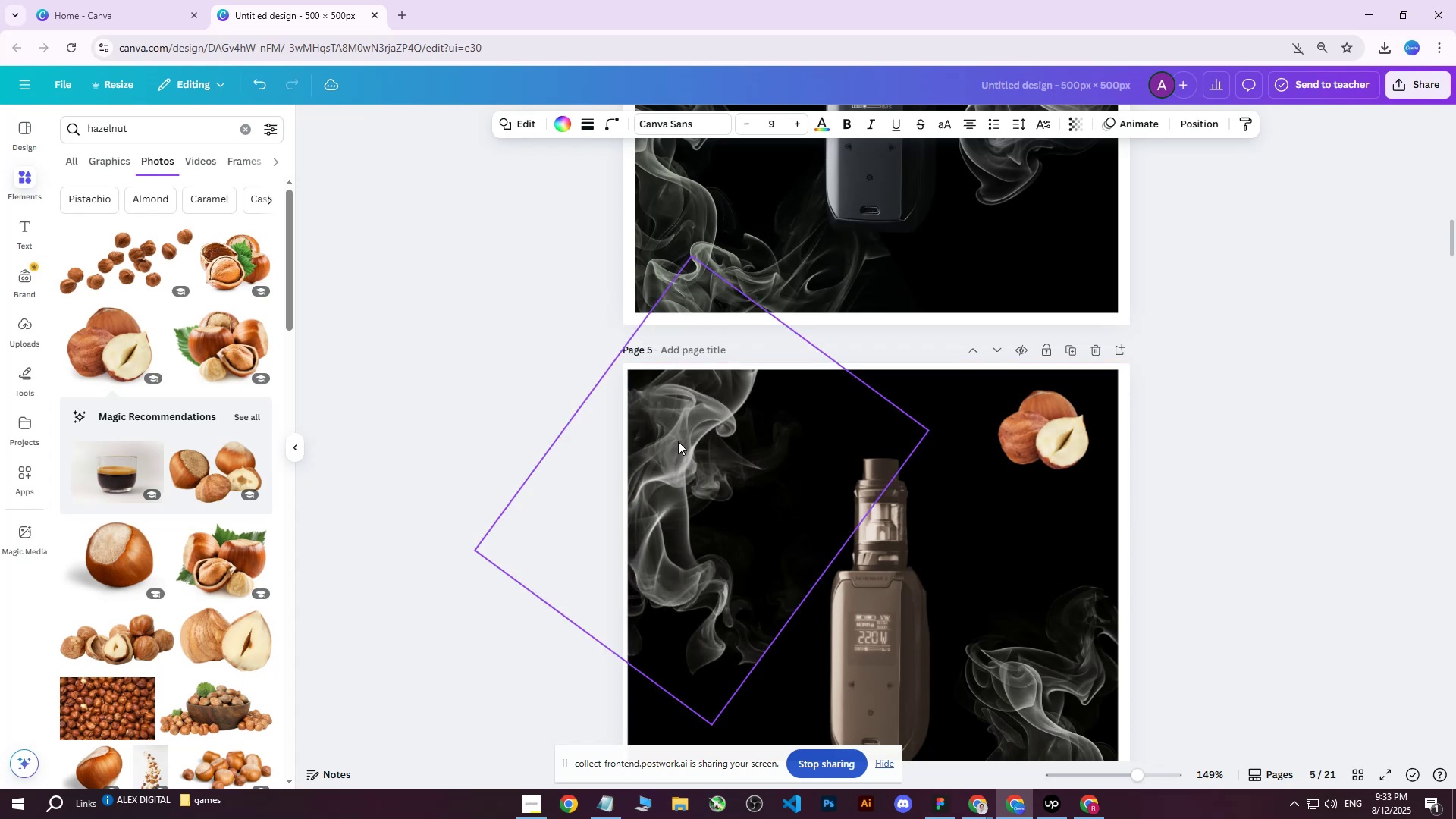 
key(ArrowRight)
 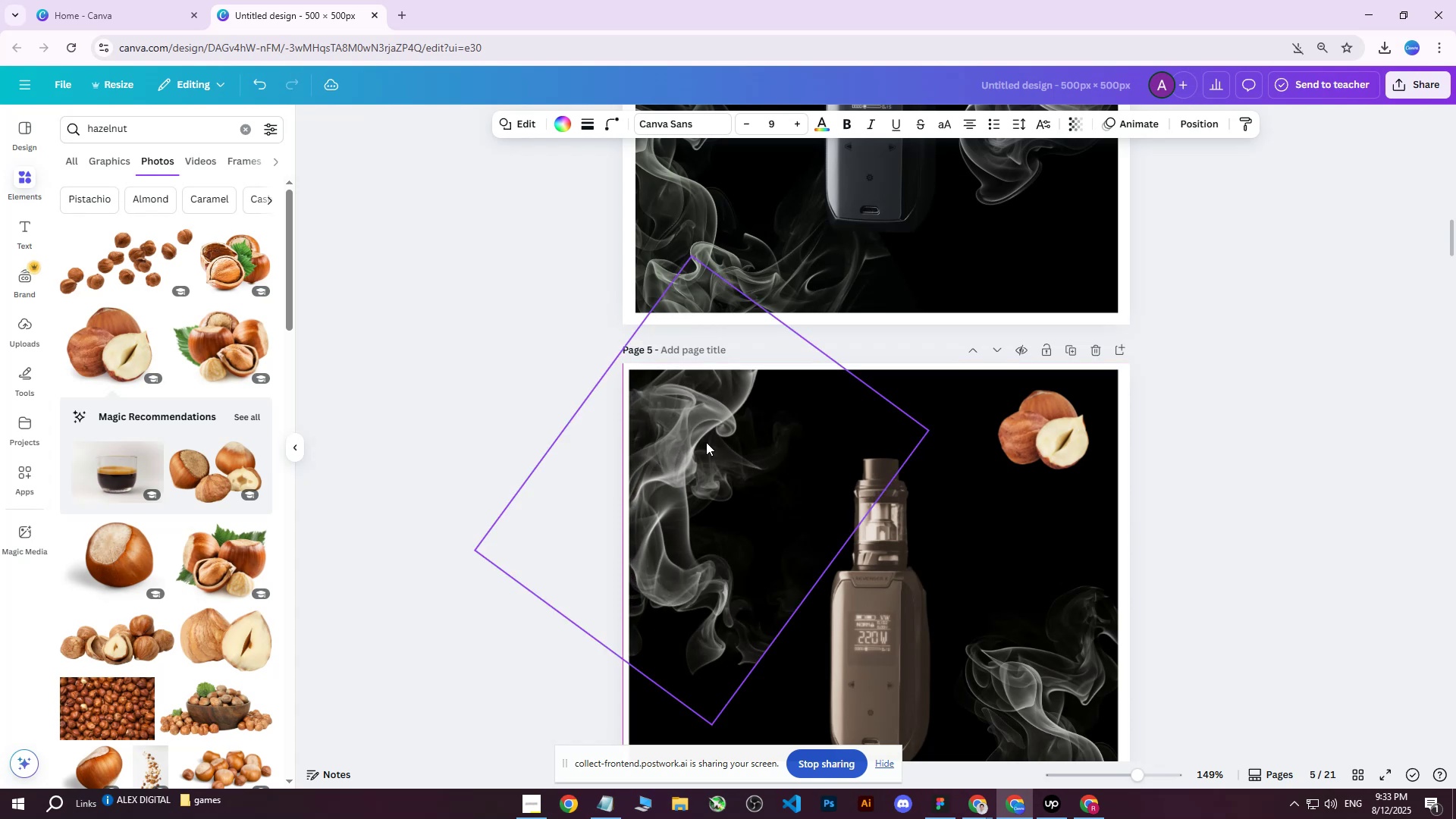 
key(ArrowRight)
 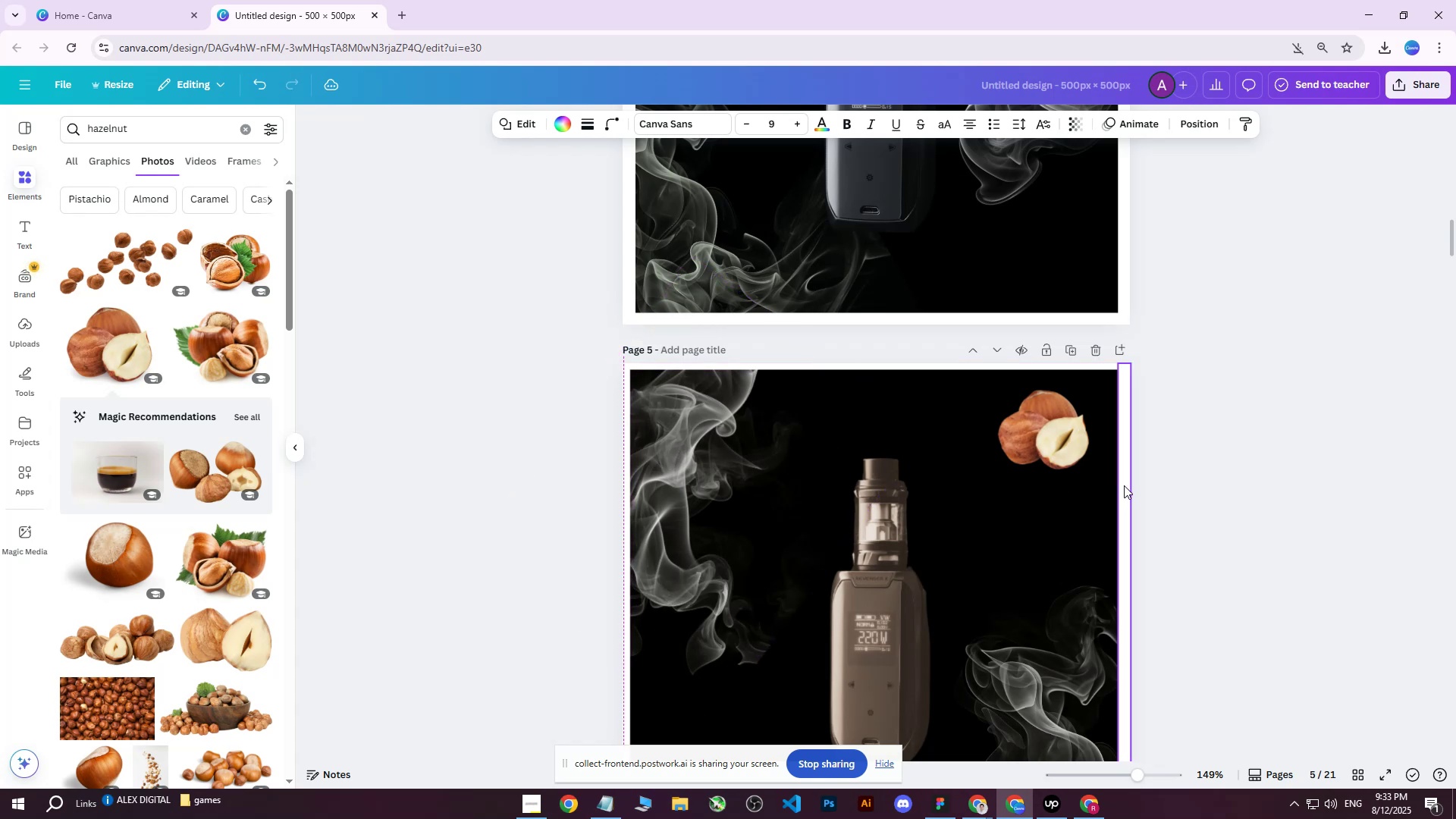 
left_click([1125, 488])
 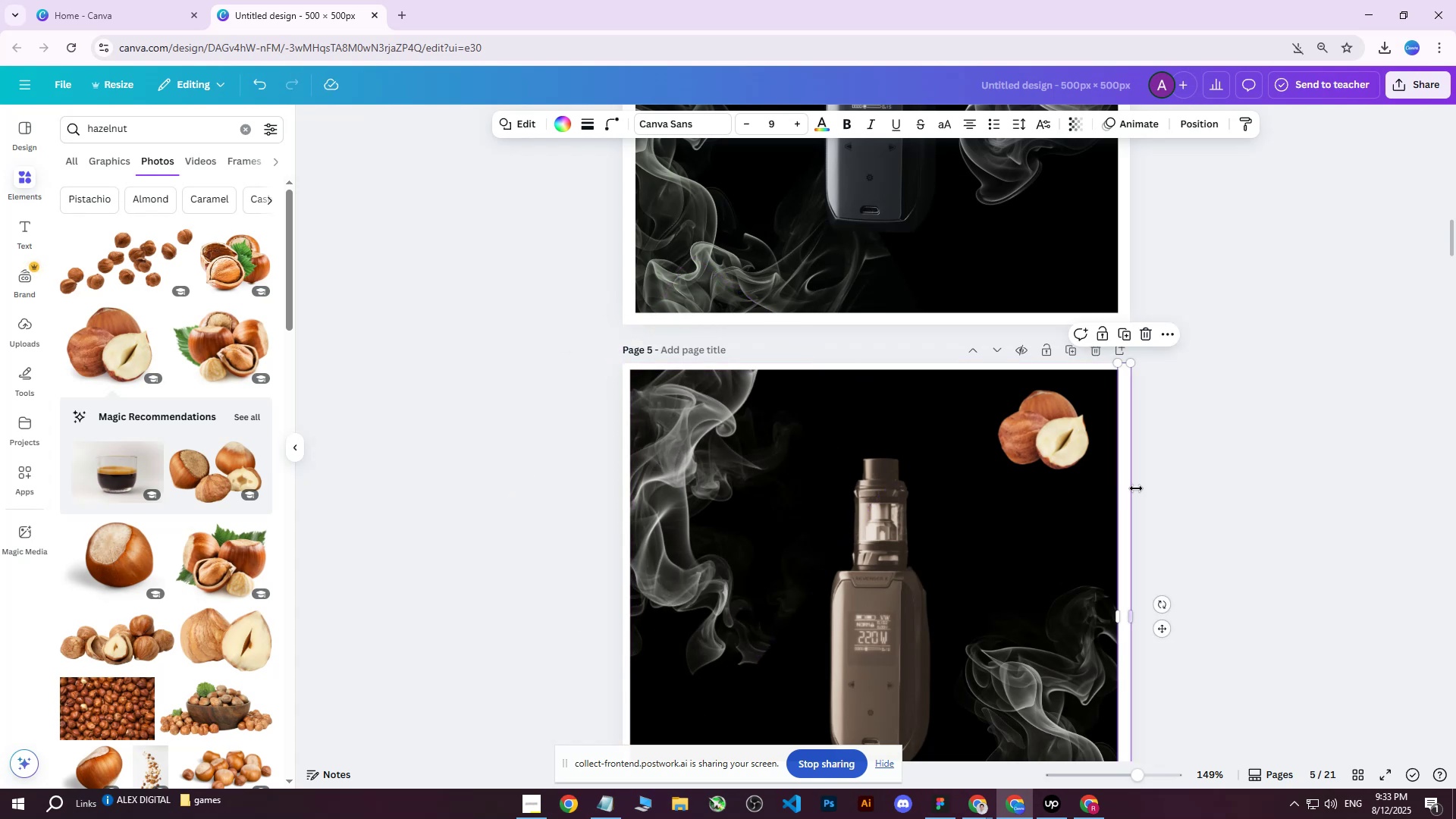 
key(ArrowRight)
 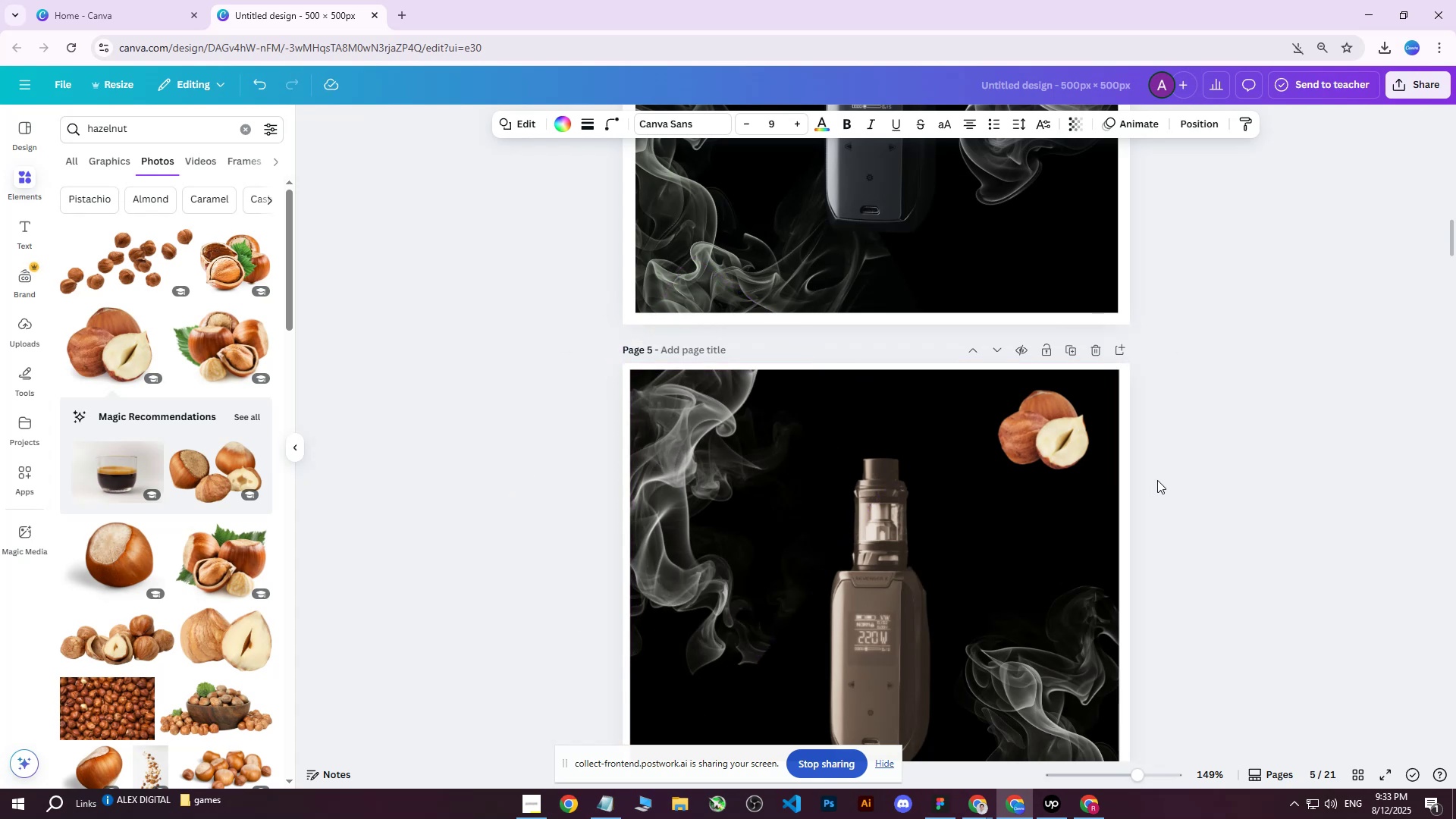 
hold_key(key=ArrowRight, duration=0.65)
 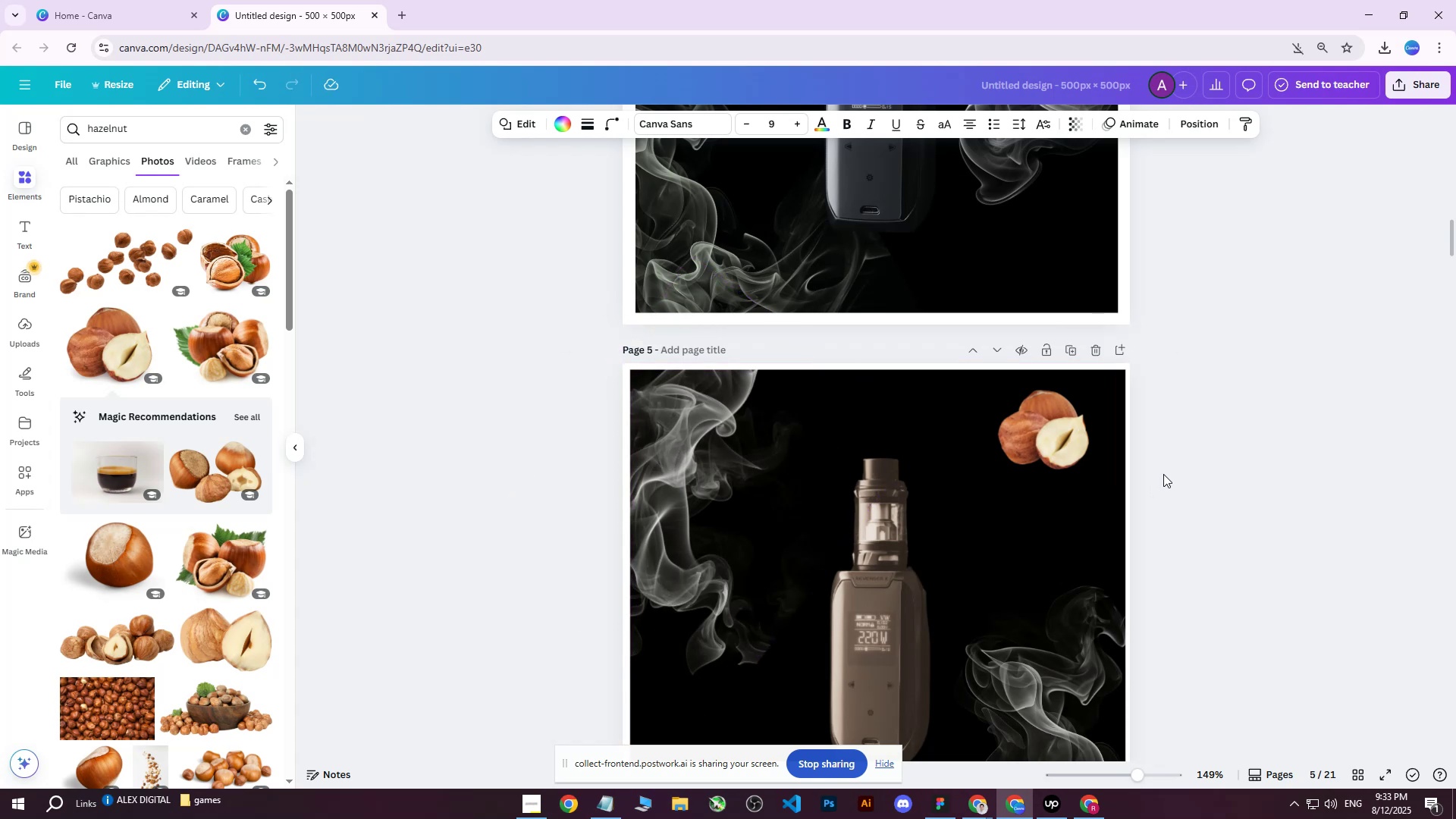 
key(ArrowRight)
 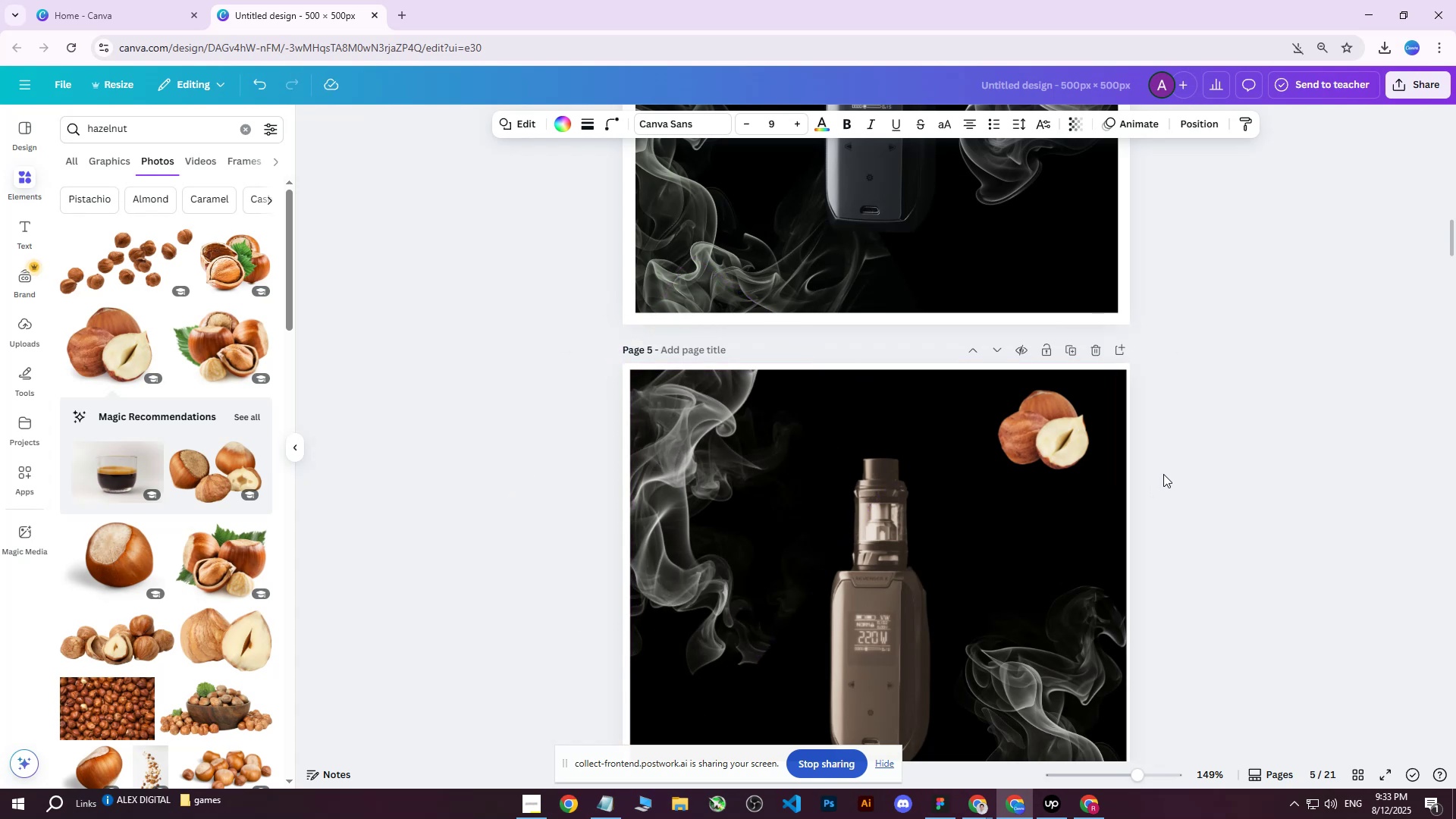 
key(ArrowRight)
 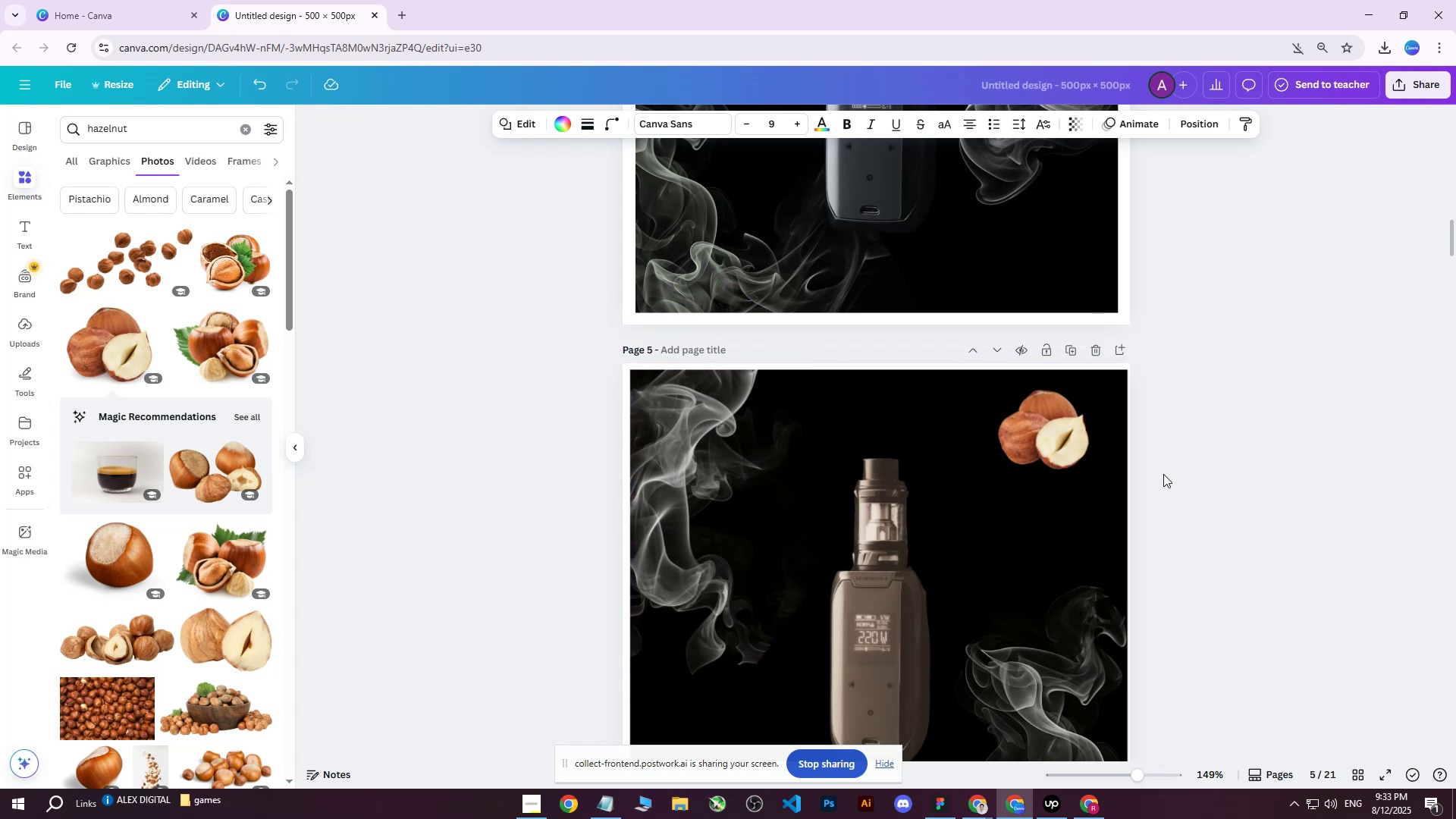 
key(ArrowRight)
 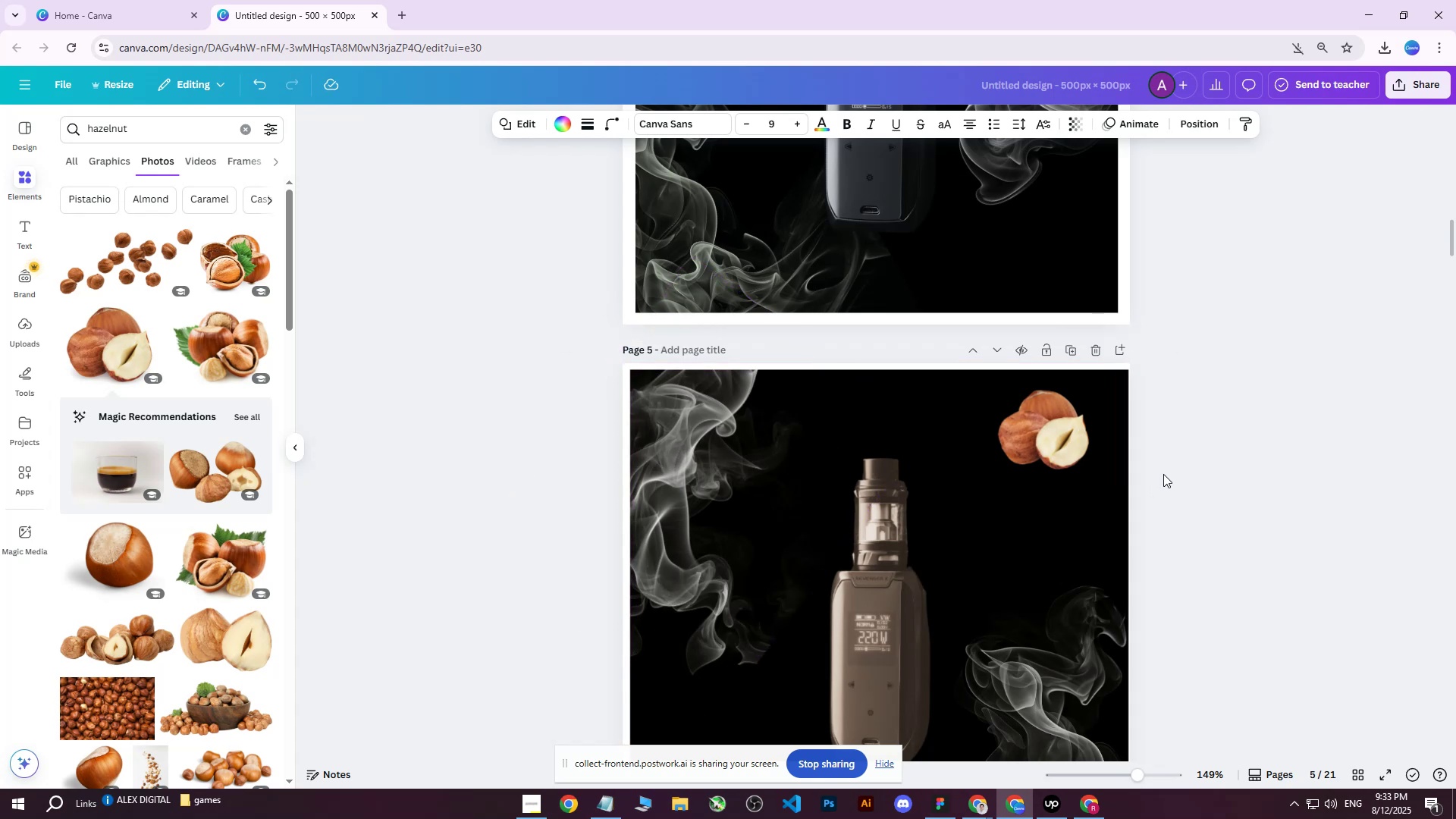 
key(ArrowRight)
 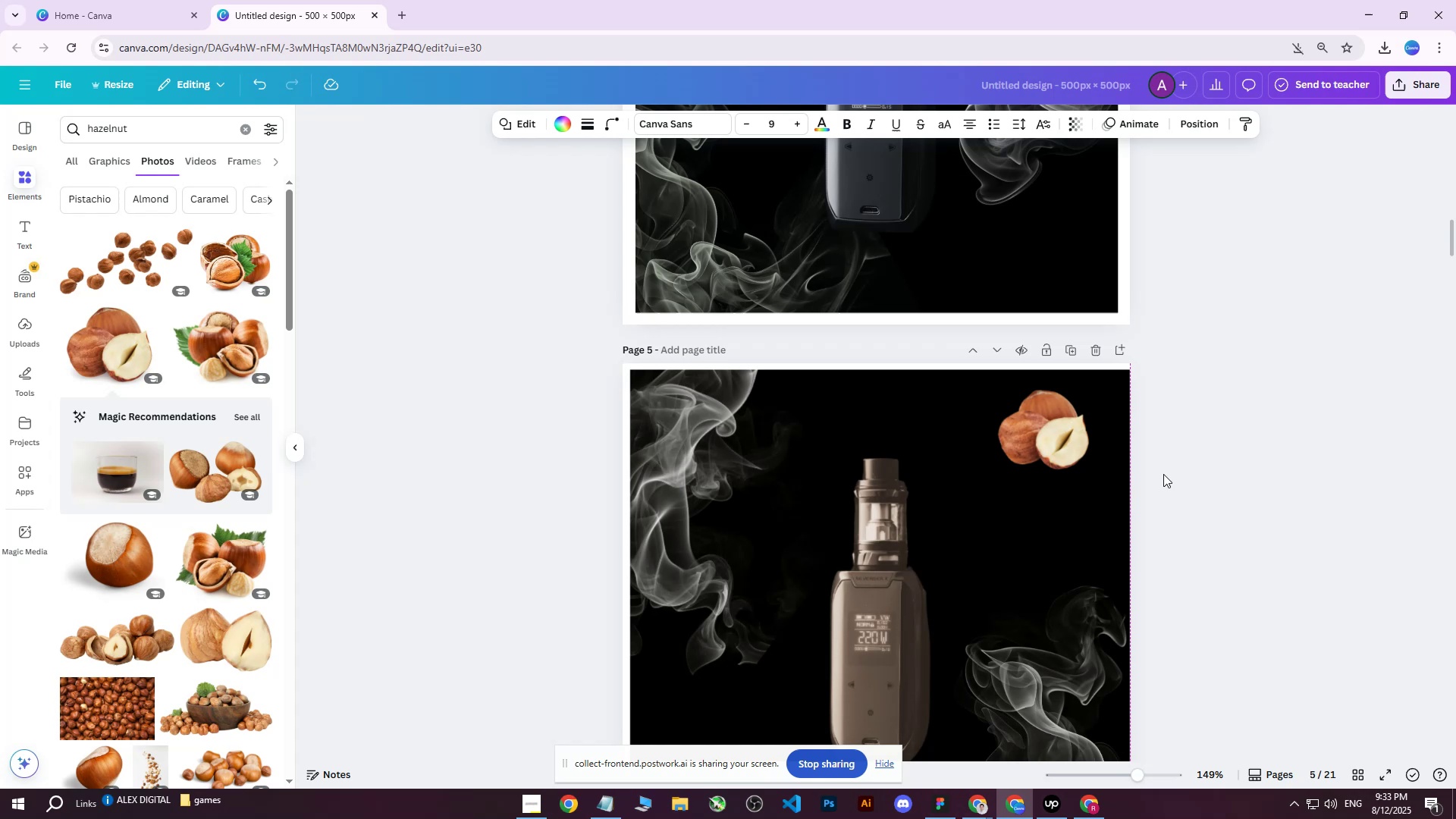 
key(ArrowRight)
 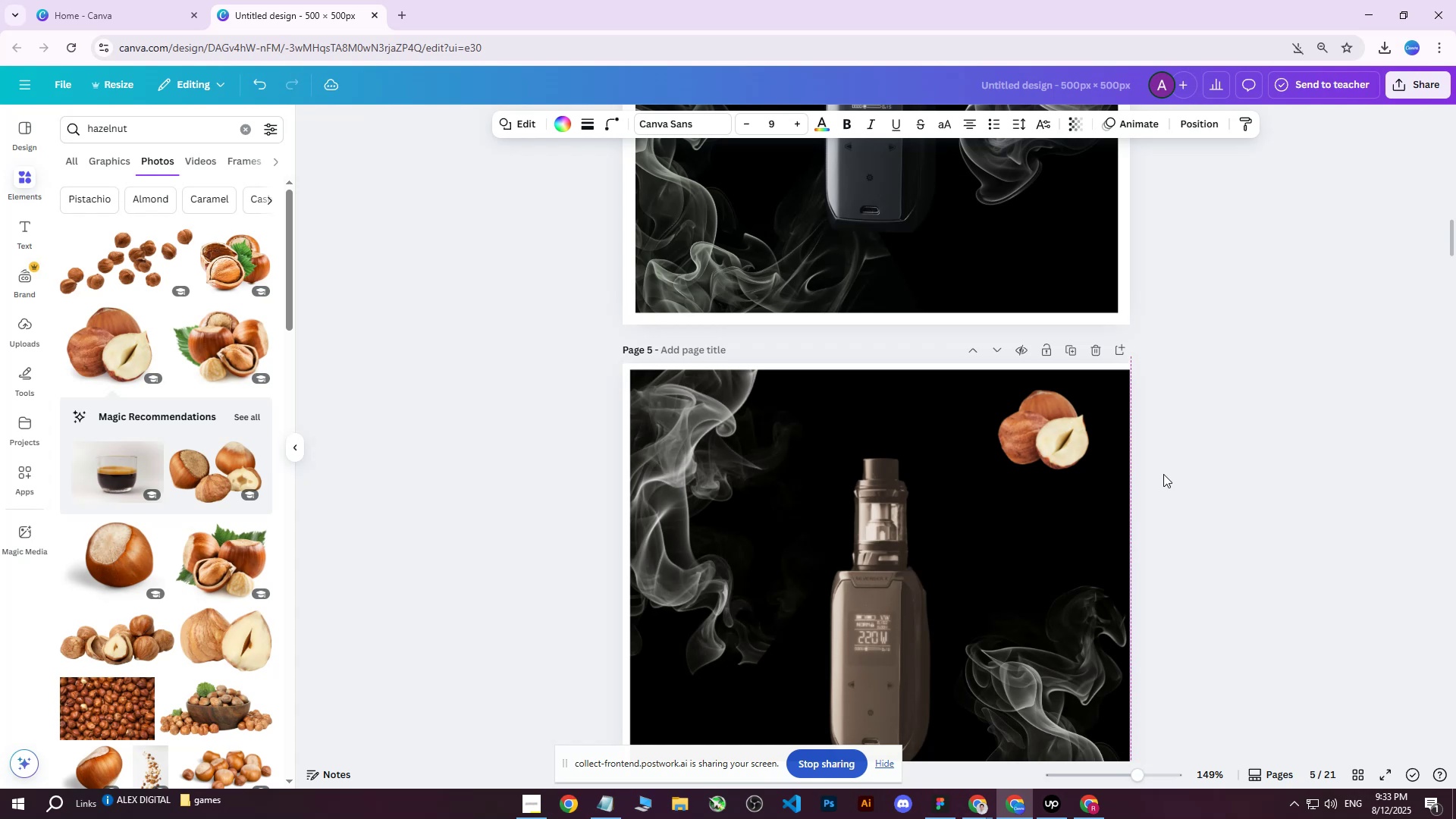 
key(ArrowLeft)
 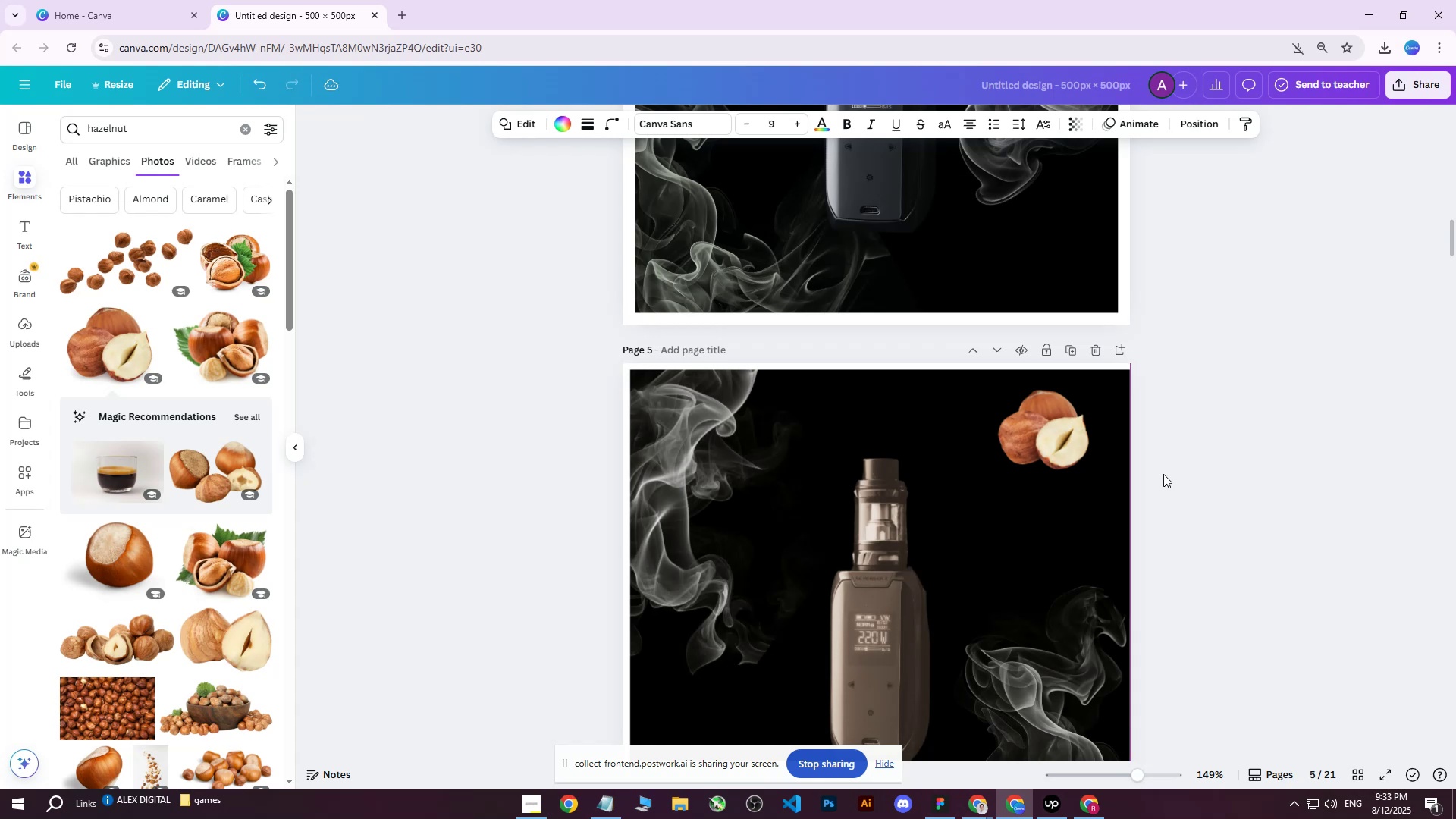 
key(ArrowLeft)
 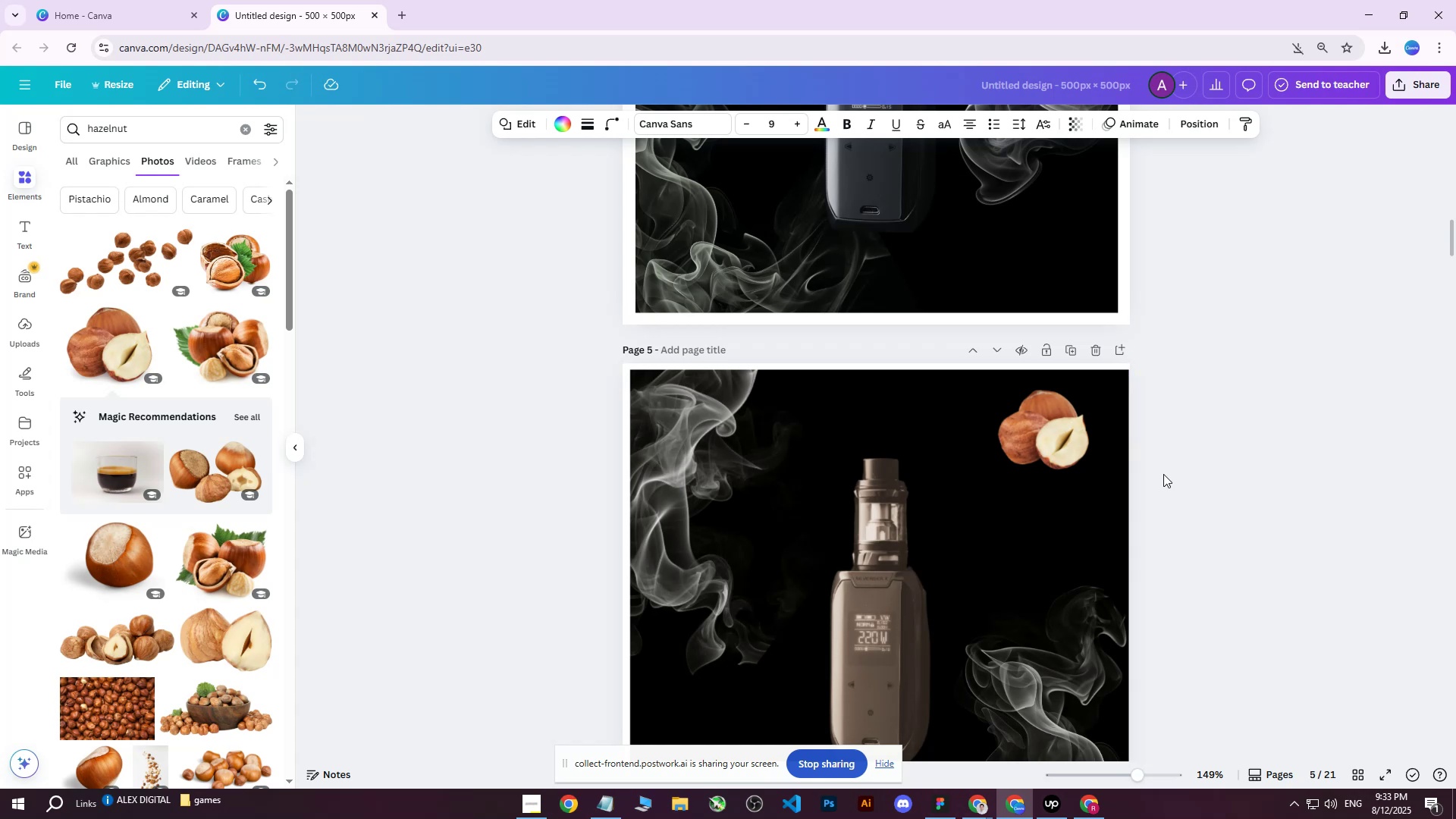 
key(ArrowLeft)
 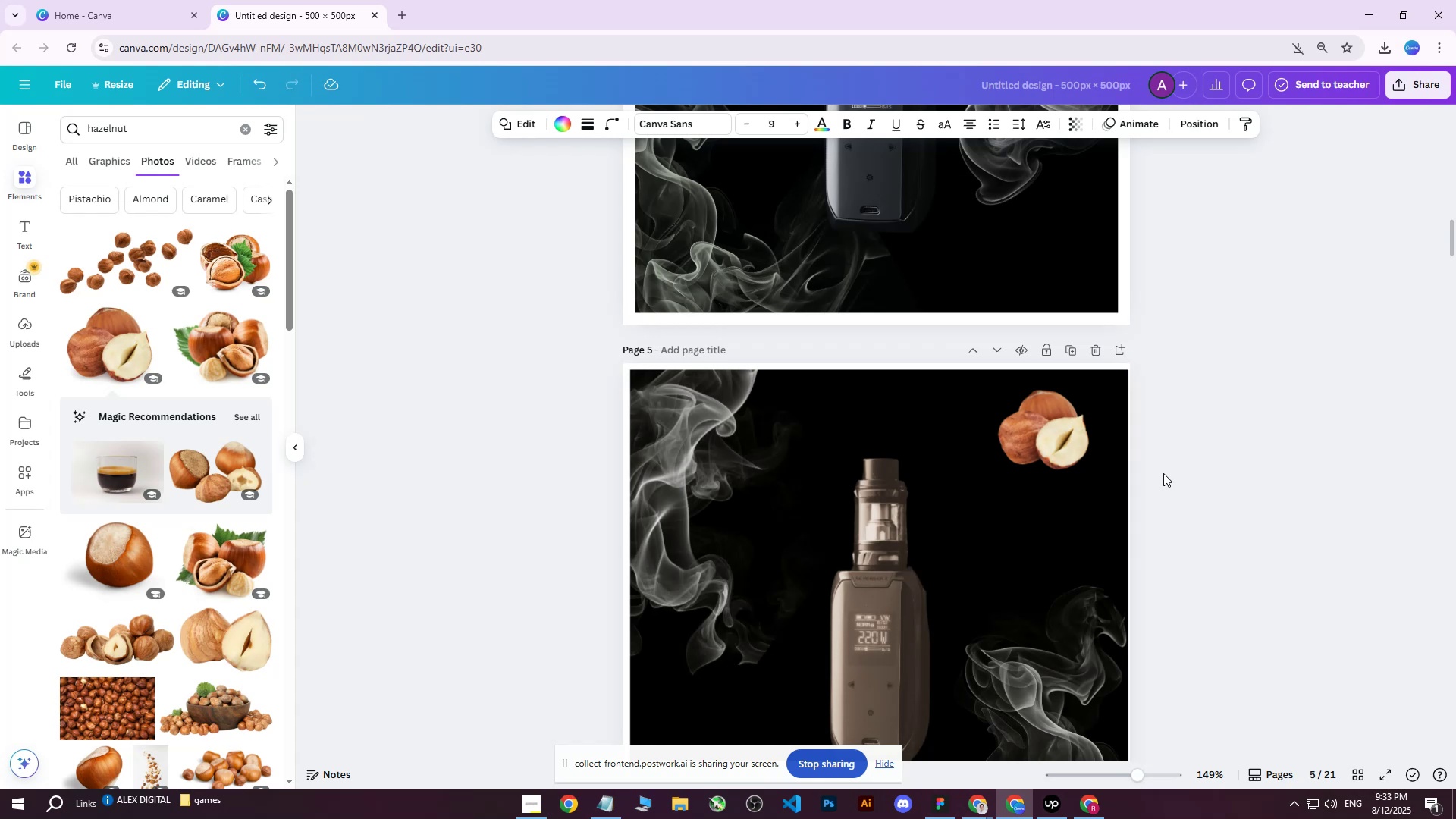 
key(ArrowLeft)
 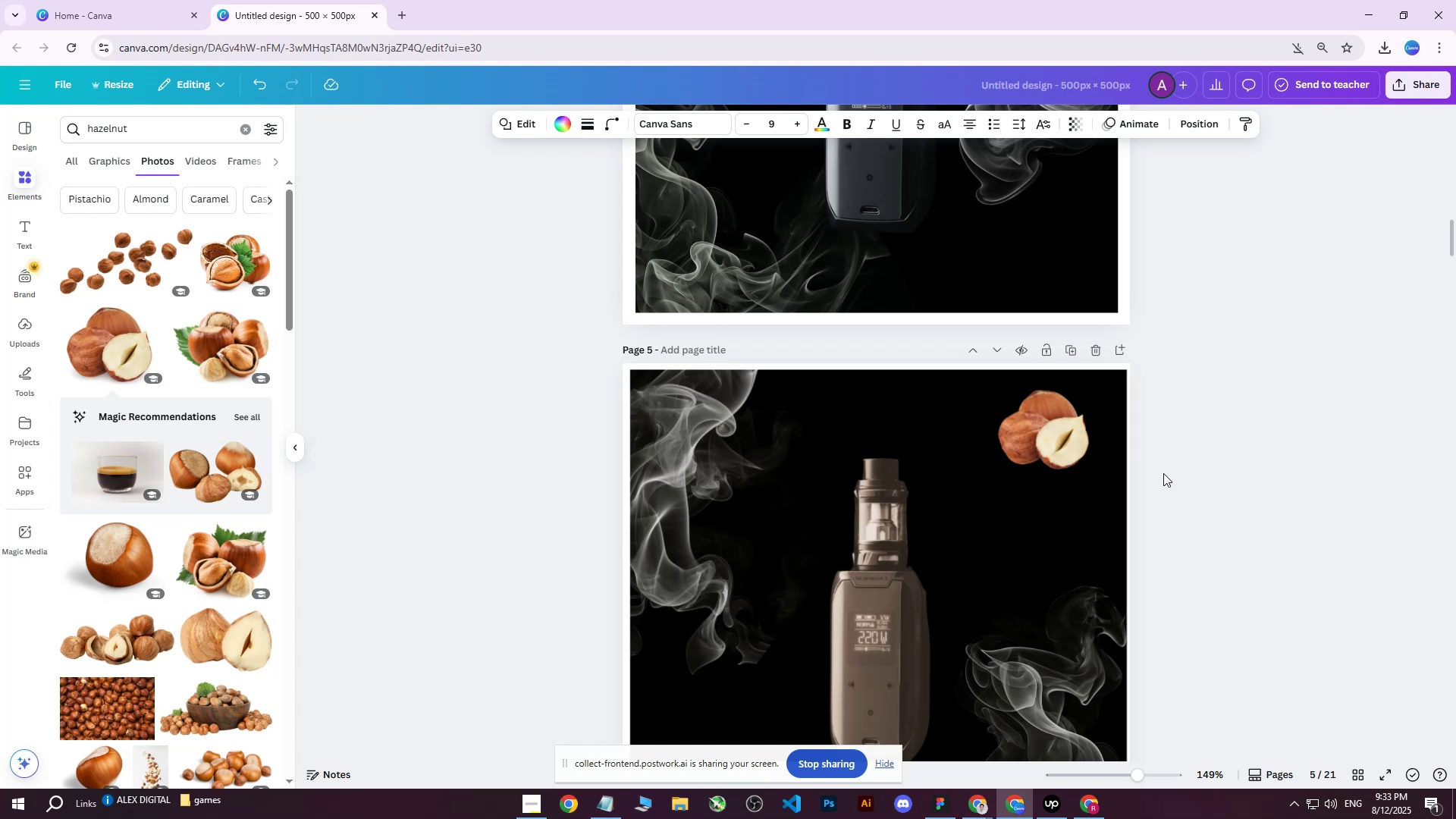 
key(ArrowLeft)
 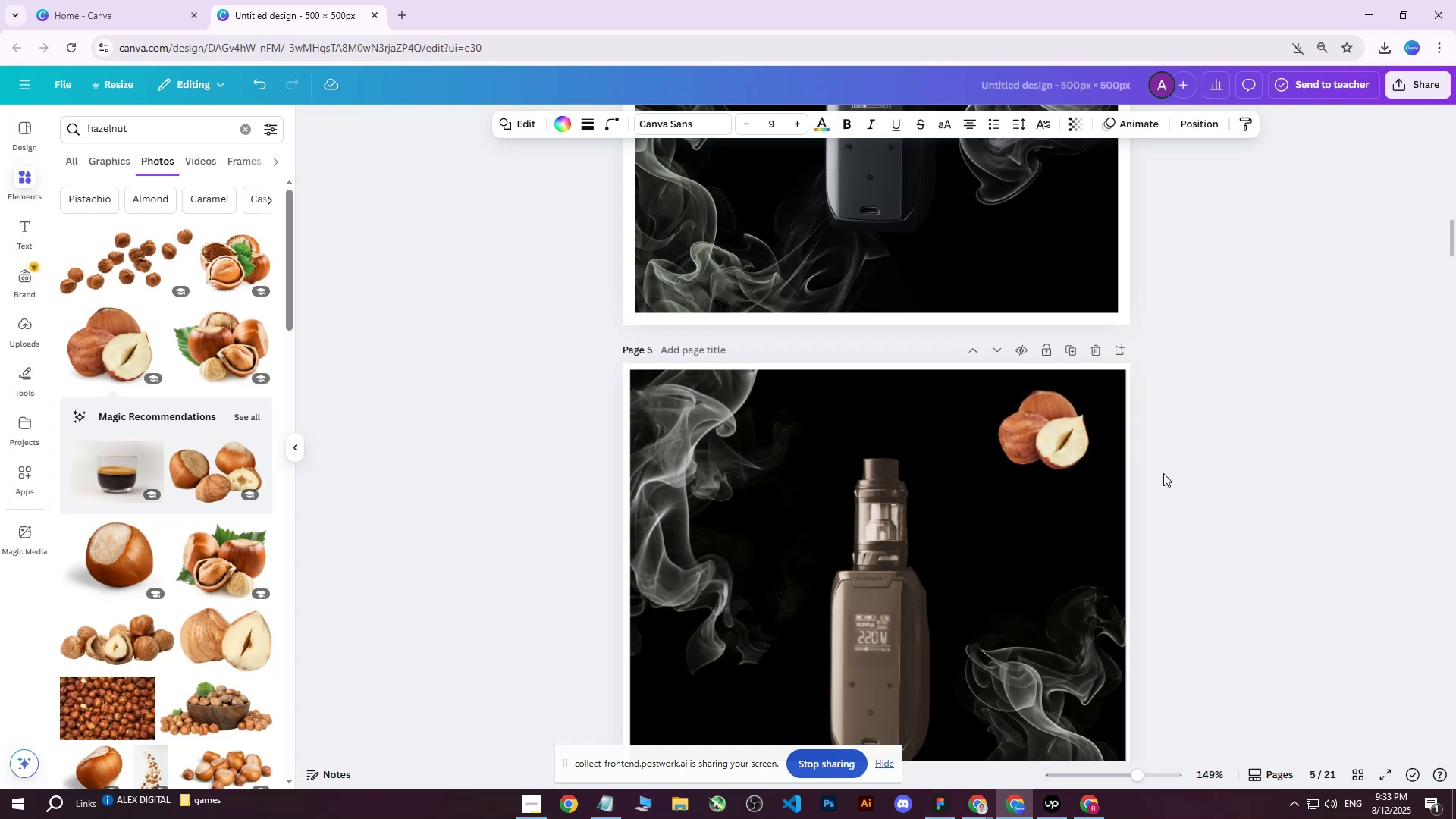 
key(ArrowLeft)
 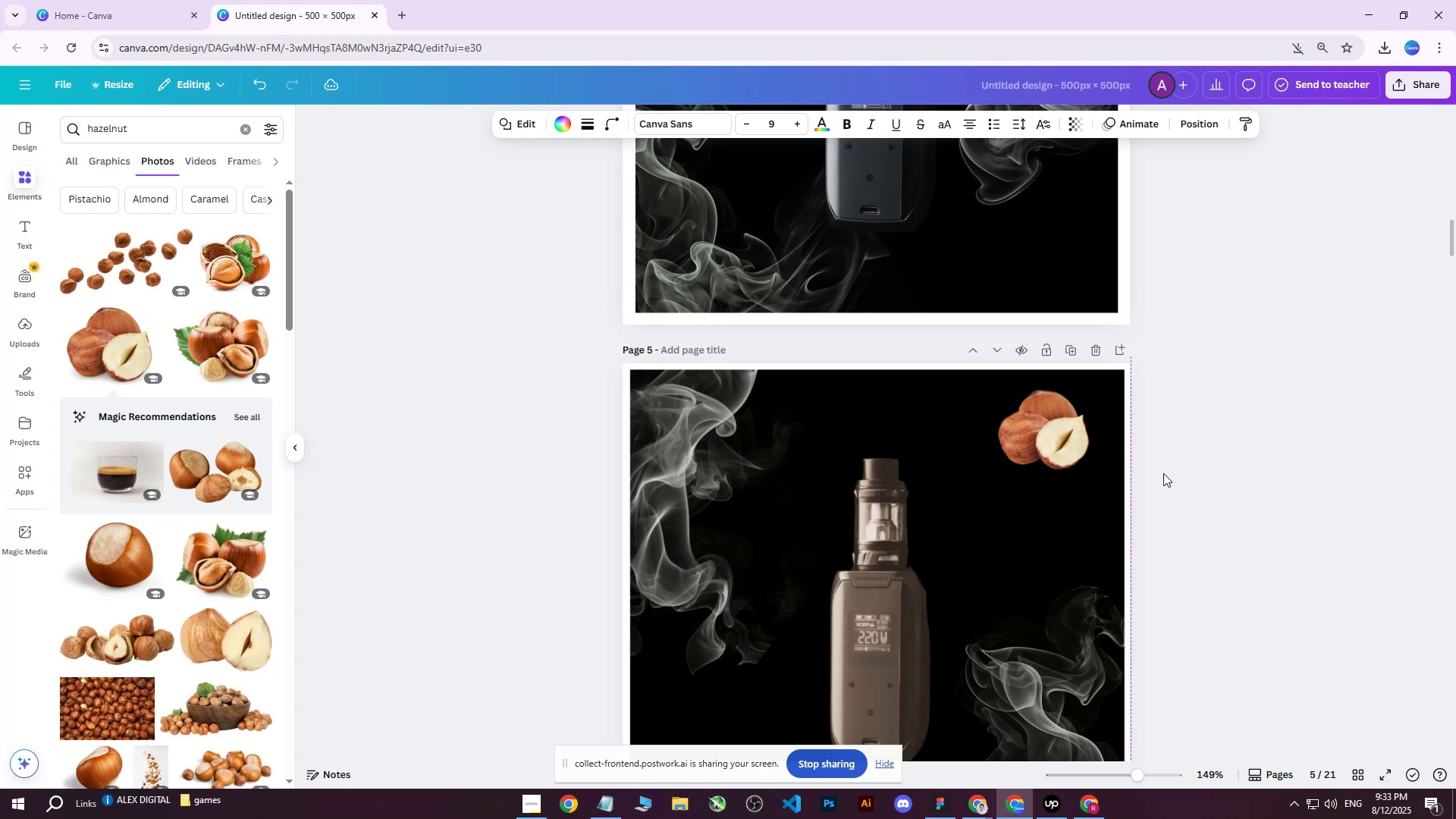 
key(ArrowLeft)
 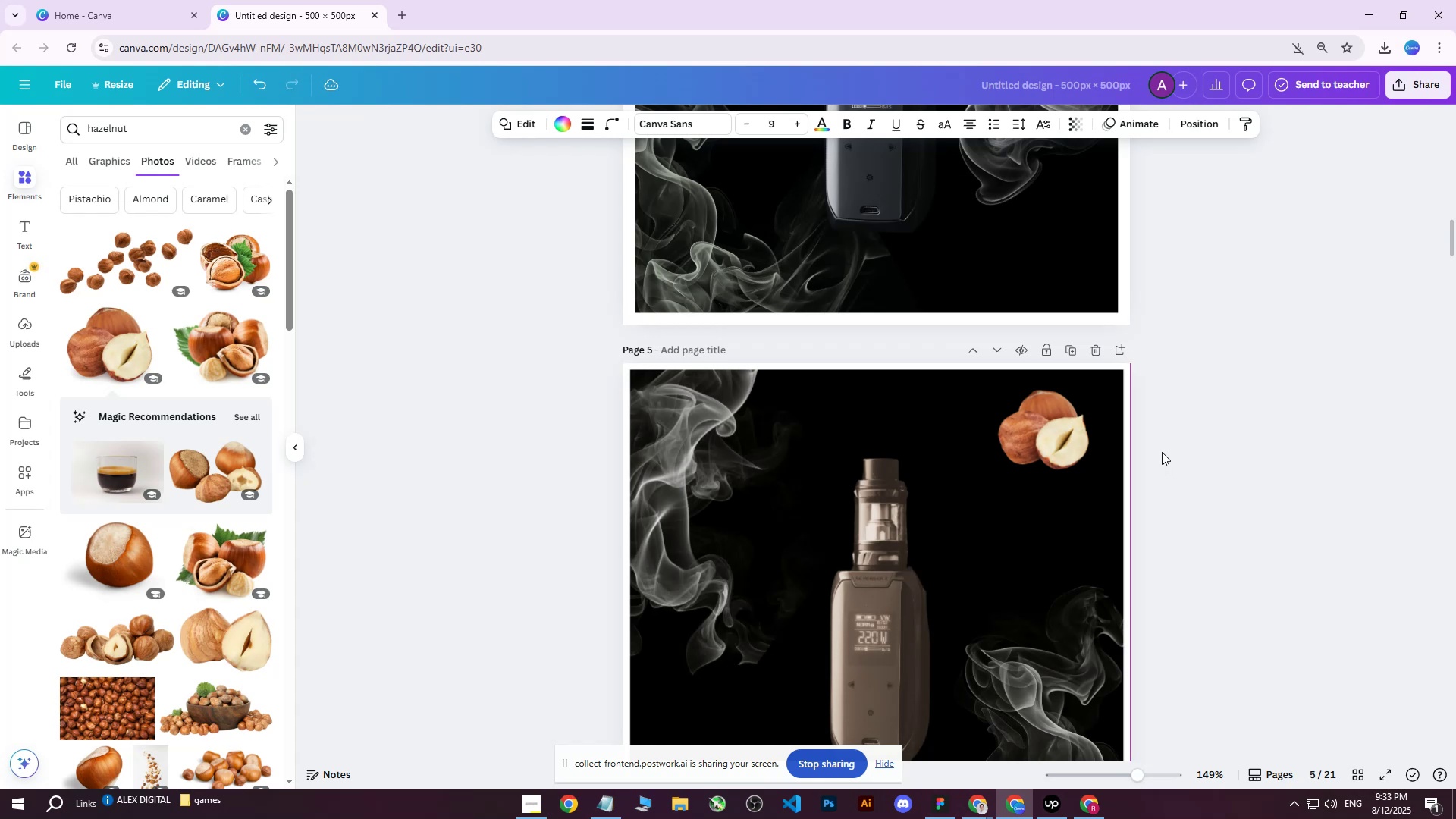 
scroll: coordinate [1162, 452], scroll_direction: down, amount: 7.0
 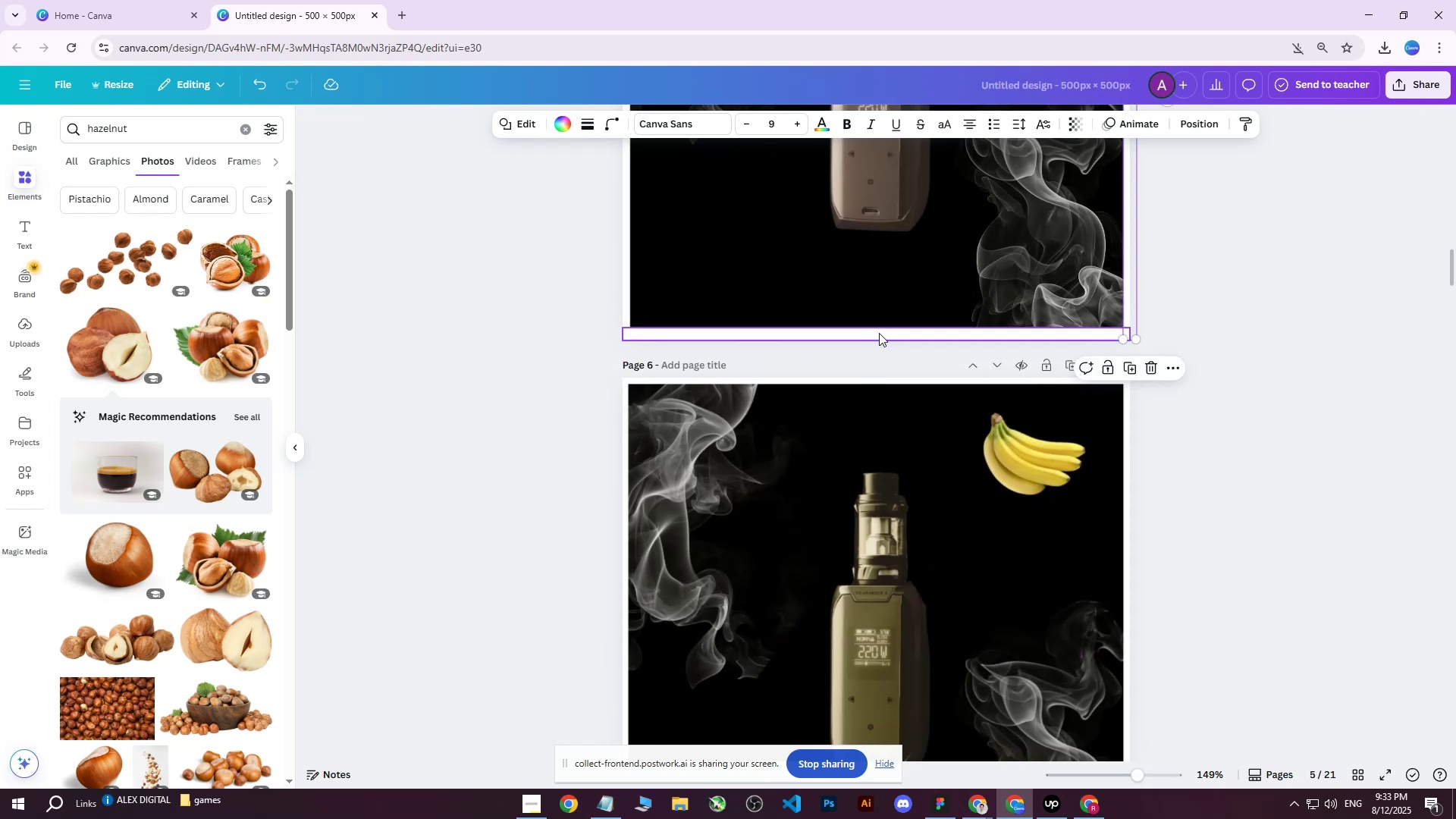 
left_click([881, 330])
 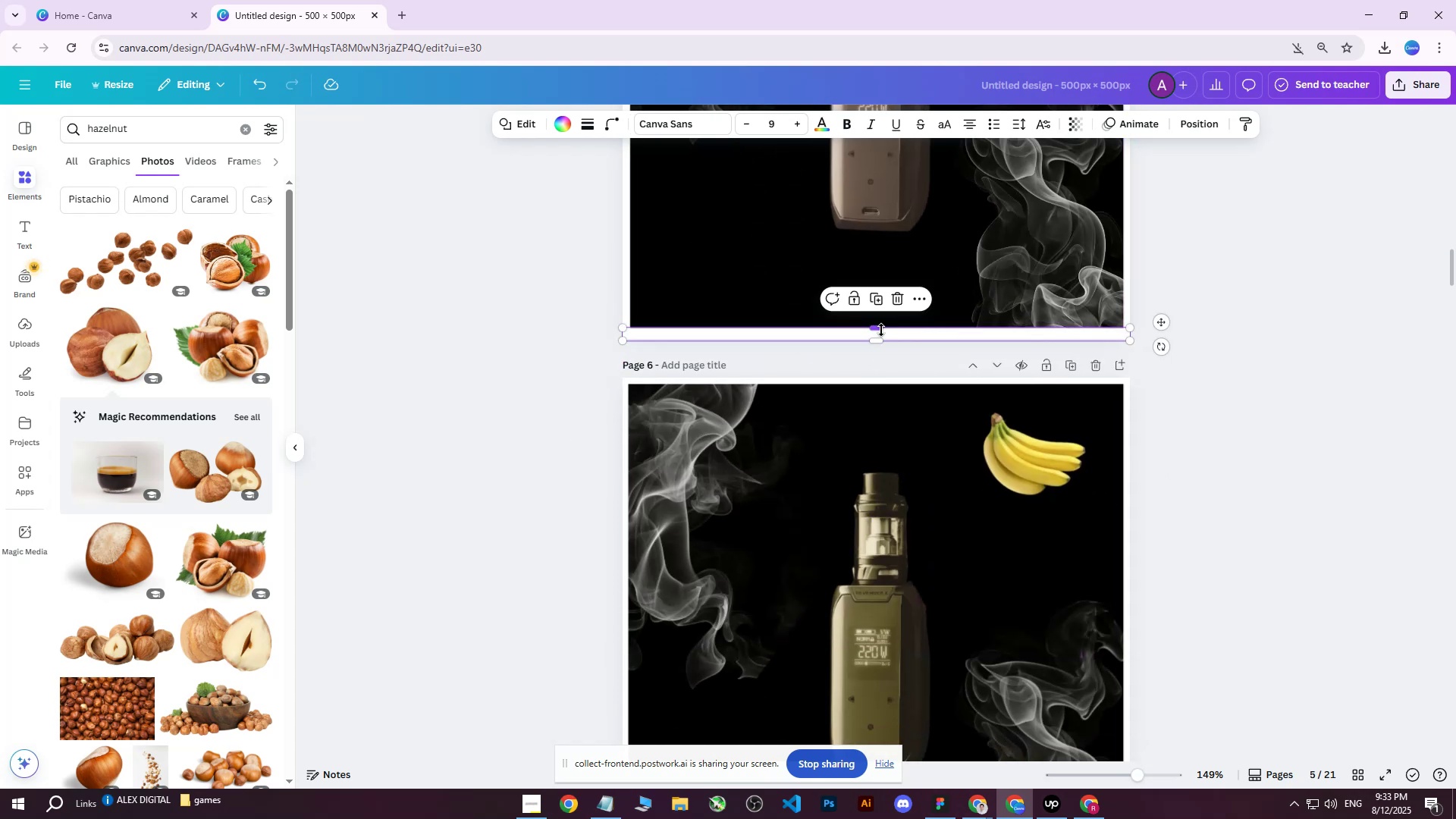 
hold_key(key=ArrowDown, duration=0.57)
 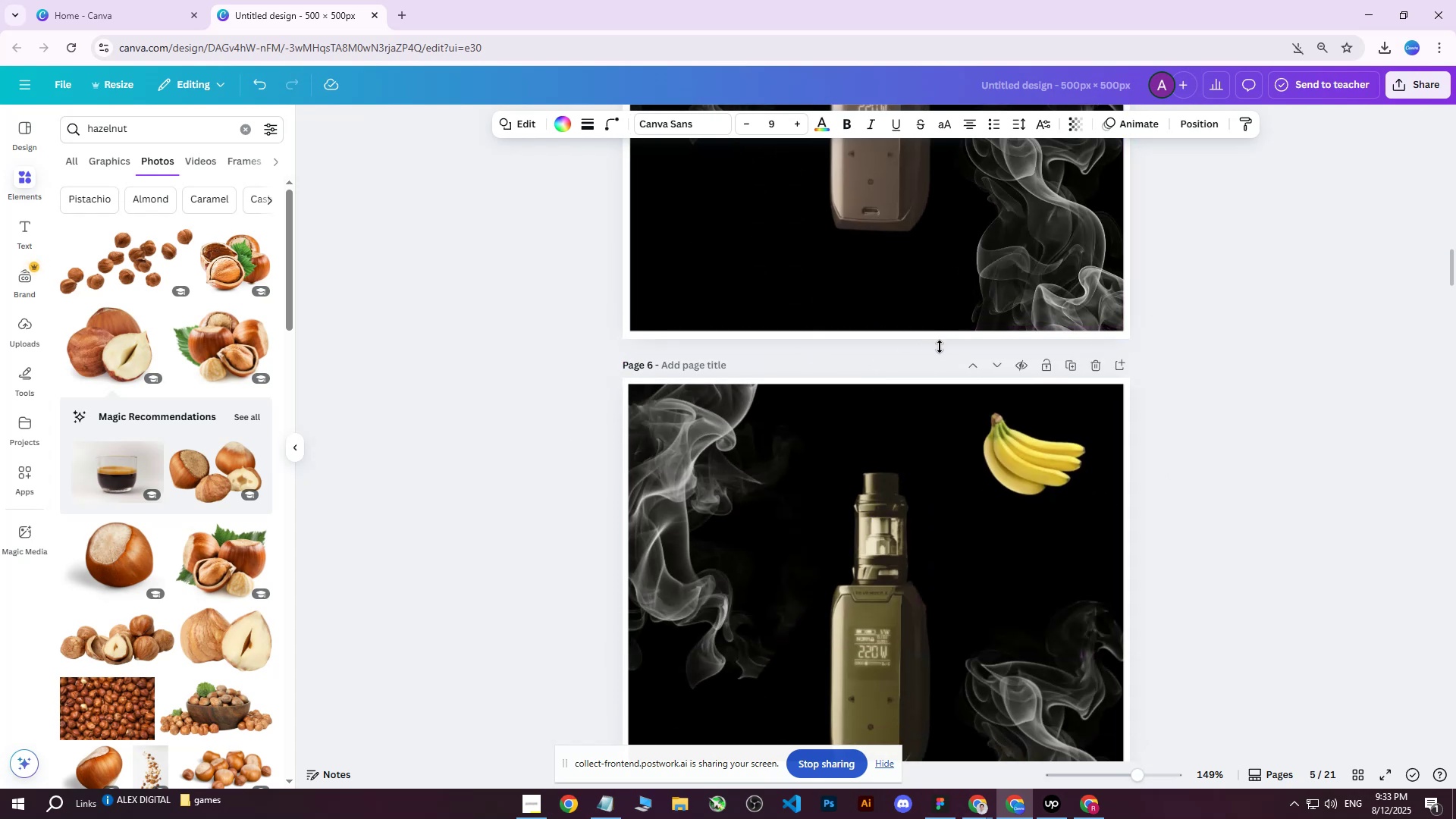 
key(ArrowDown)
 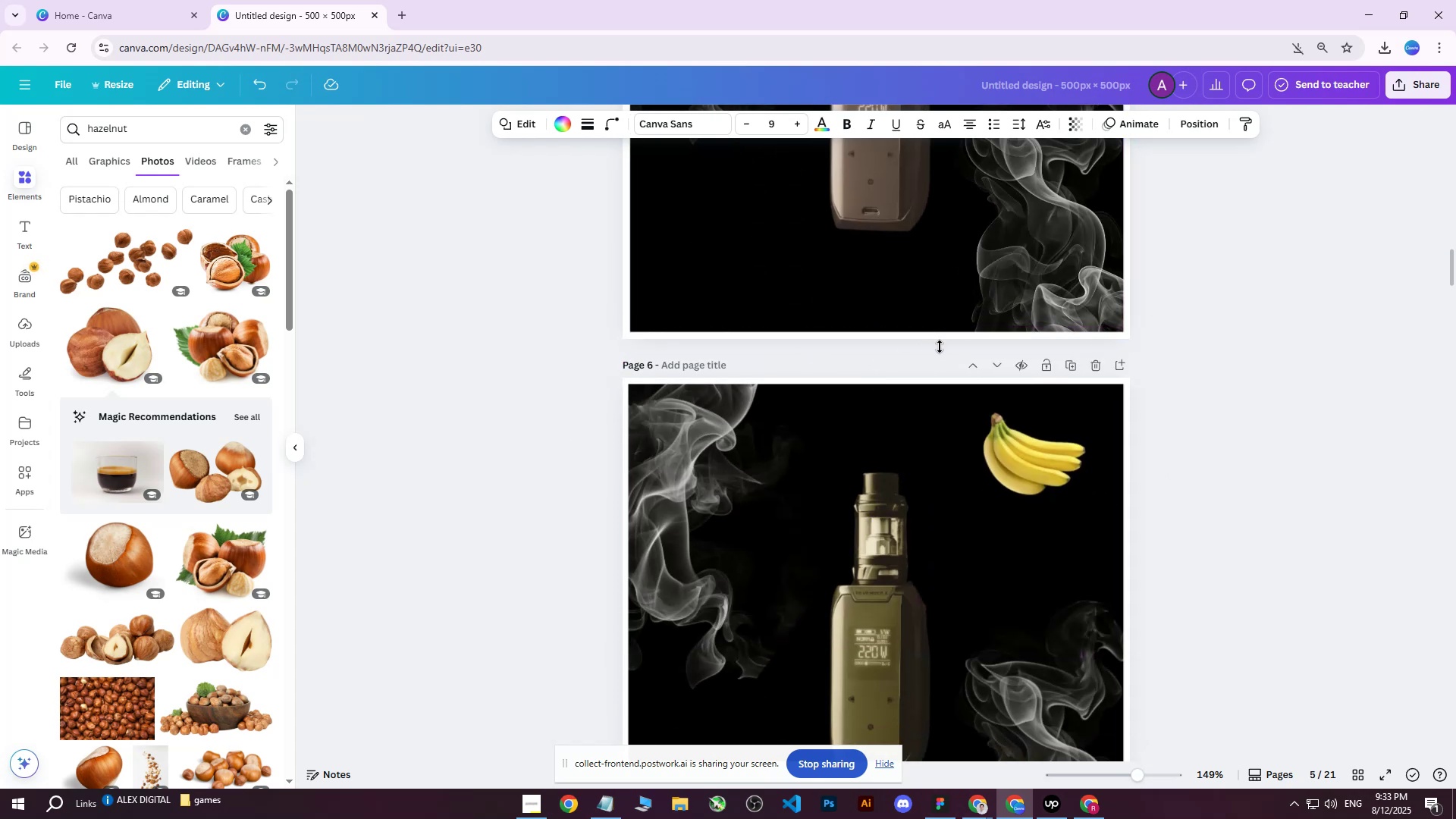 
key(ArrowDown)
 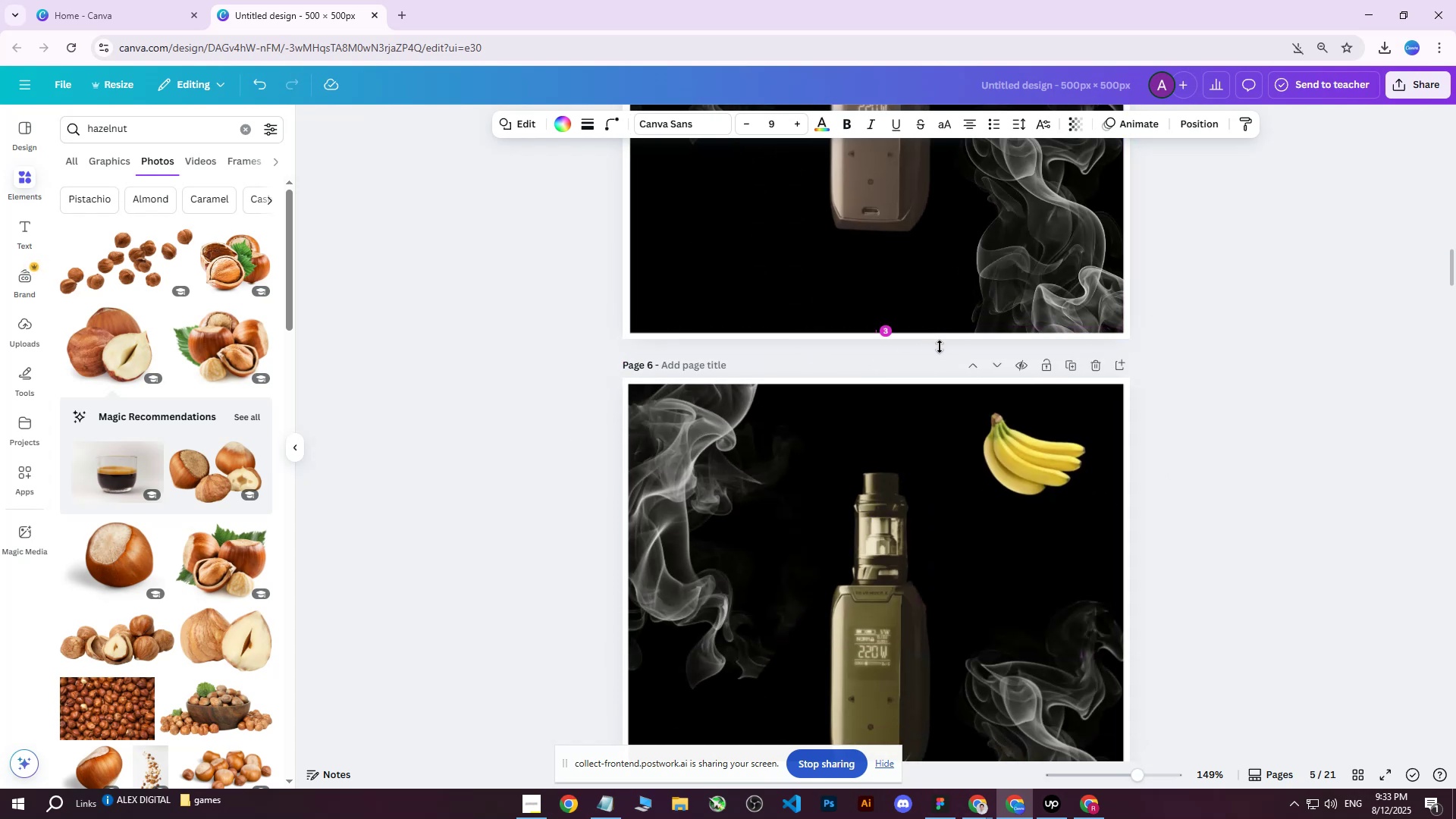 
key(ArrowDown)
 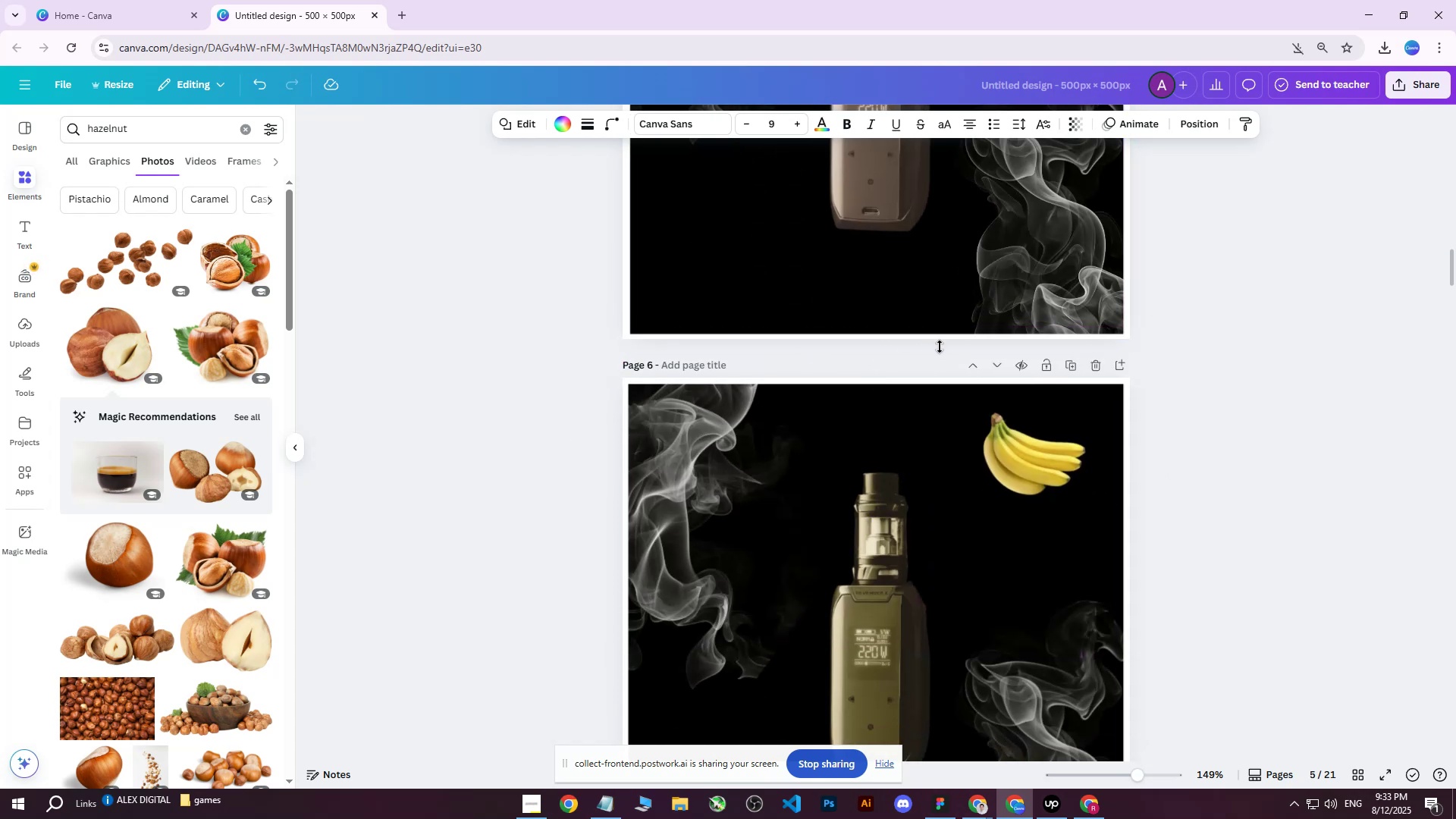 
key(ArrowDown)
 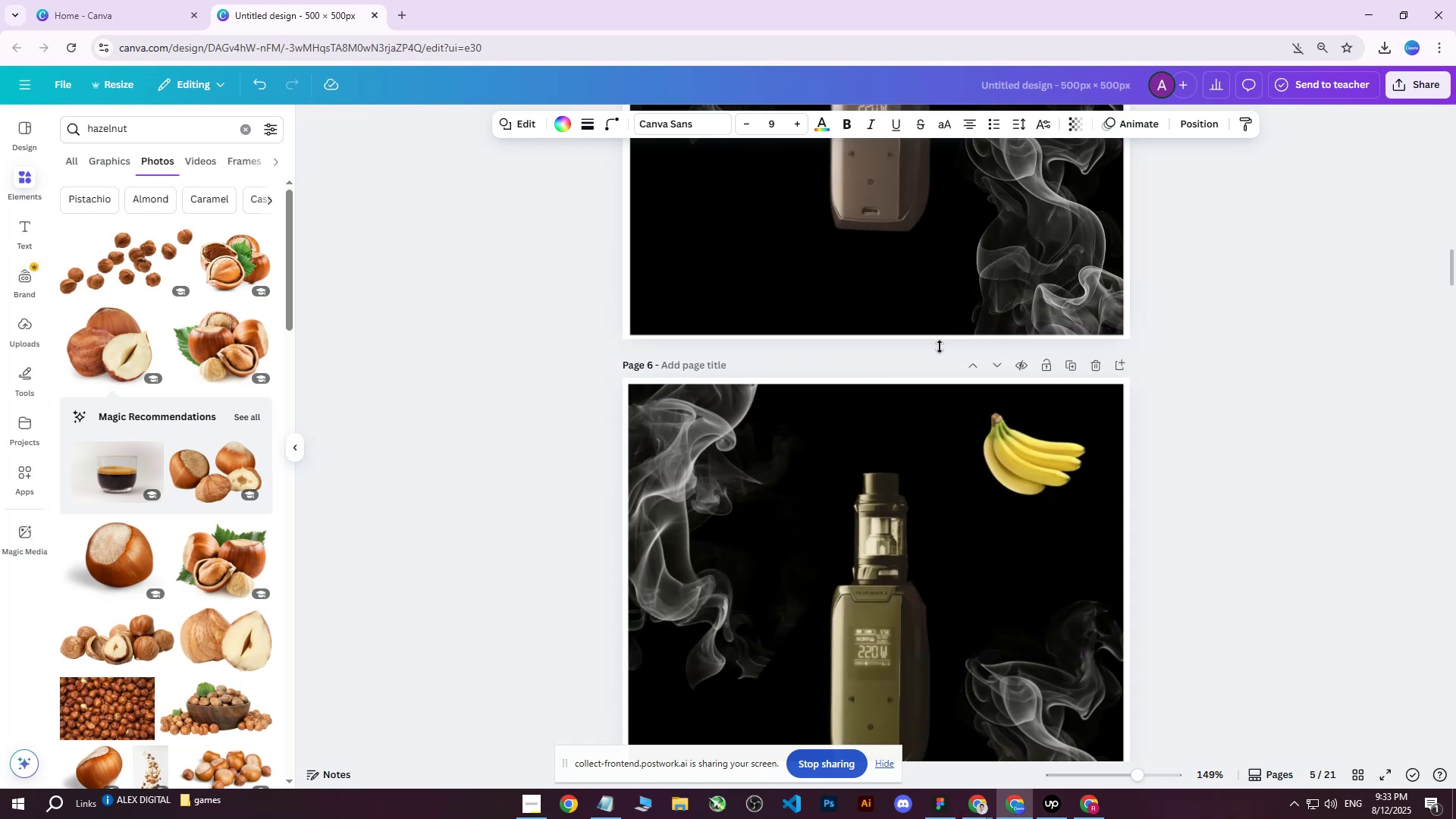 
key(ArrowDown)
 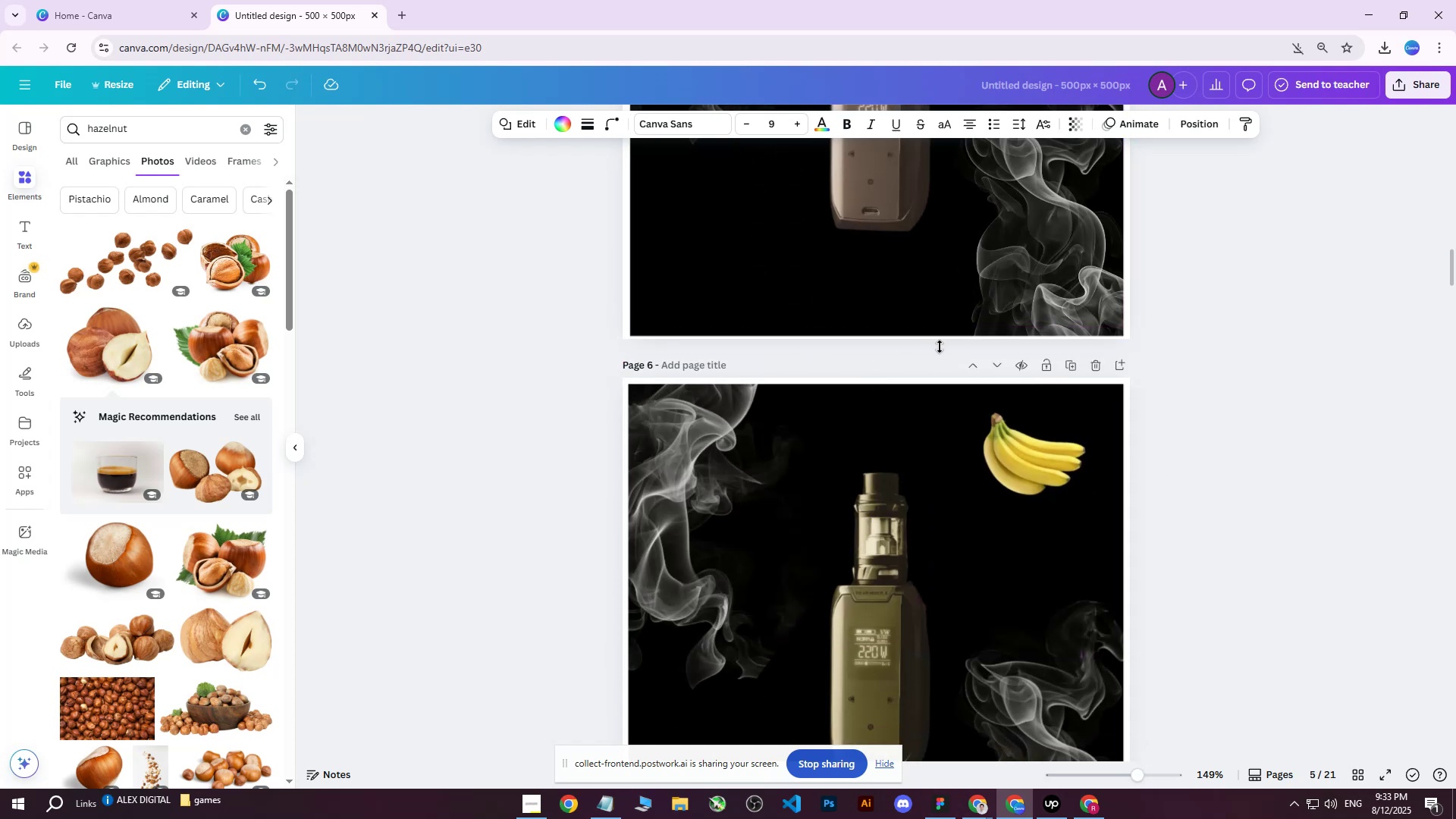 
key(ArrowDown)
 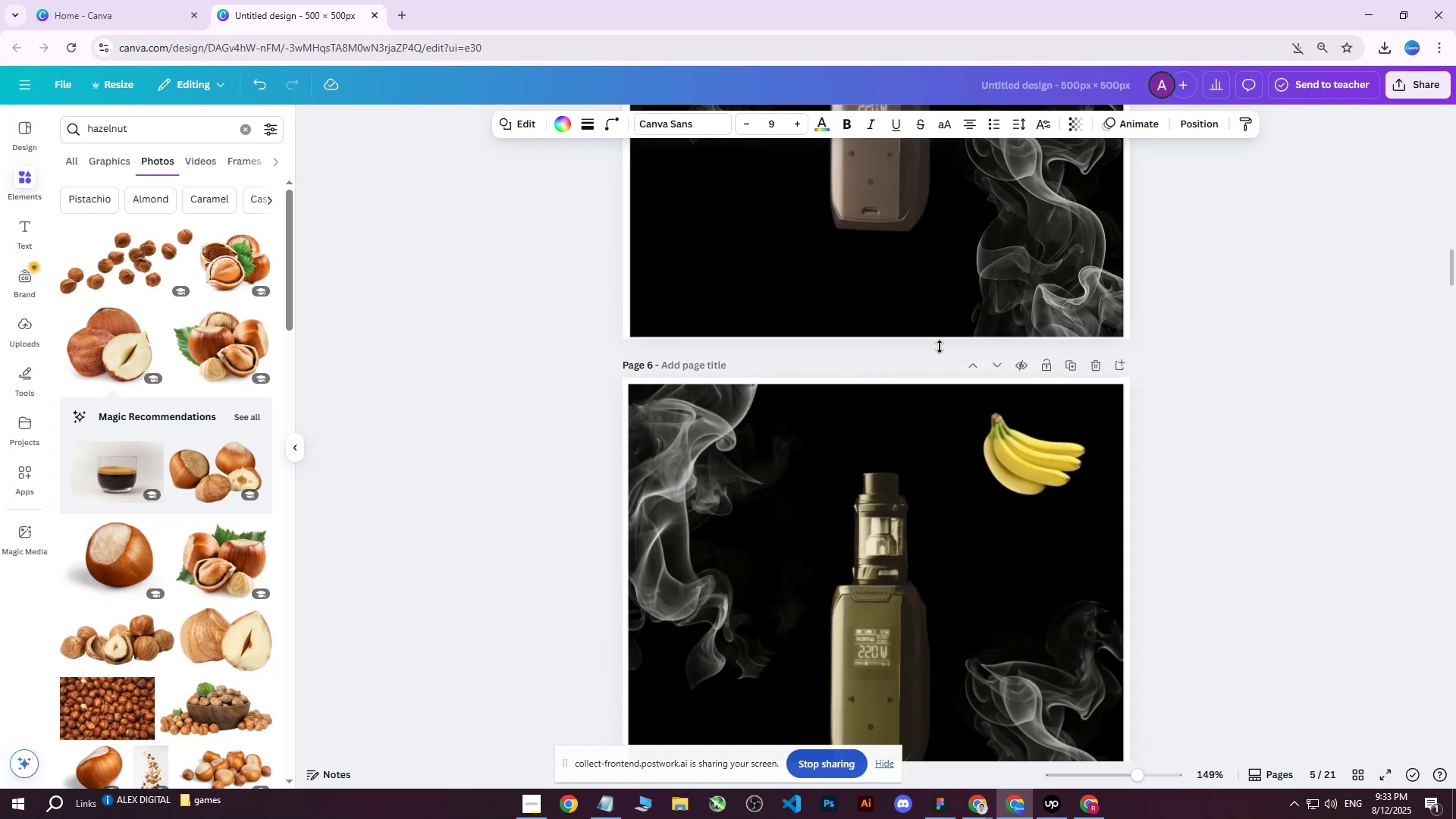 
key(ArrowDown)
 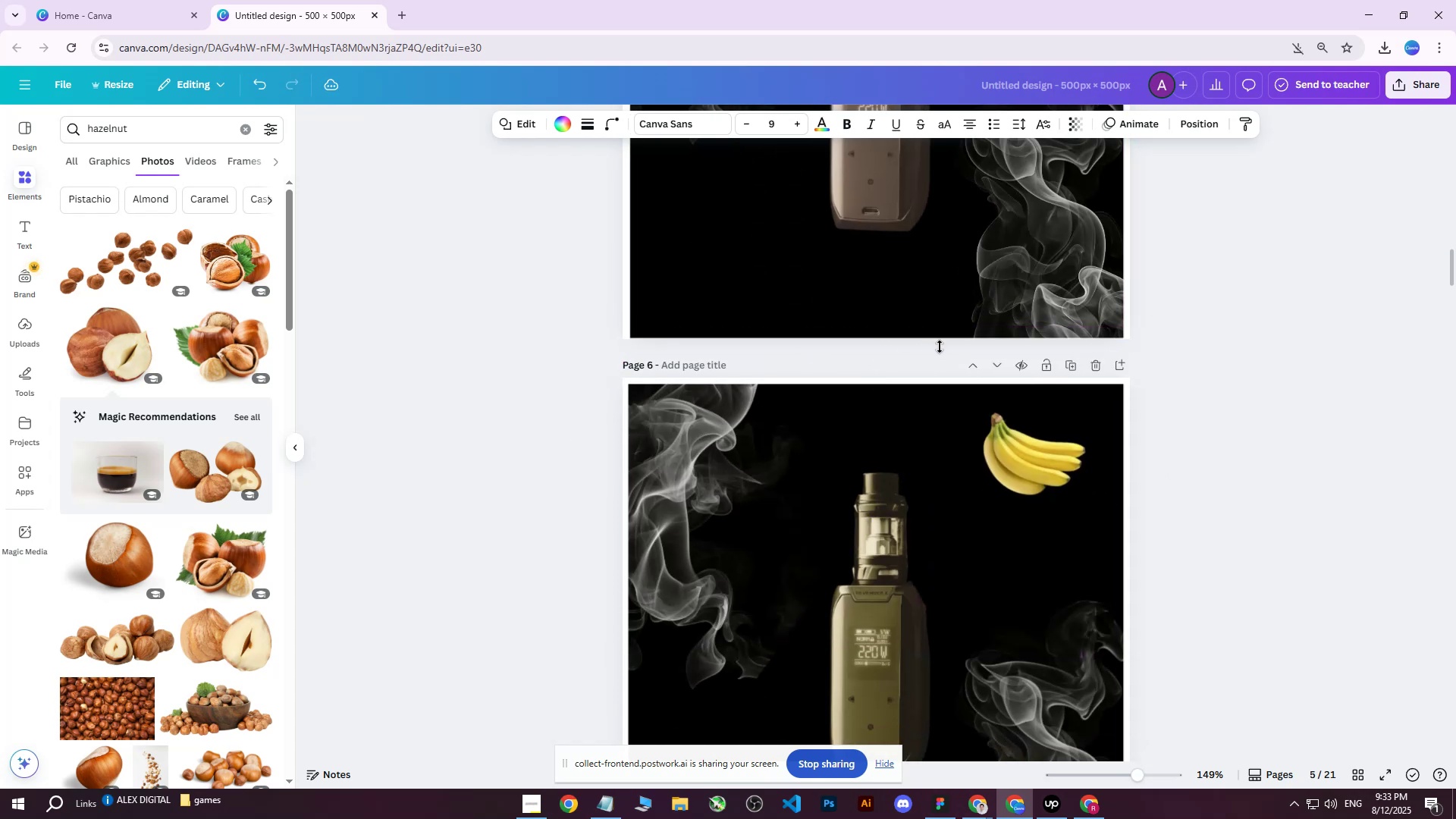 
key(ArrowDown)
 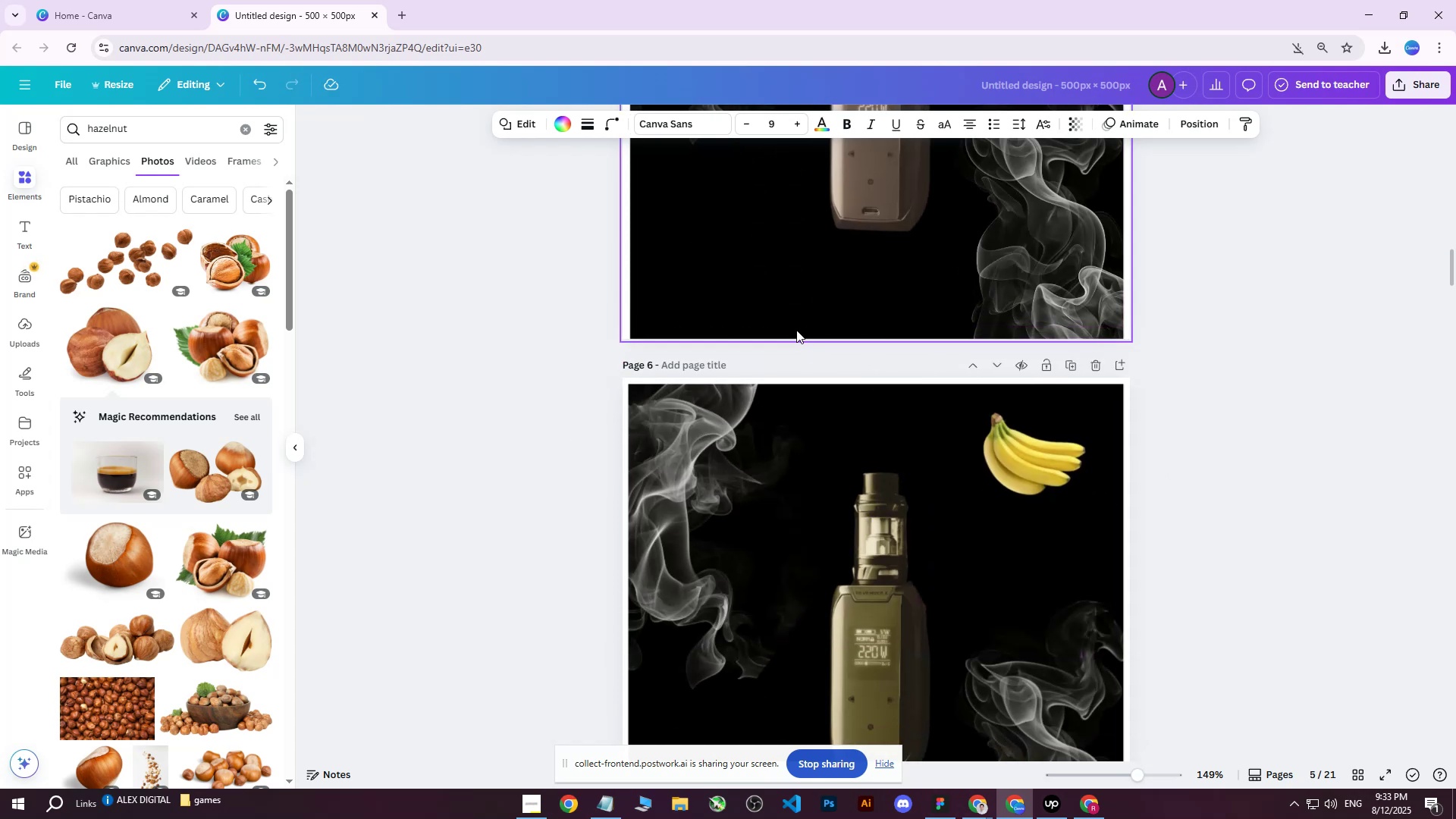 
key(ArrowDown)
 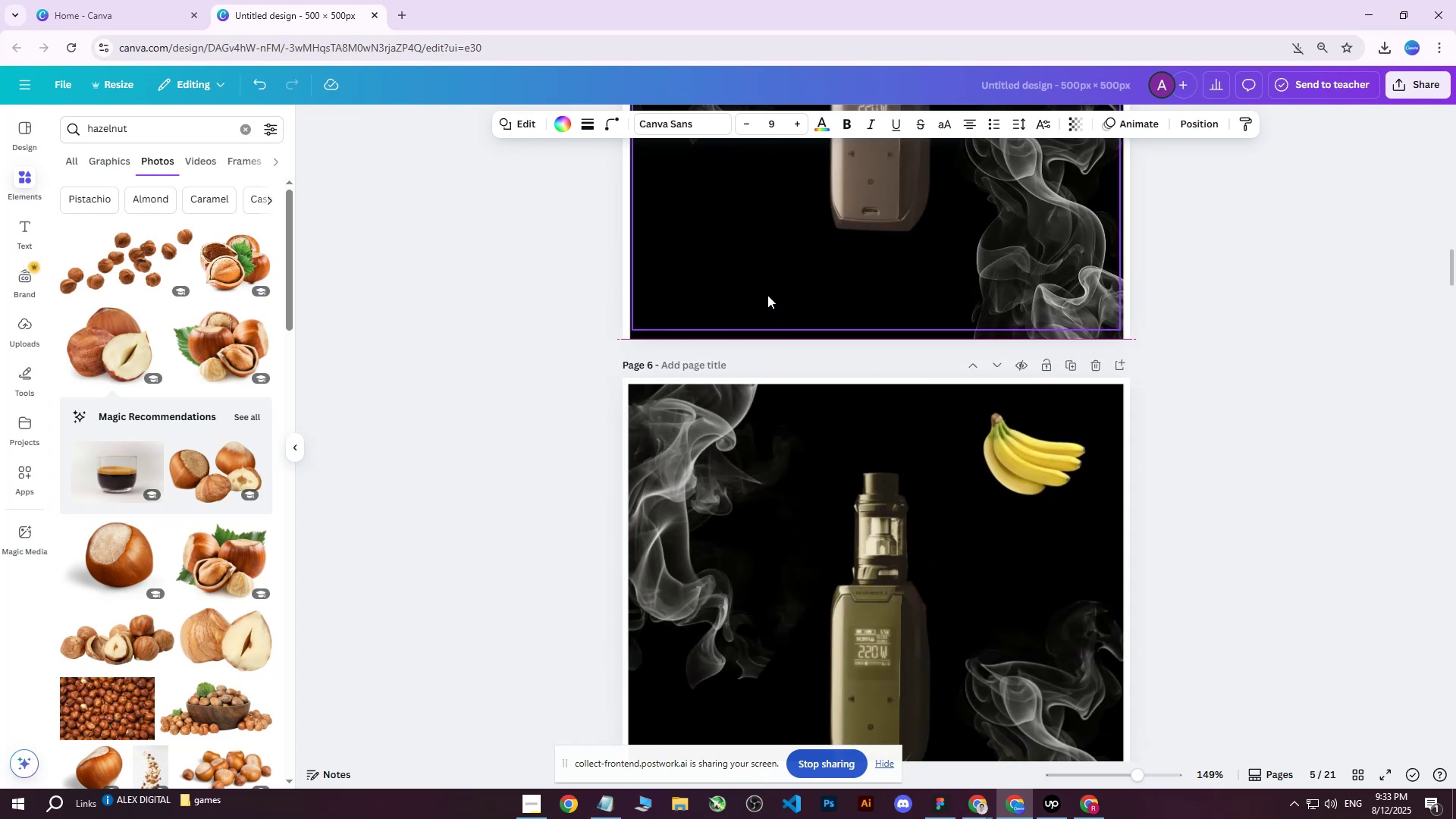 
key(ArrowUp)
 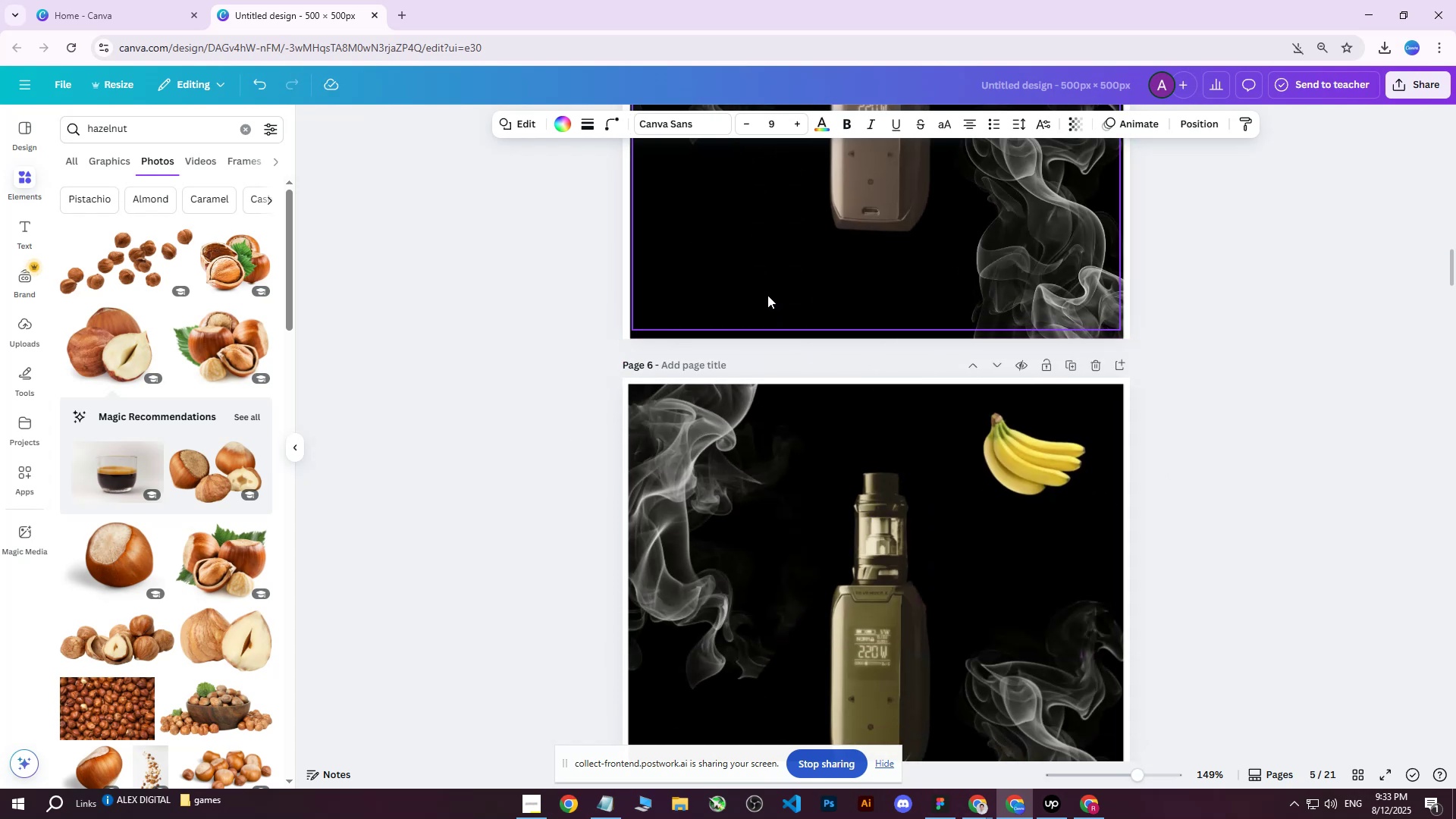 
key(ArrowUp)
 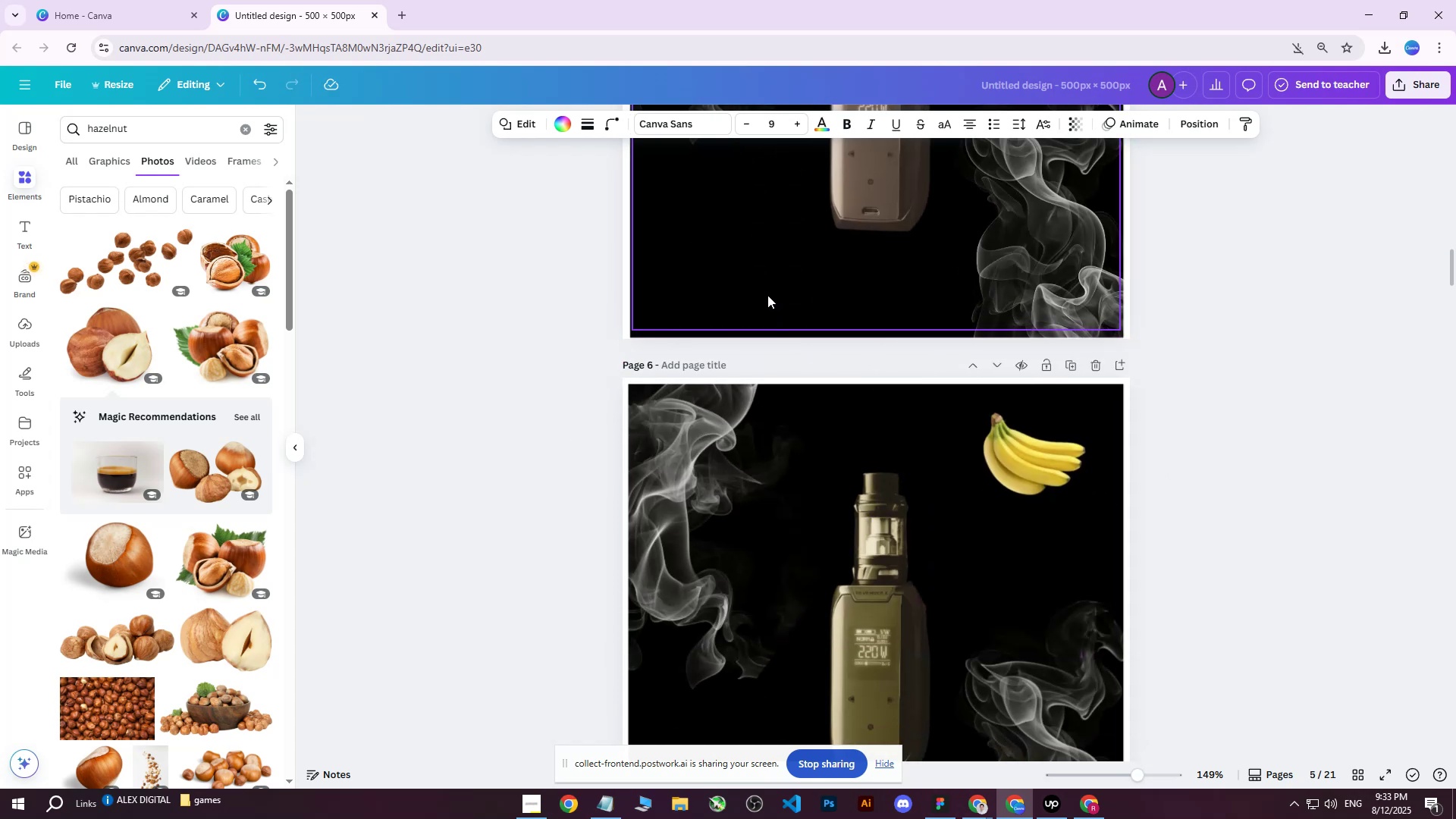 
key(ArrowUp)
 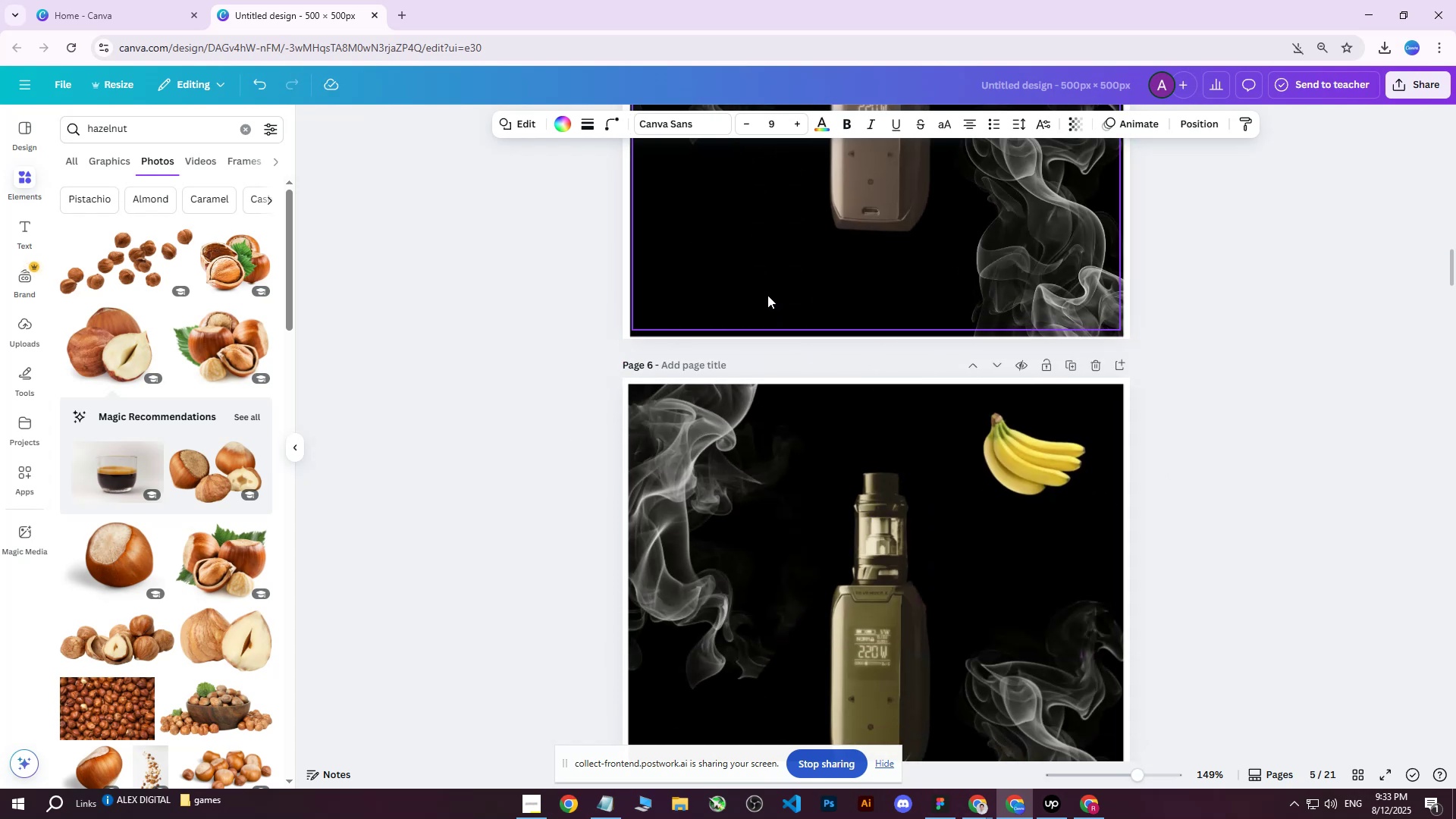 
key(ArrowUp)
 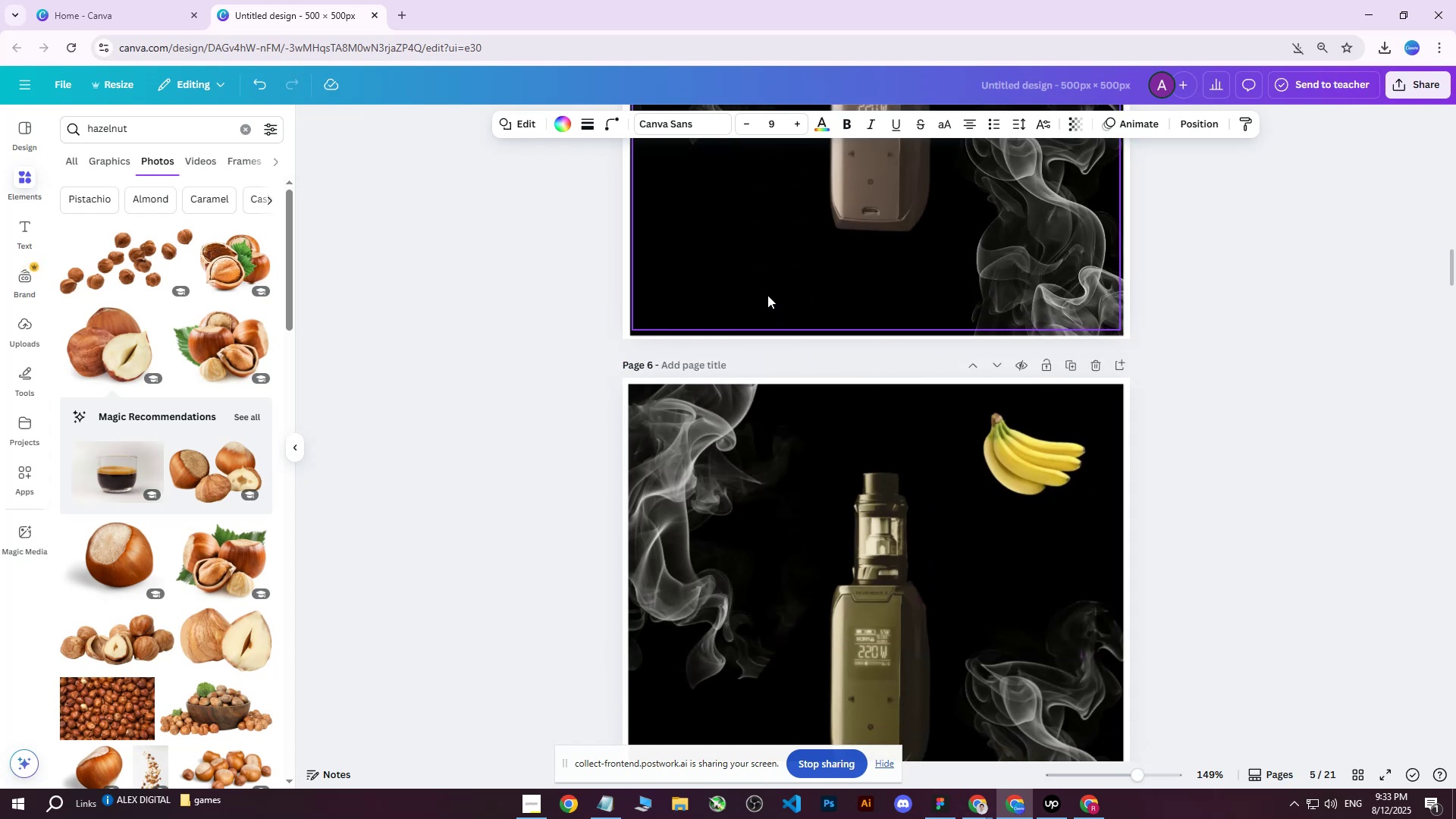 
key(ArrowUp)
 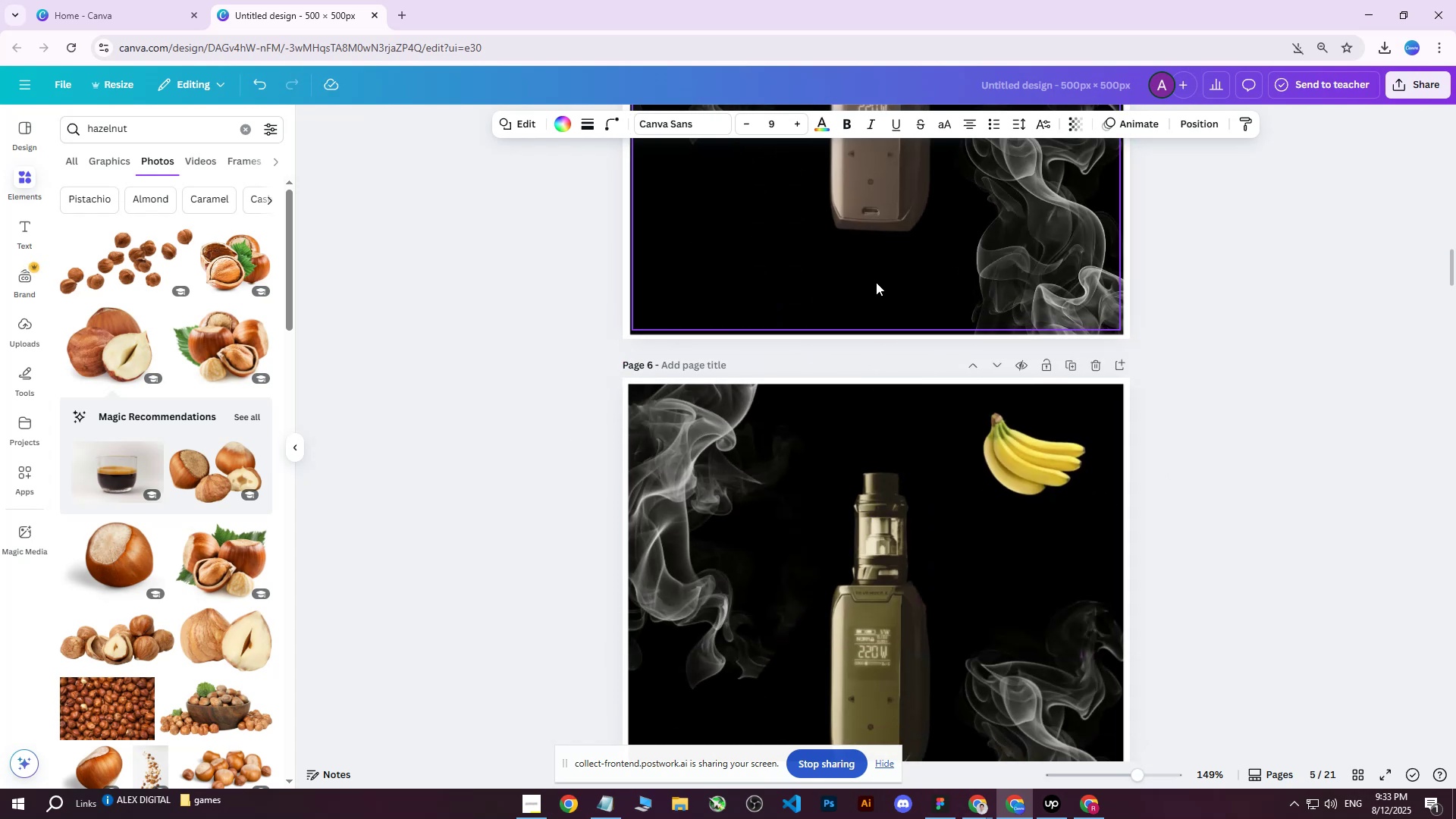 
key(ArrowUp)
 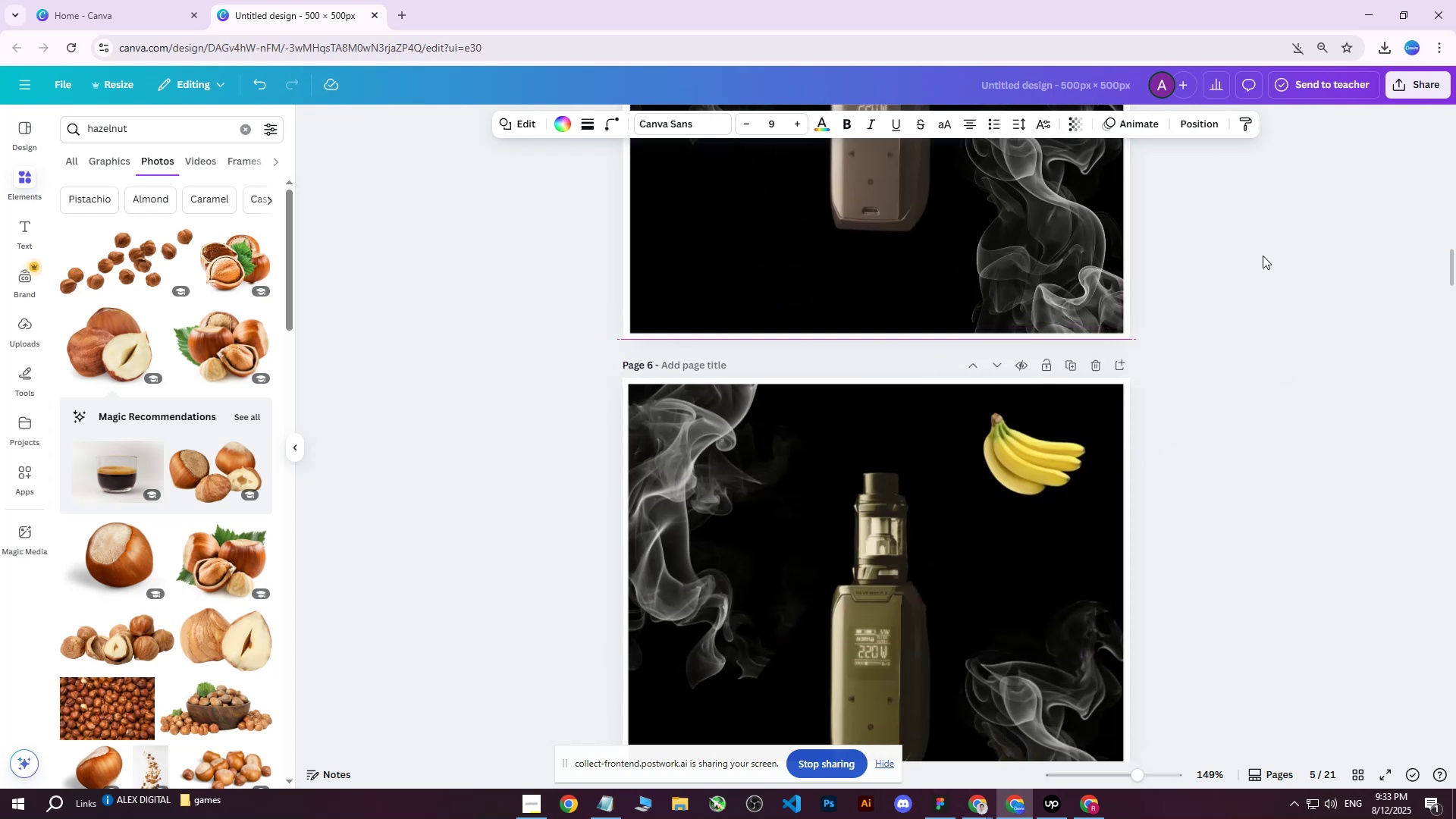 
left_click([1263, 256])
 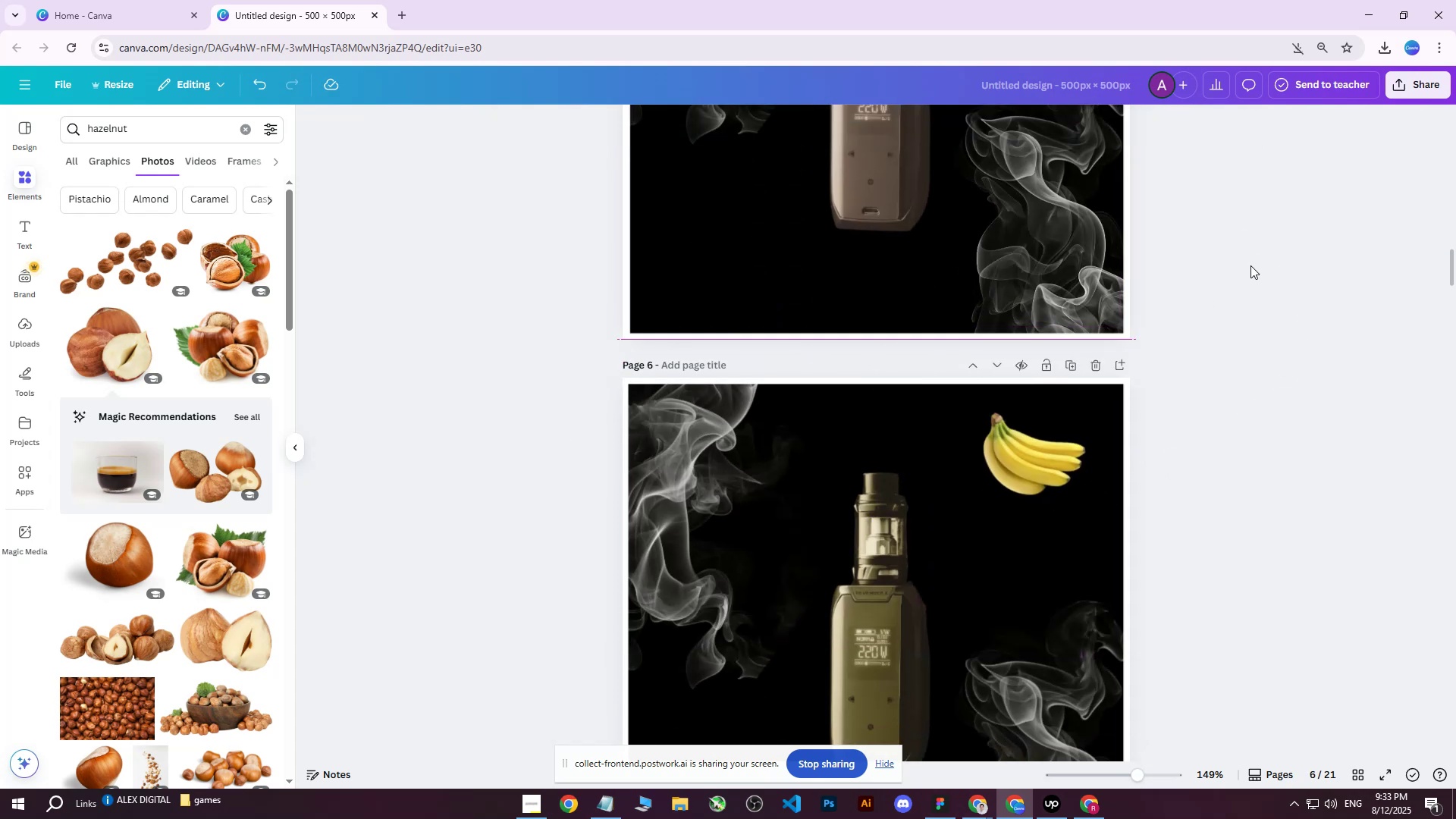 
scroll: coordinate [1166, 363], scroll_direction: up, amount: 6.0
 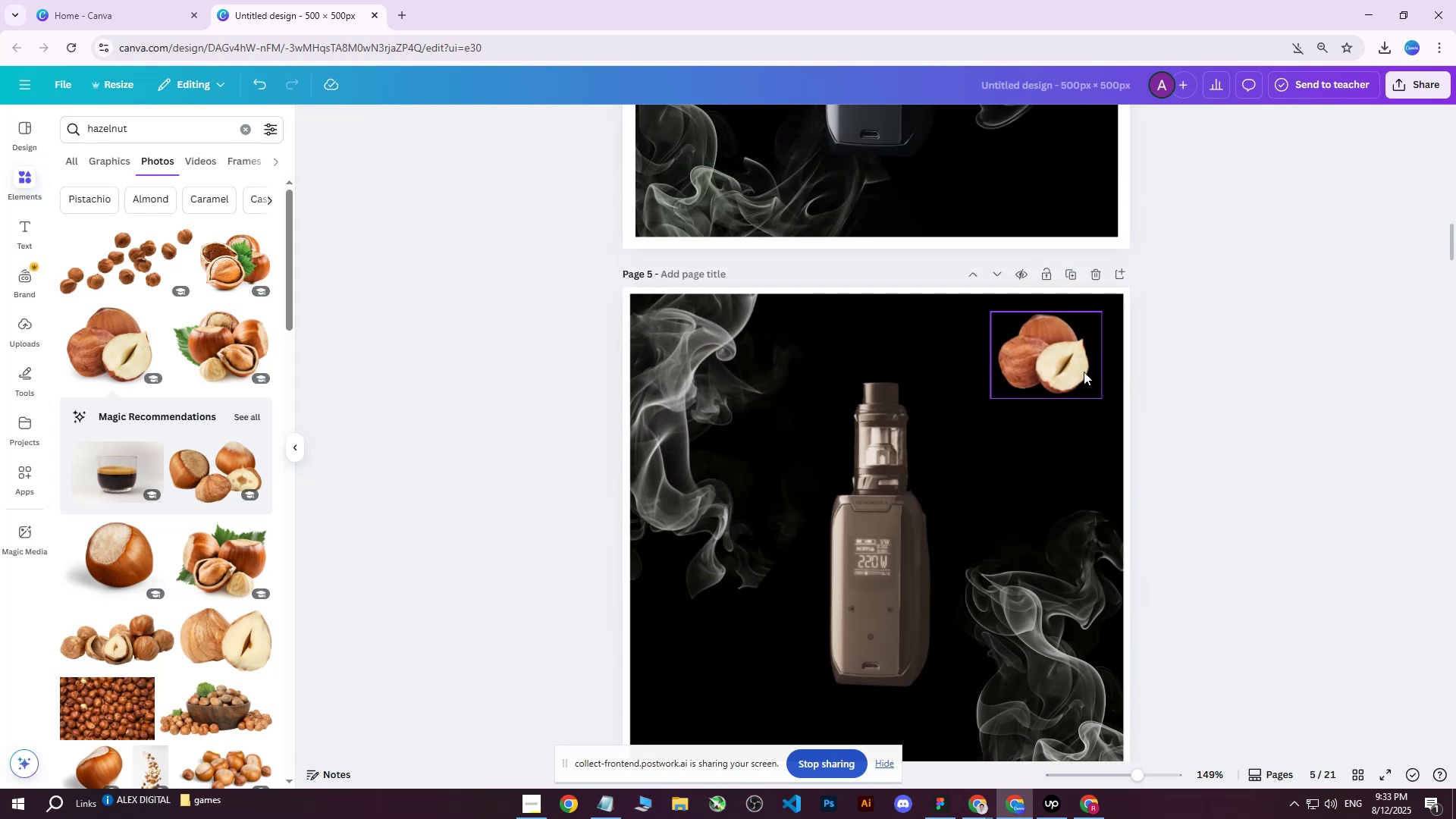 
scroll: coordinate [1035, 358], scroll_direction: down, amount: 1.0
 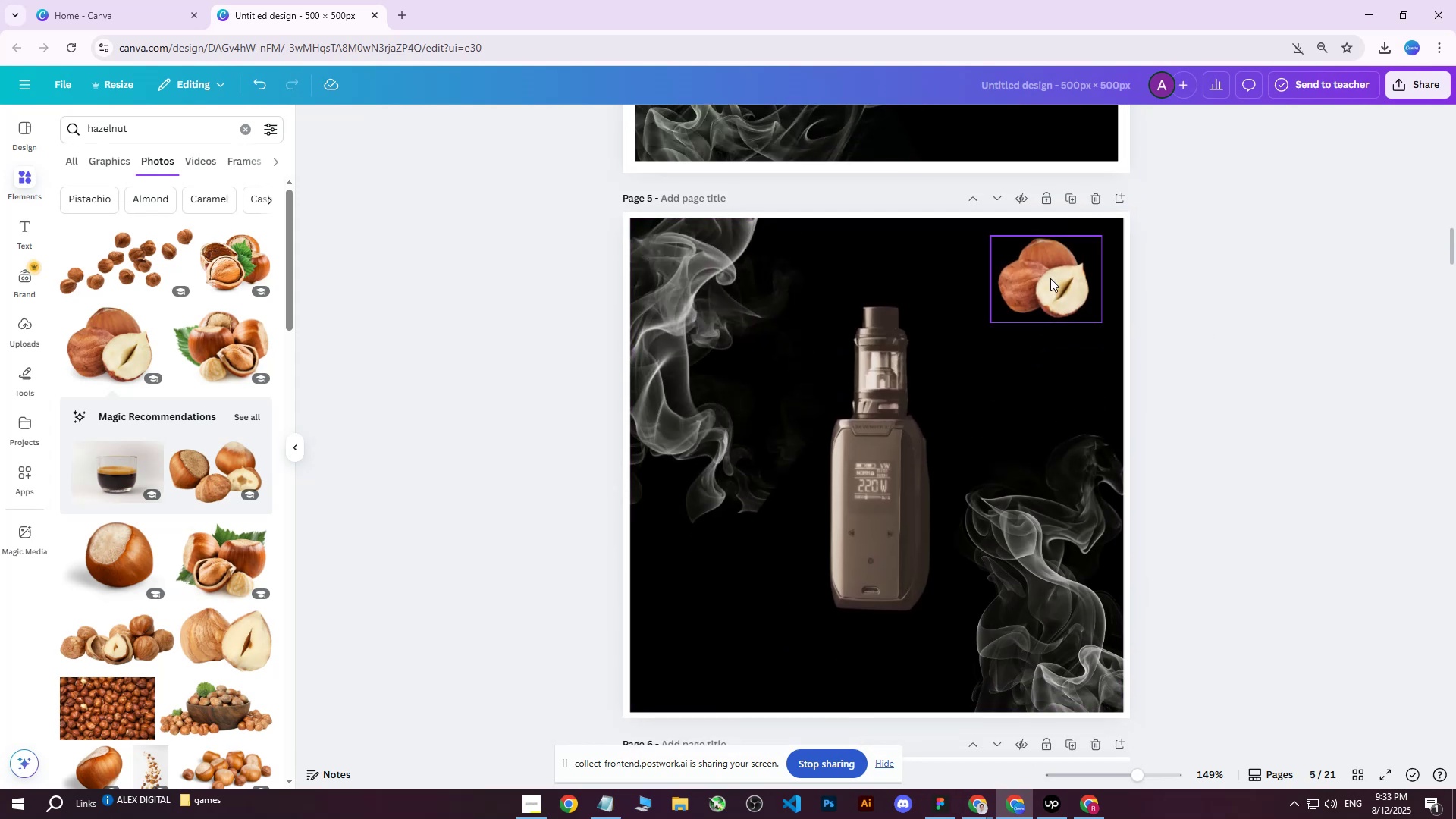 
left_click([1050, 278])
 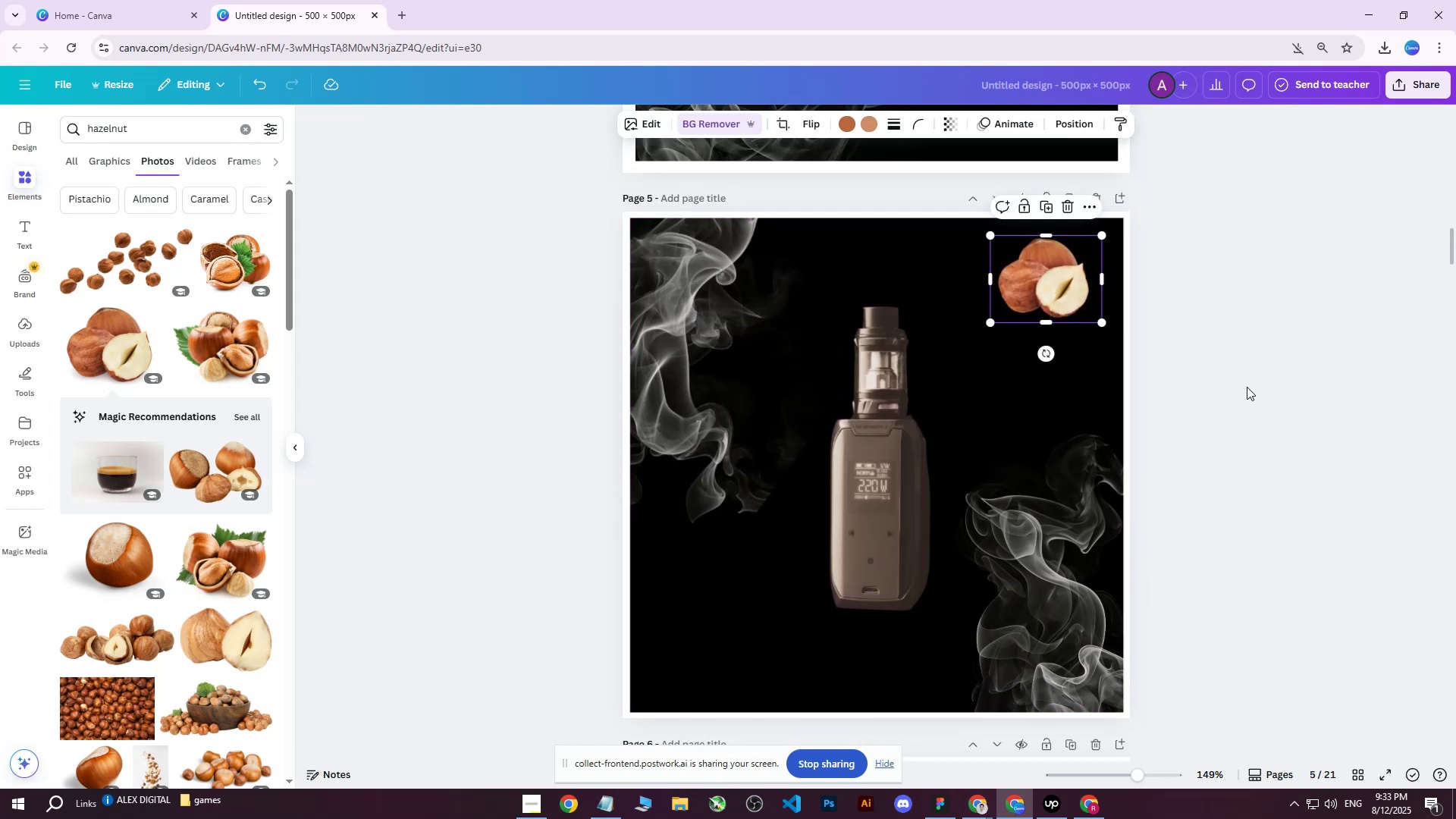 
left_click([1247, 387])
 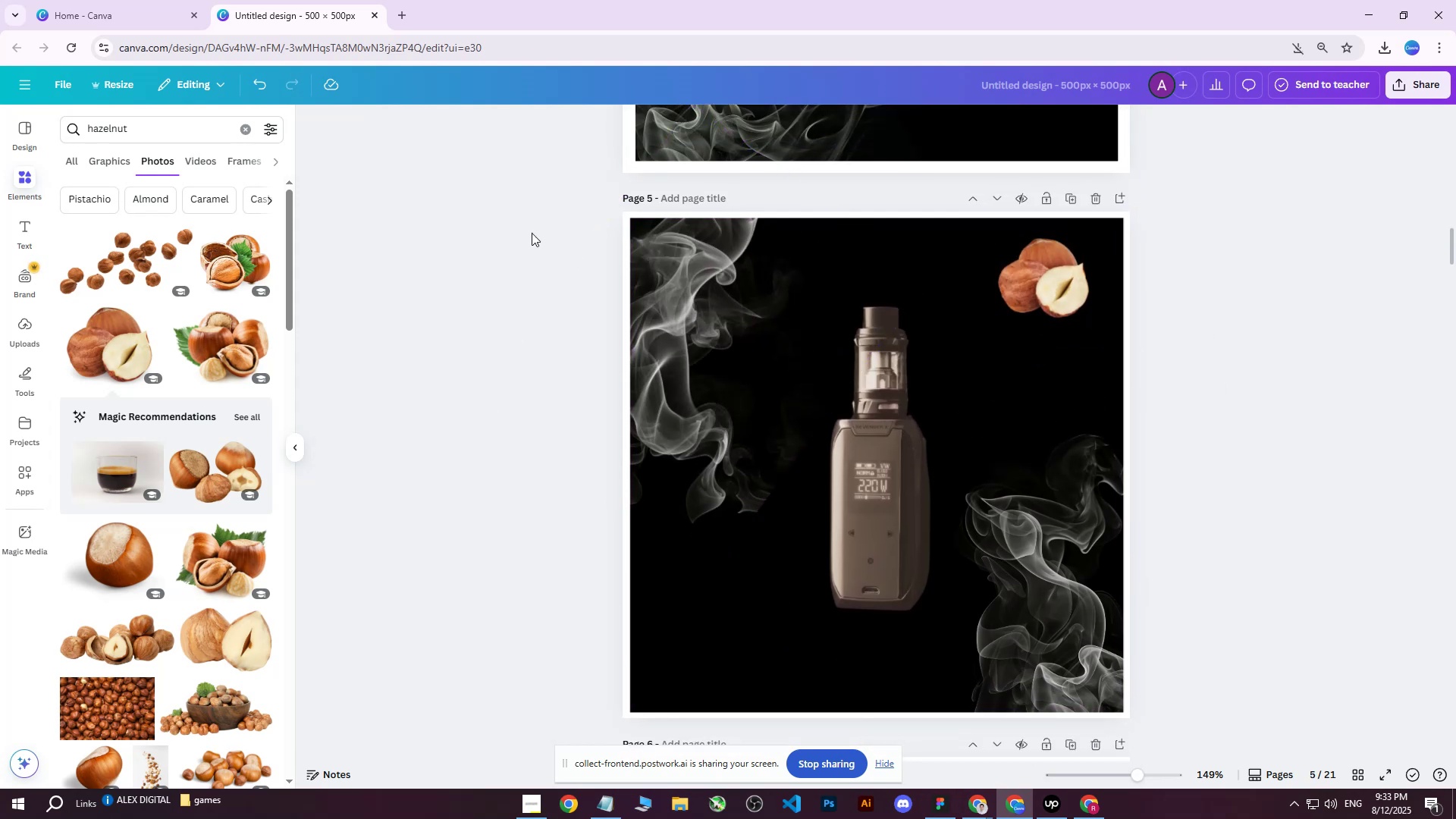 
left_click([679, 284])
 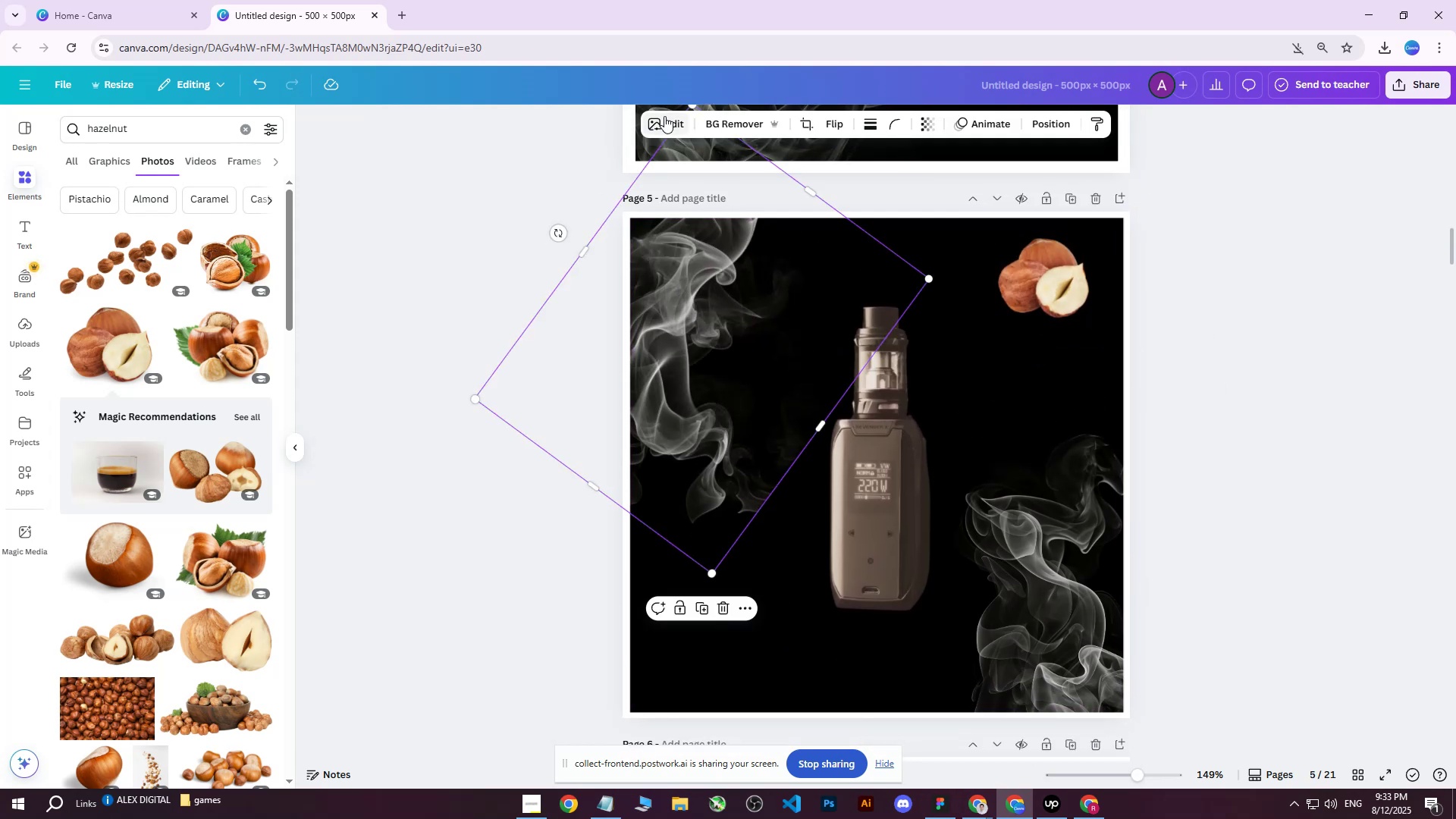 
left_click([665, 116])
 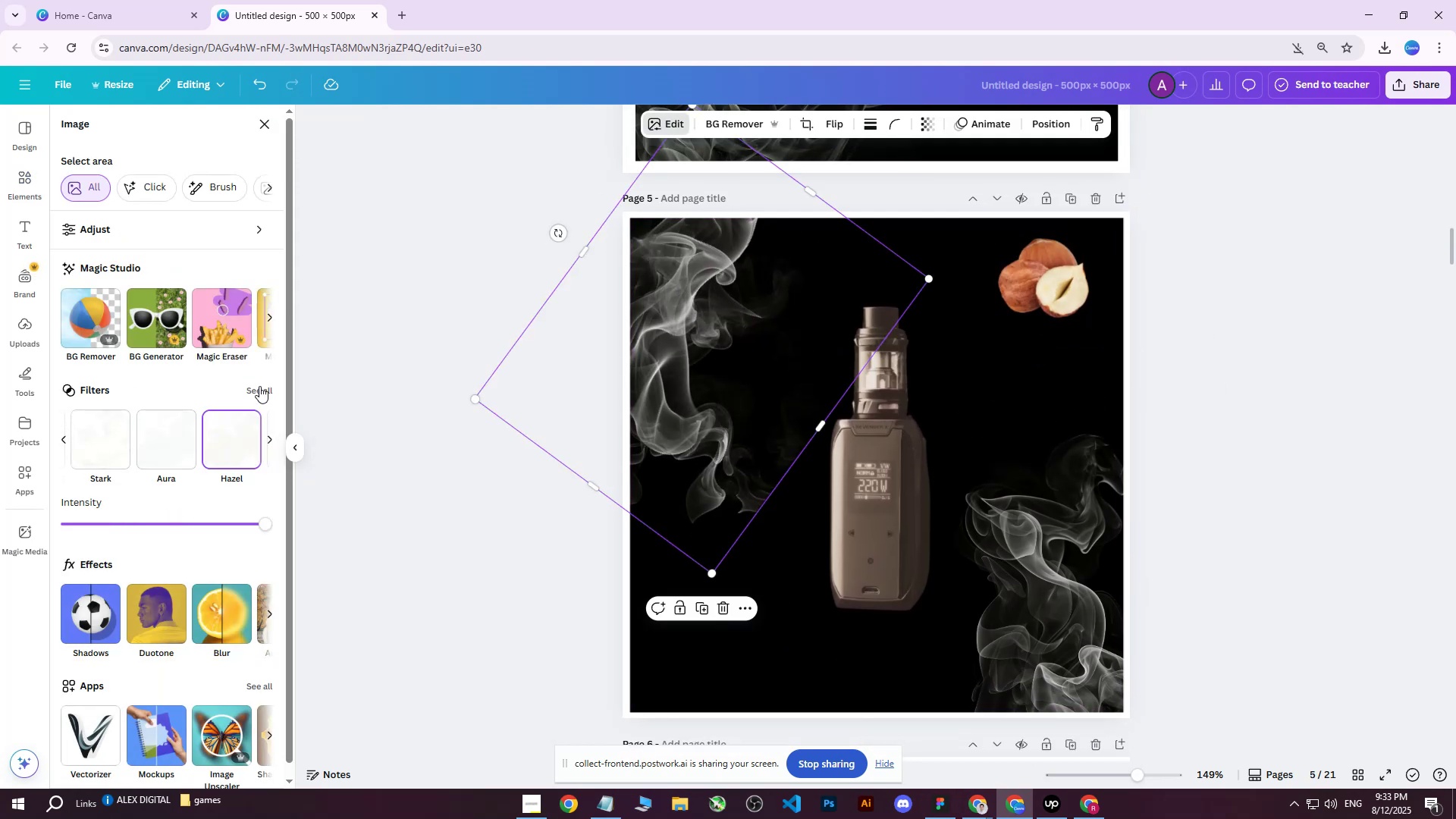 
left_click([391, 473])
 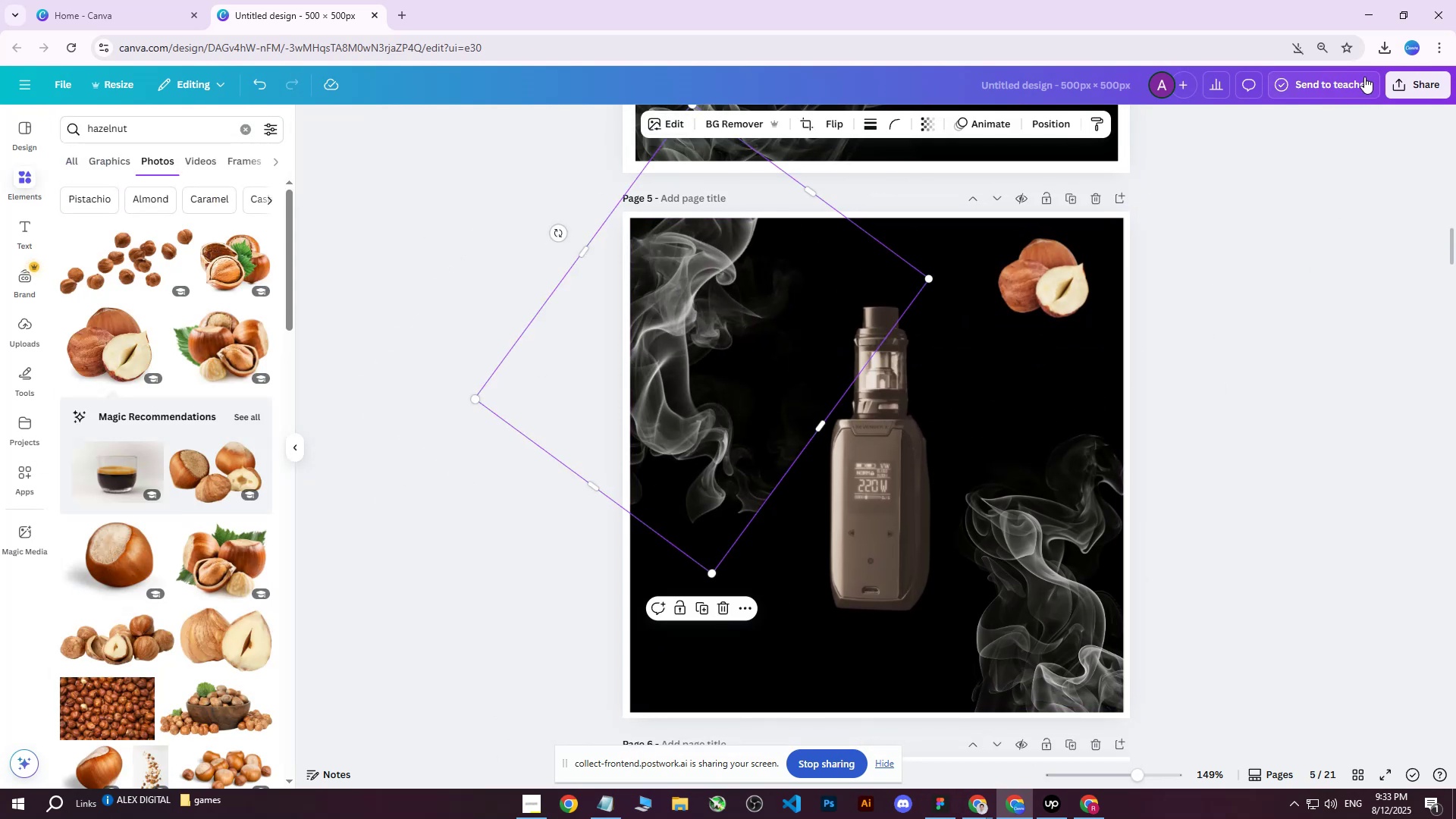 
left_click([1404, 87])
 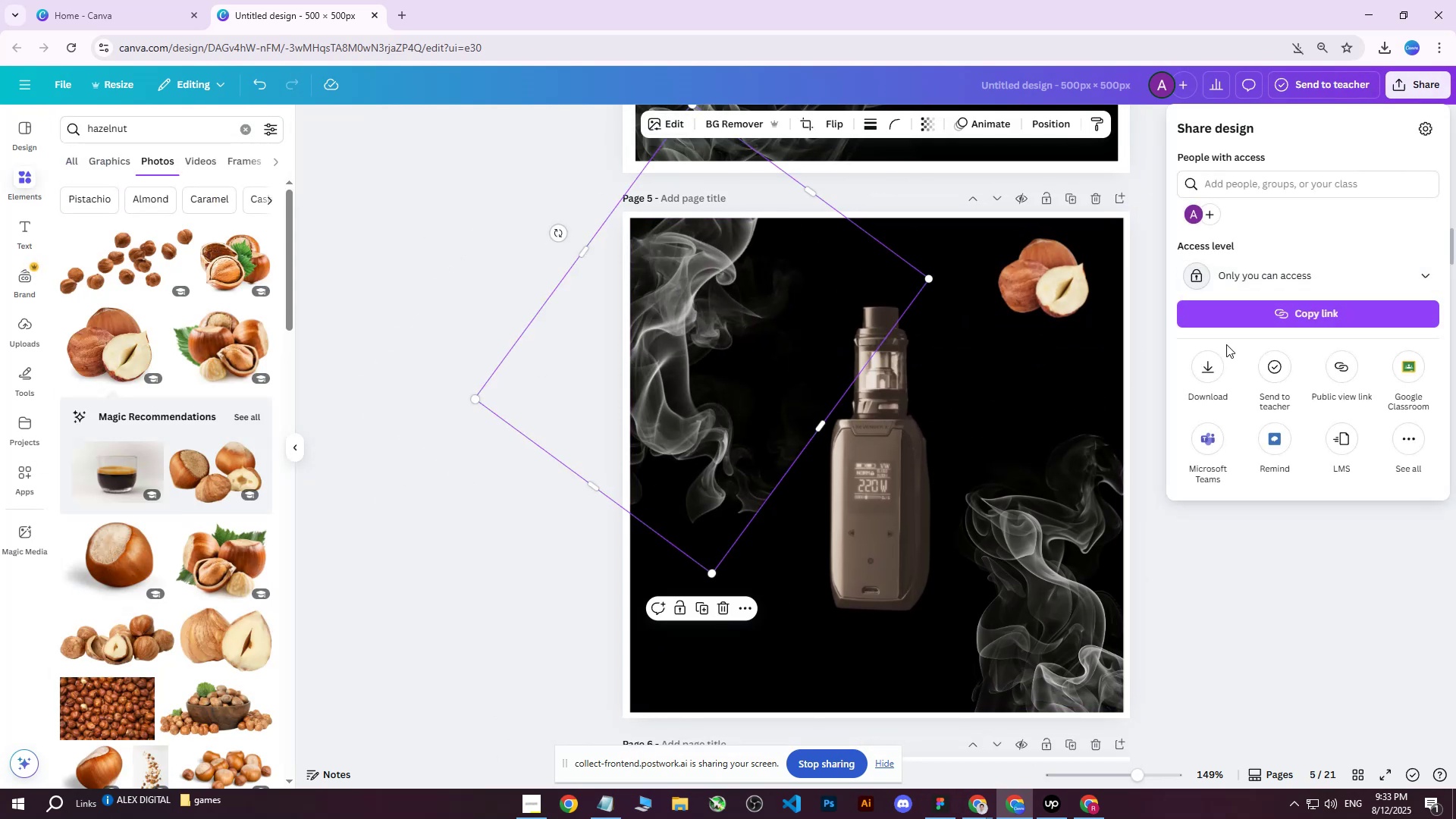 
left_click([1193, 369])
 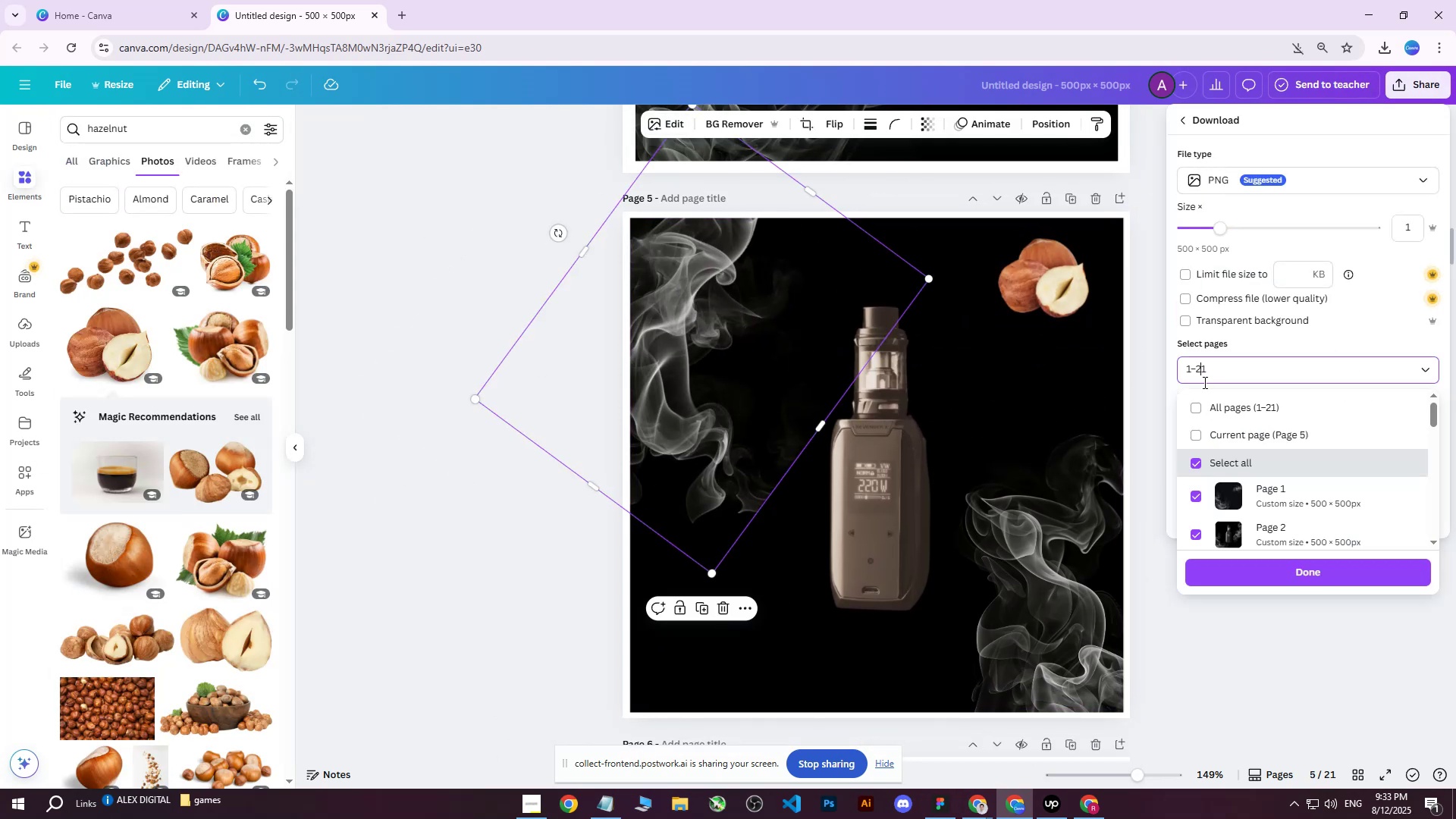 
double_click([1211, 413])
 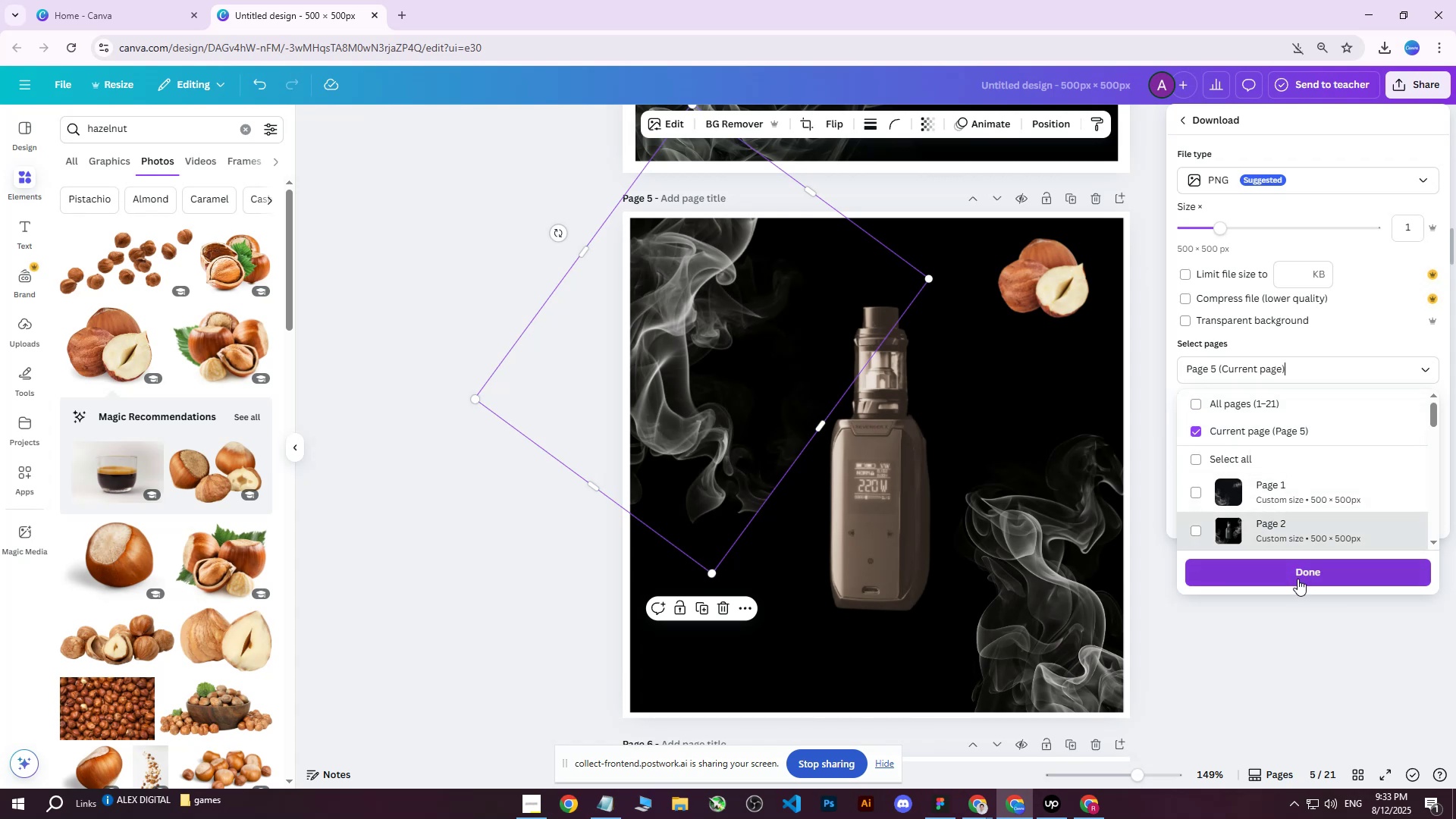 
left_click([1294, 573])
 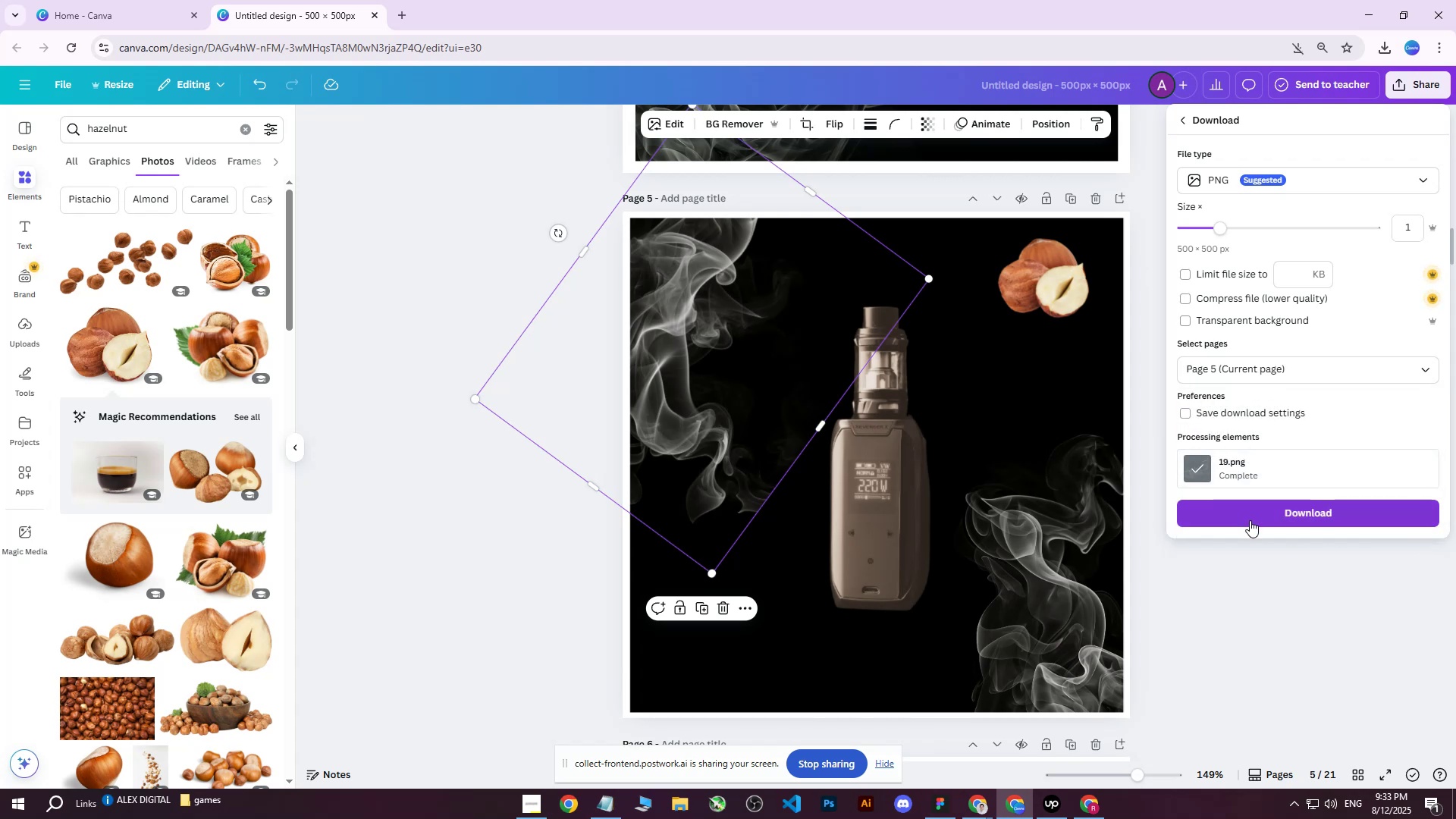 
left_click([1251, 512])
 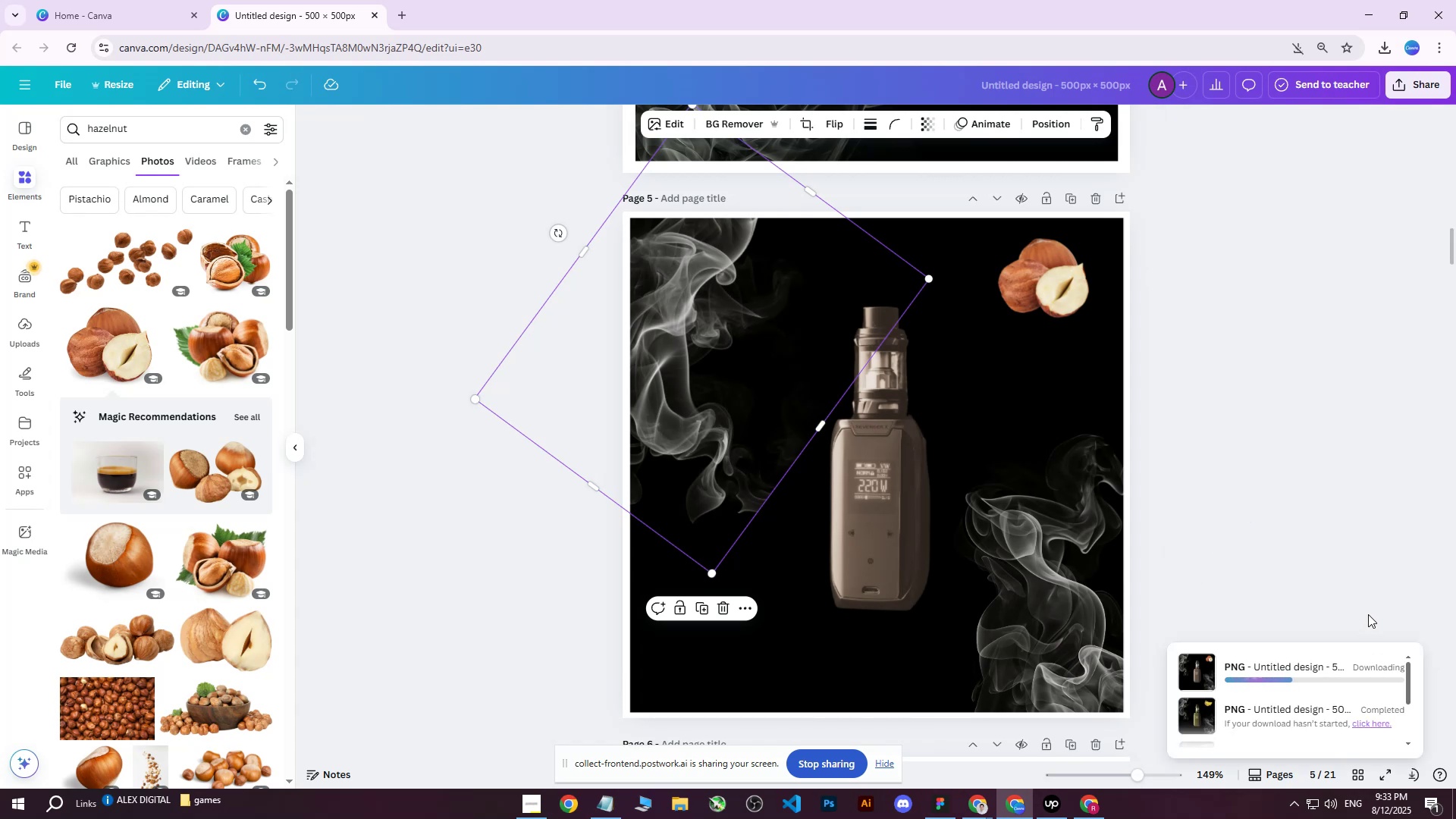 
left_click([1386, 679])
 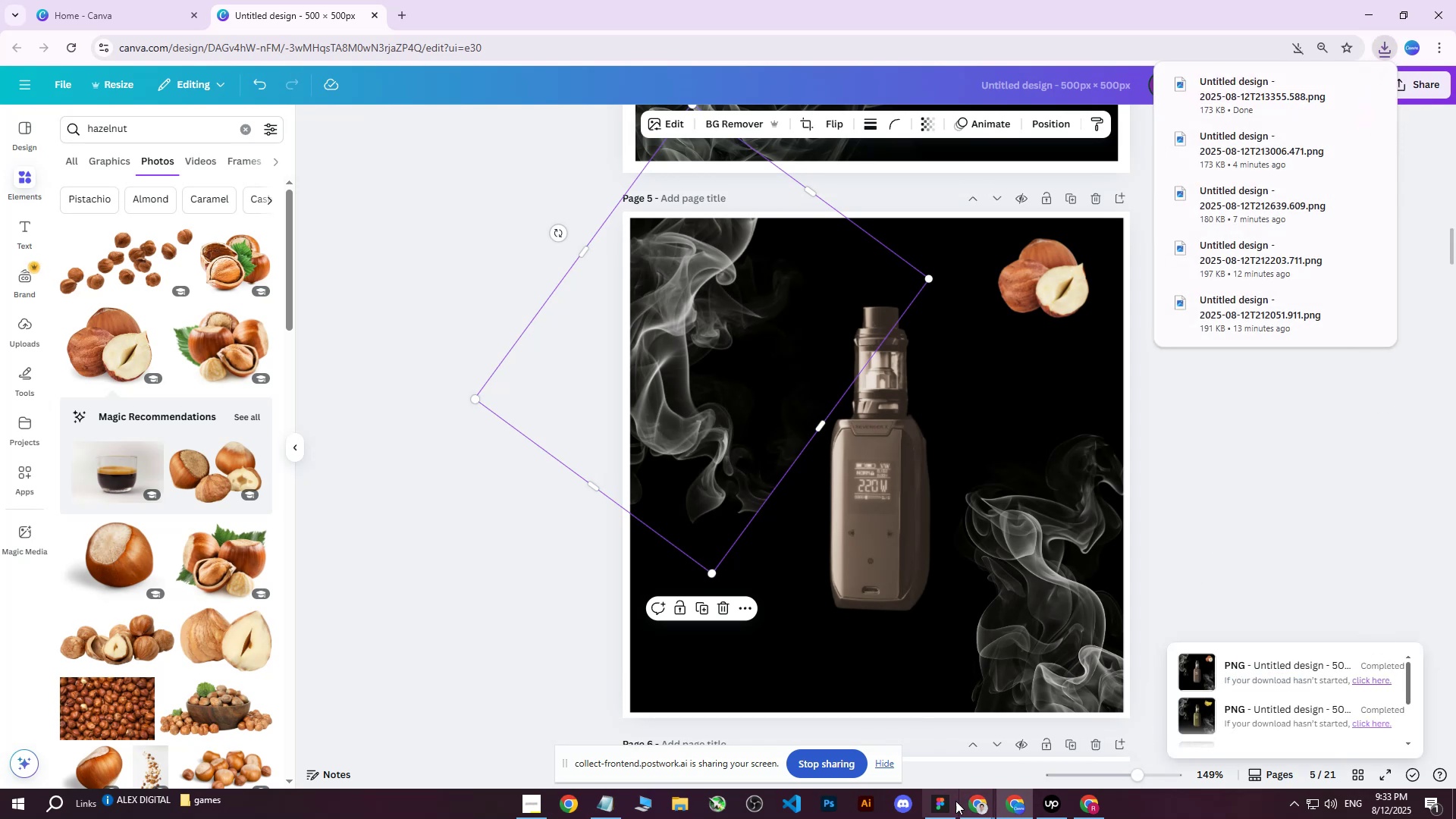 
left_click([934, 804])
 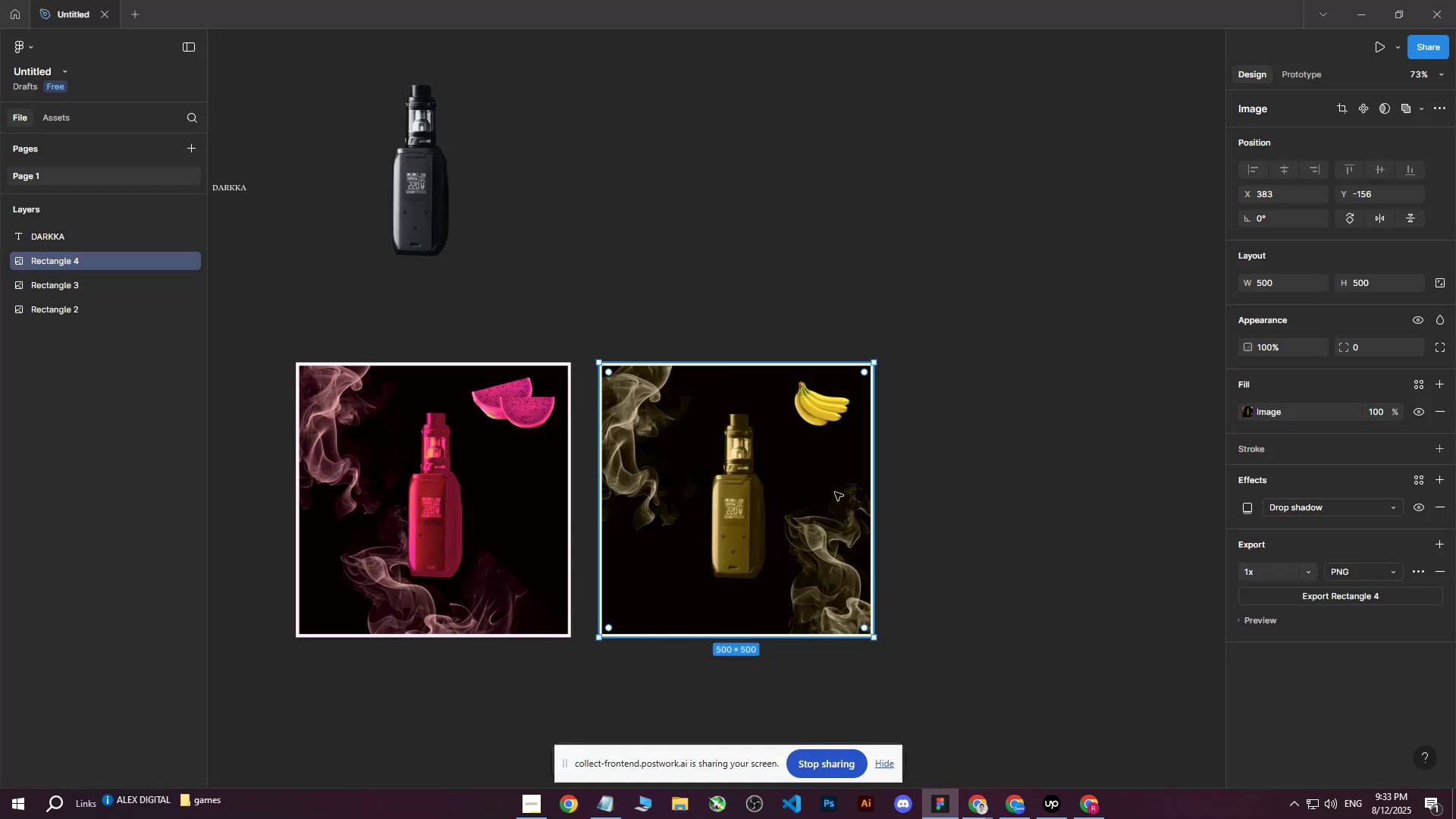 
scroll: coordinate [933, 500], scroll_direction: down, amount: 1.0
 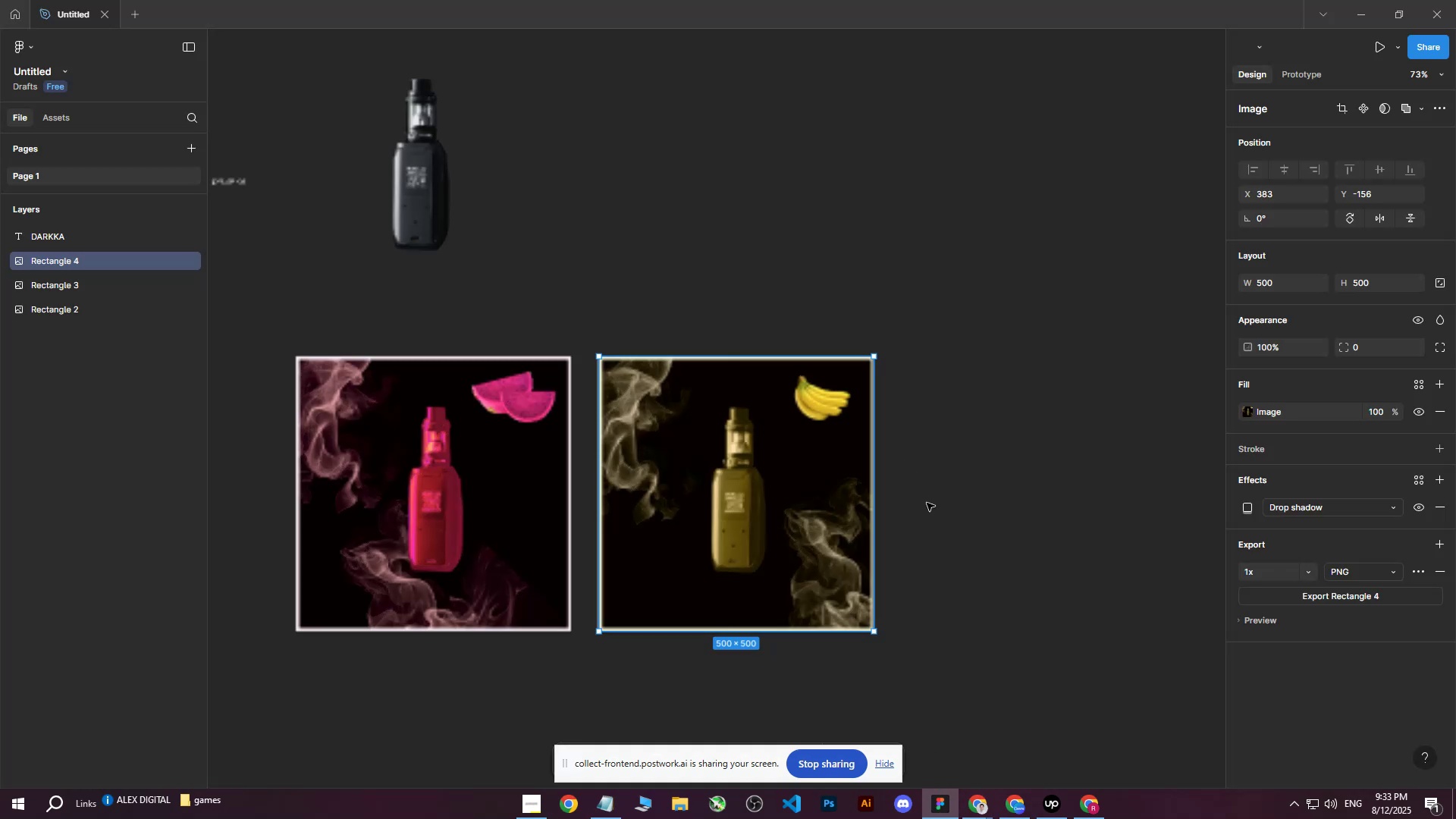 
key(Control+ControlLeft)
 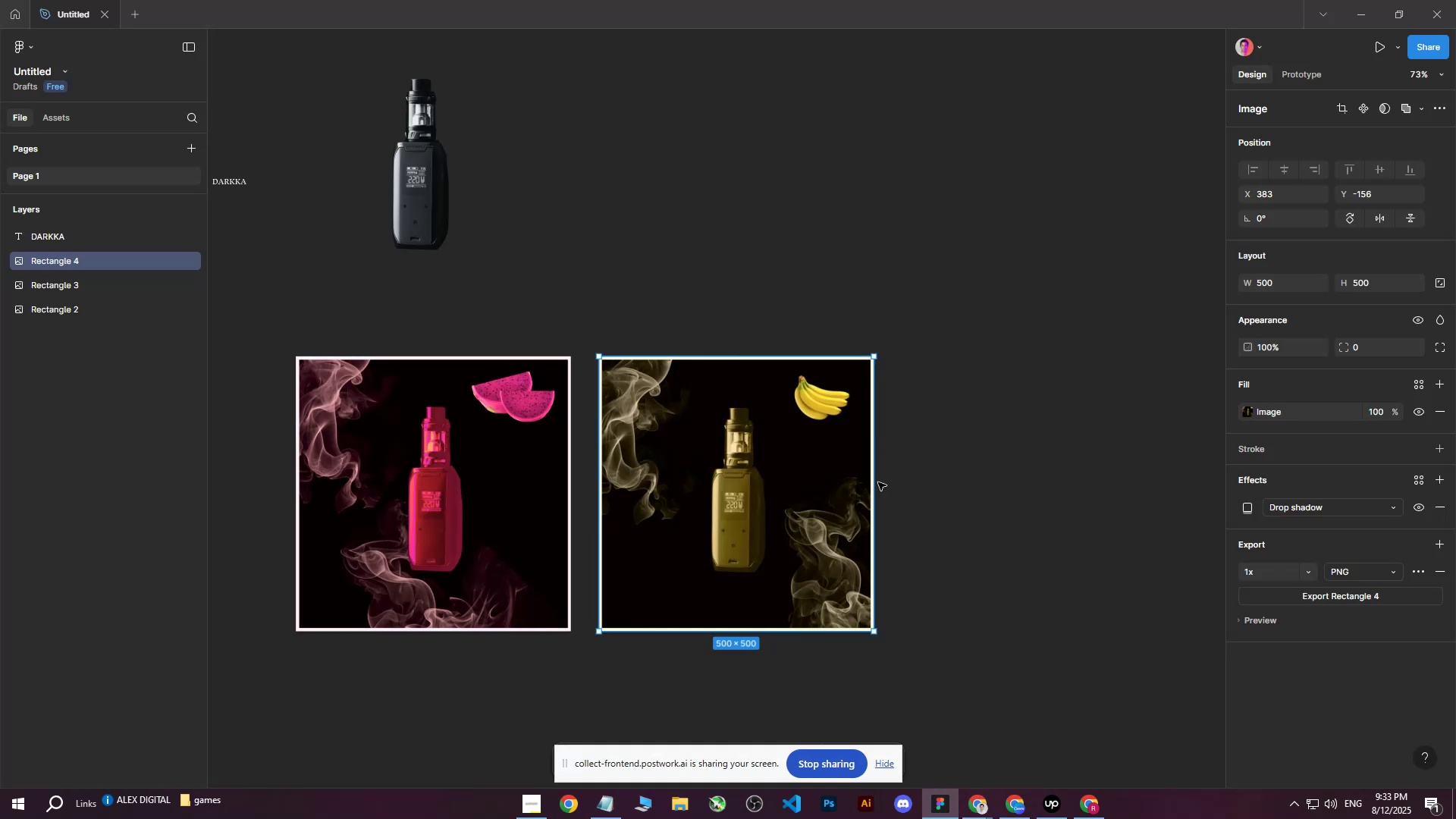 
key(Control+D)
 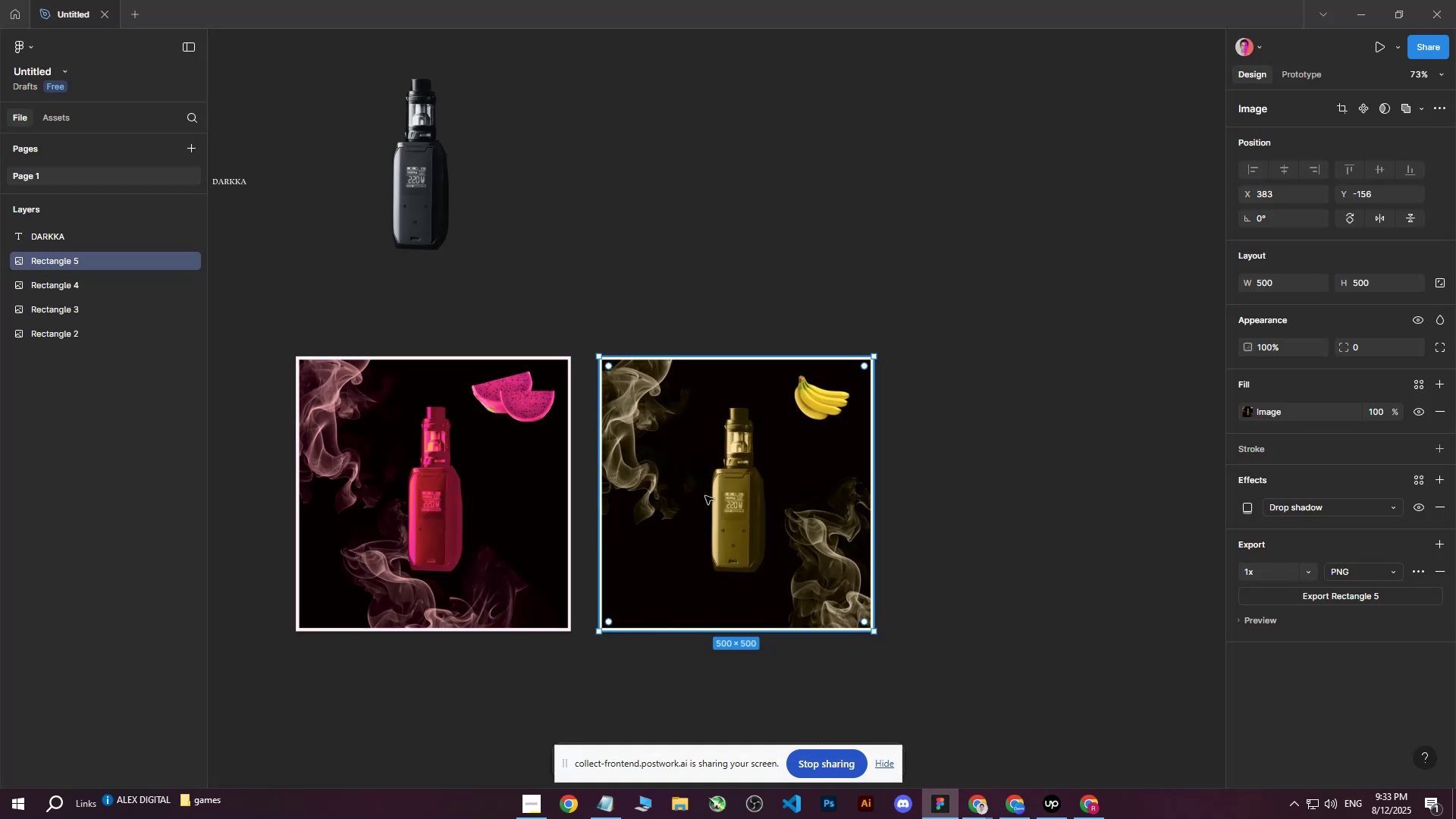 
left_click_drag(start_coordinate=[704, 496], to_coordinate=[998, 497])
 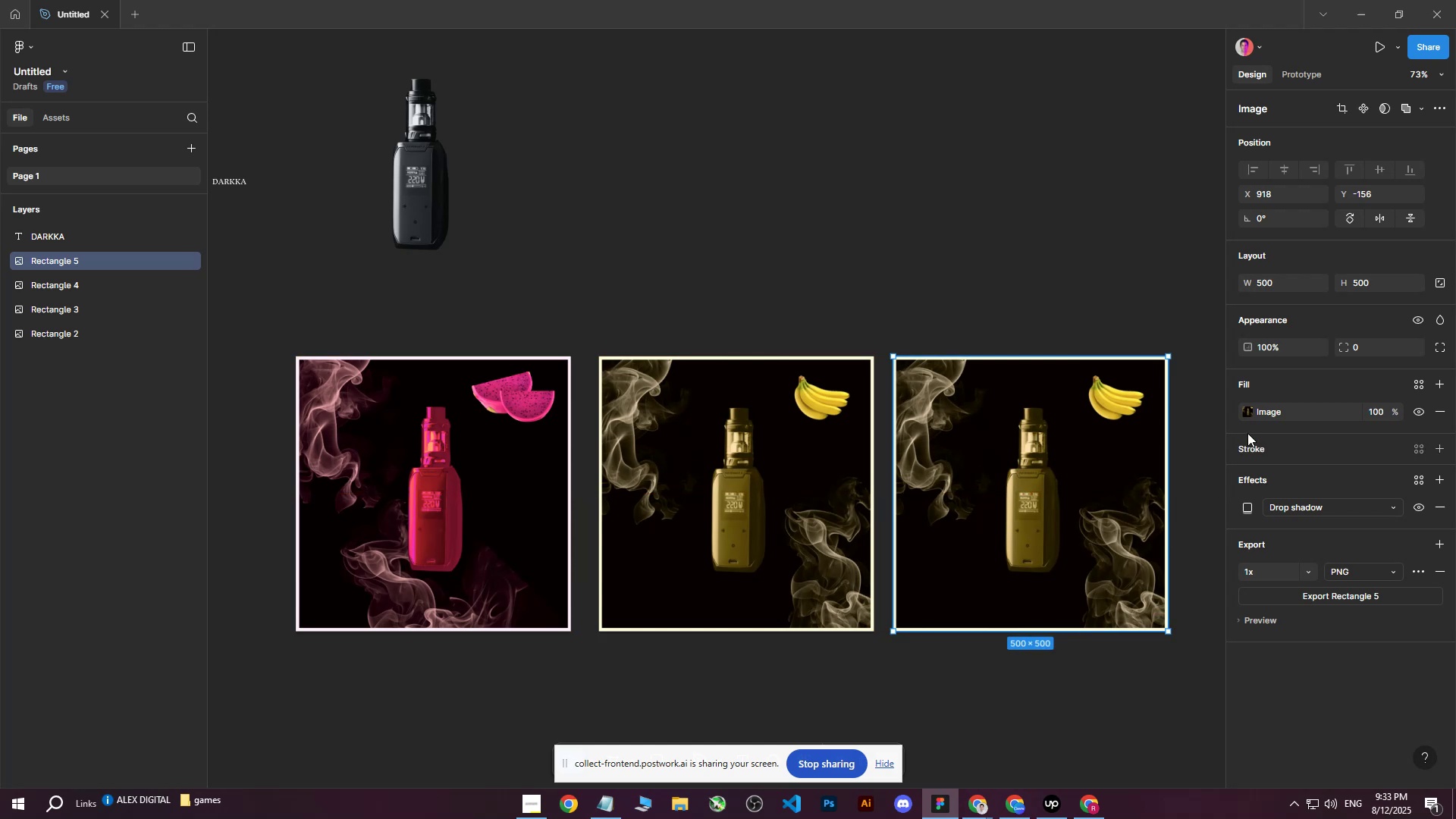 
left_click([1247, 413])
 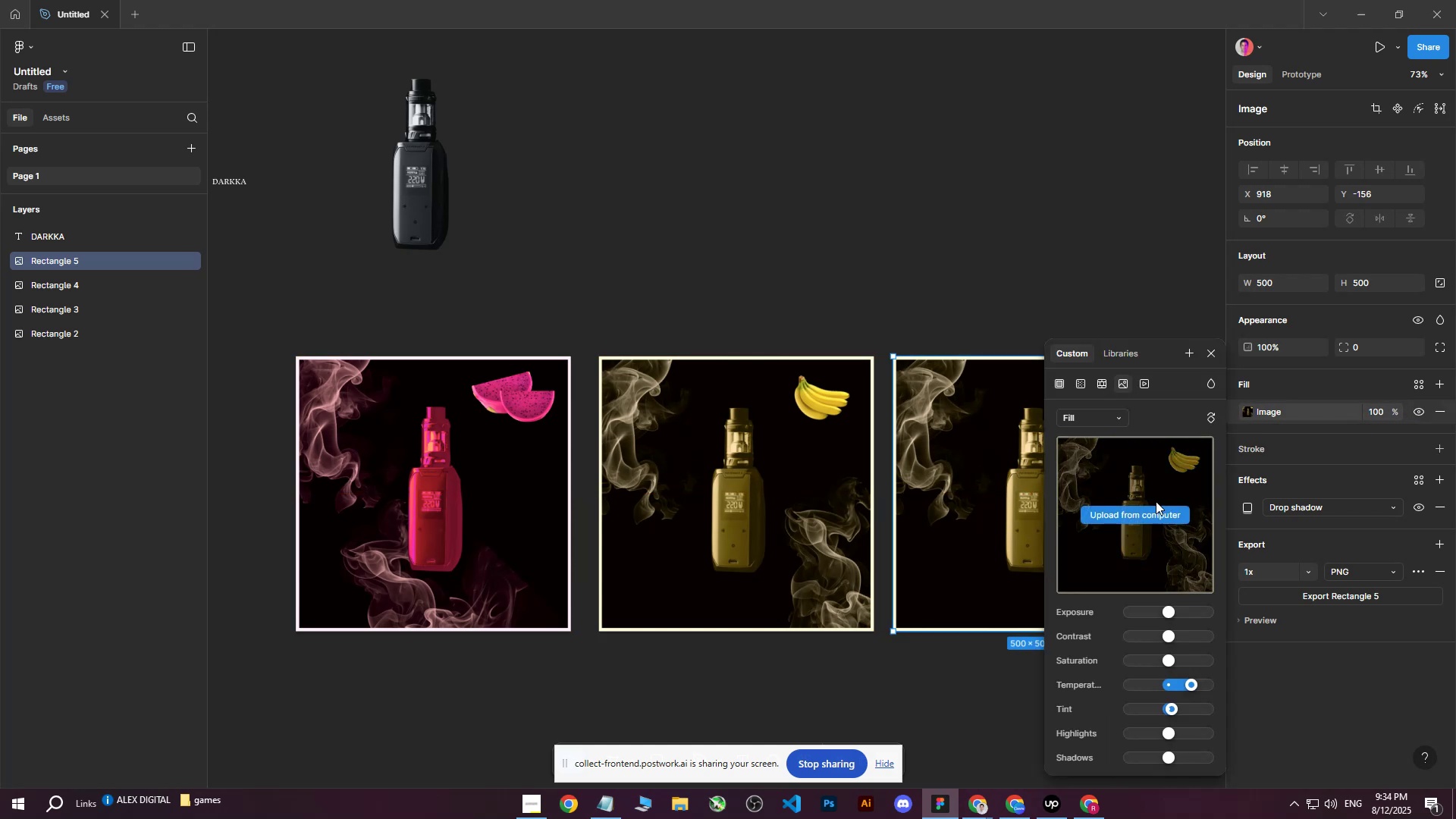 
left_click([1150, 503])
 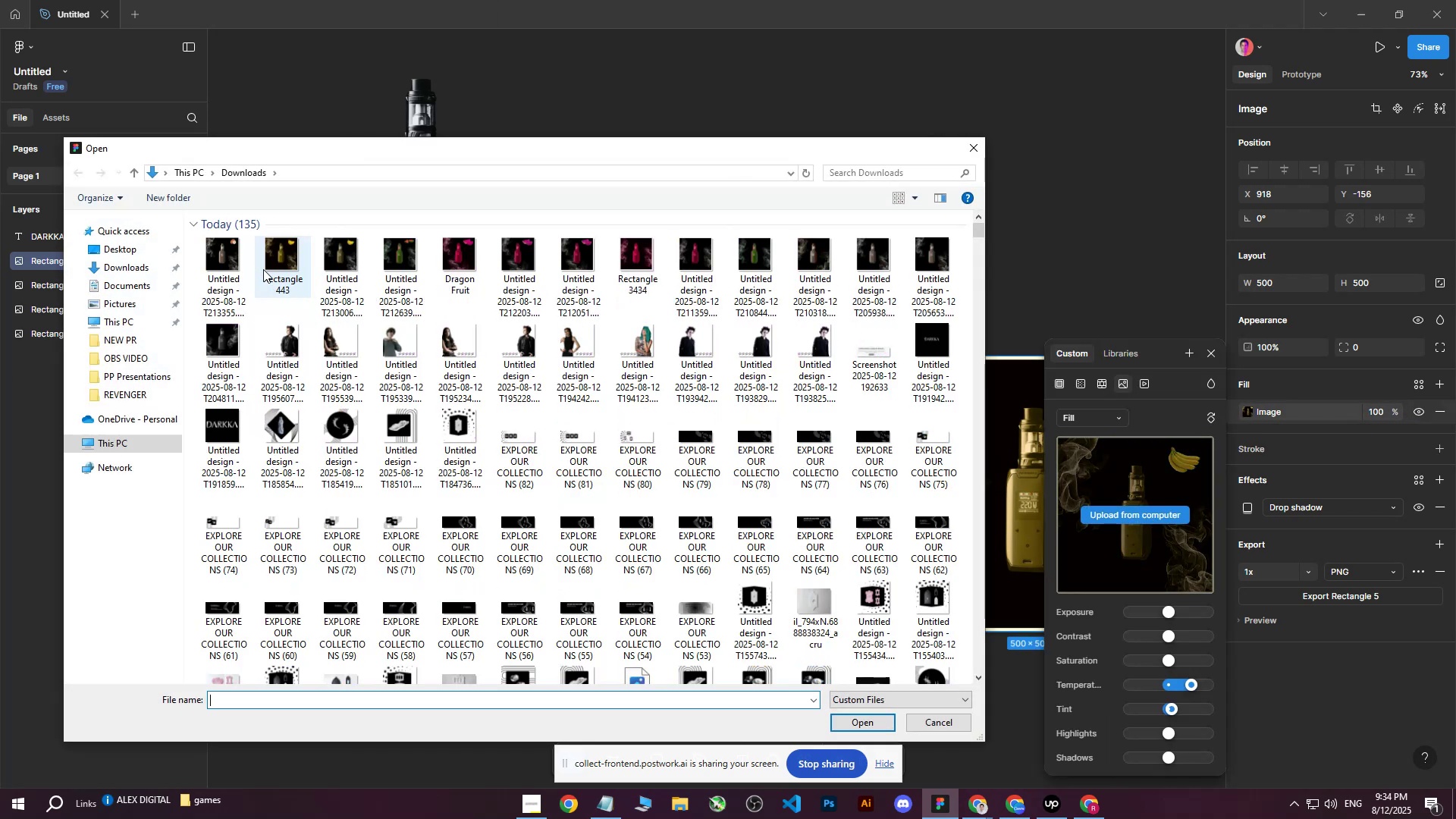 
left_click([212, 259])
 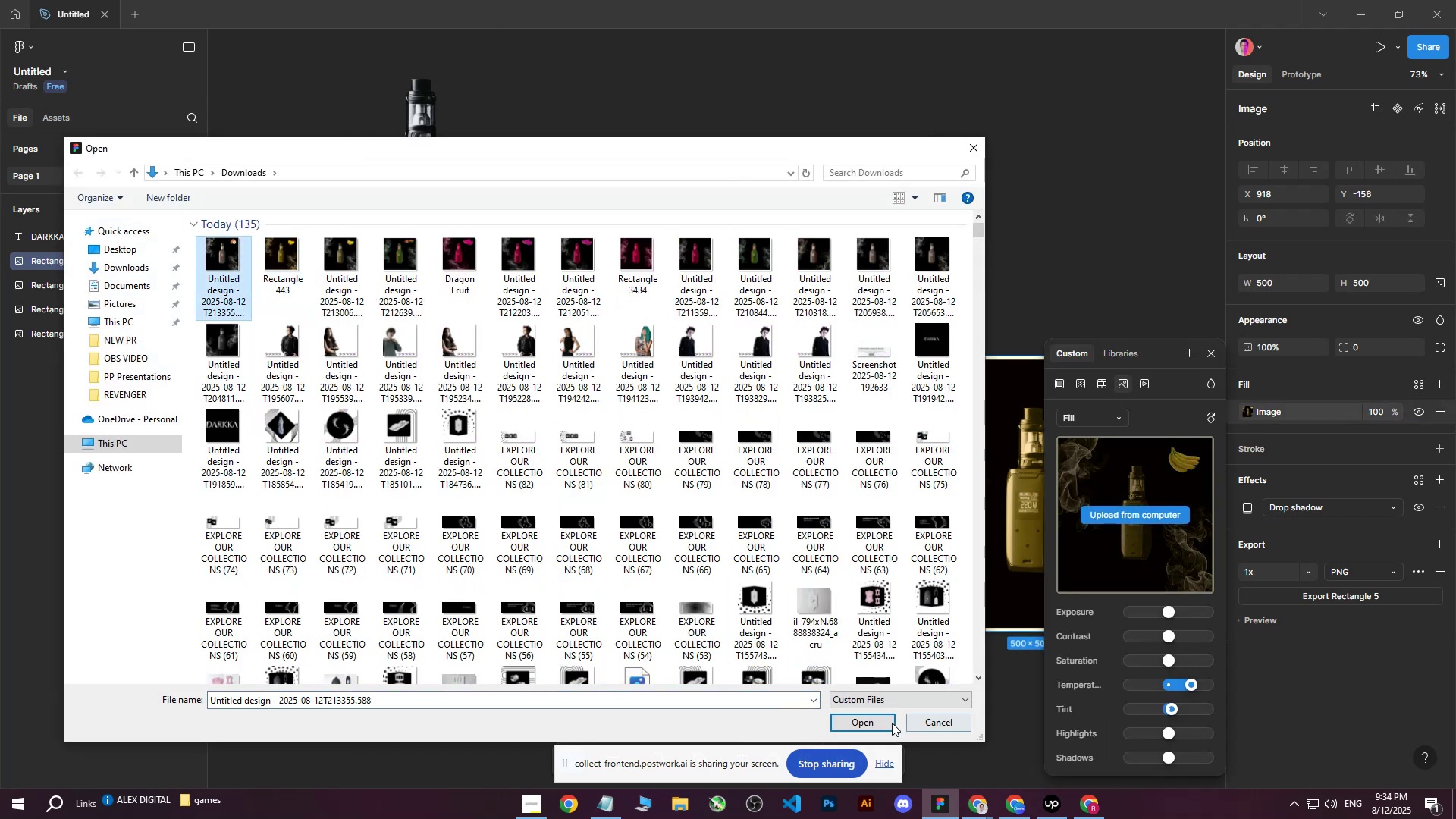 
left_click([880, 716])
 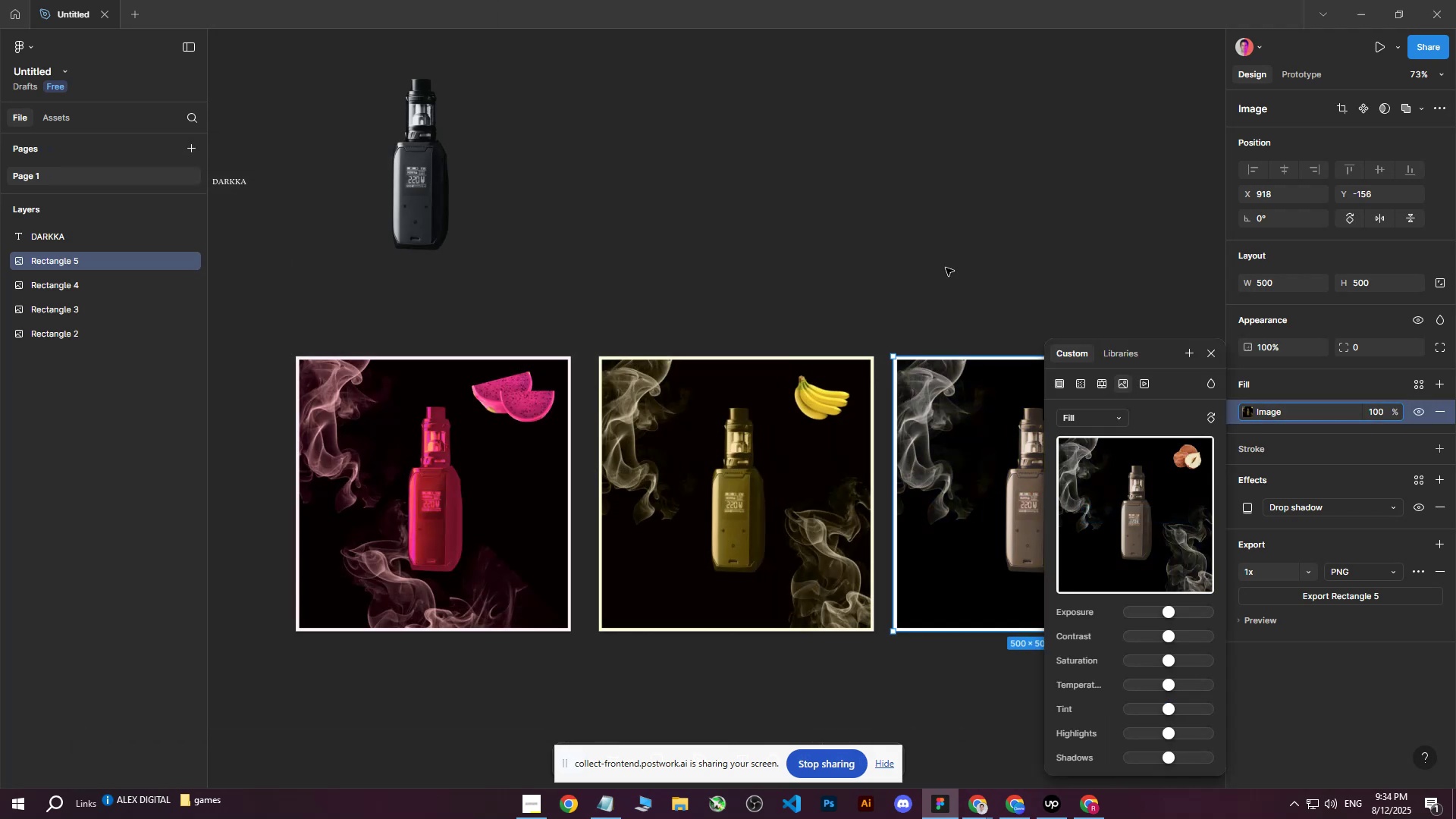 
double_click([946, 257])
 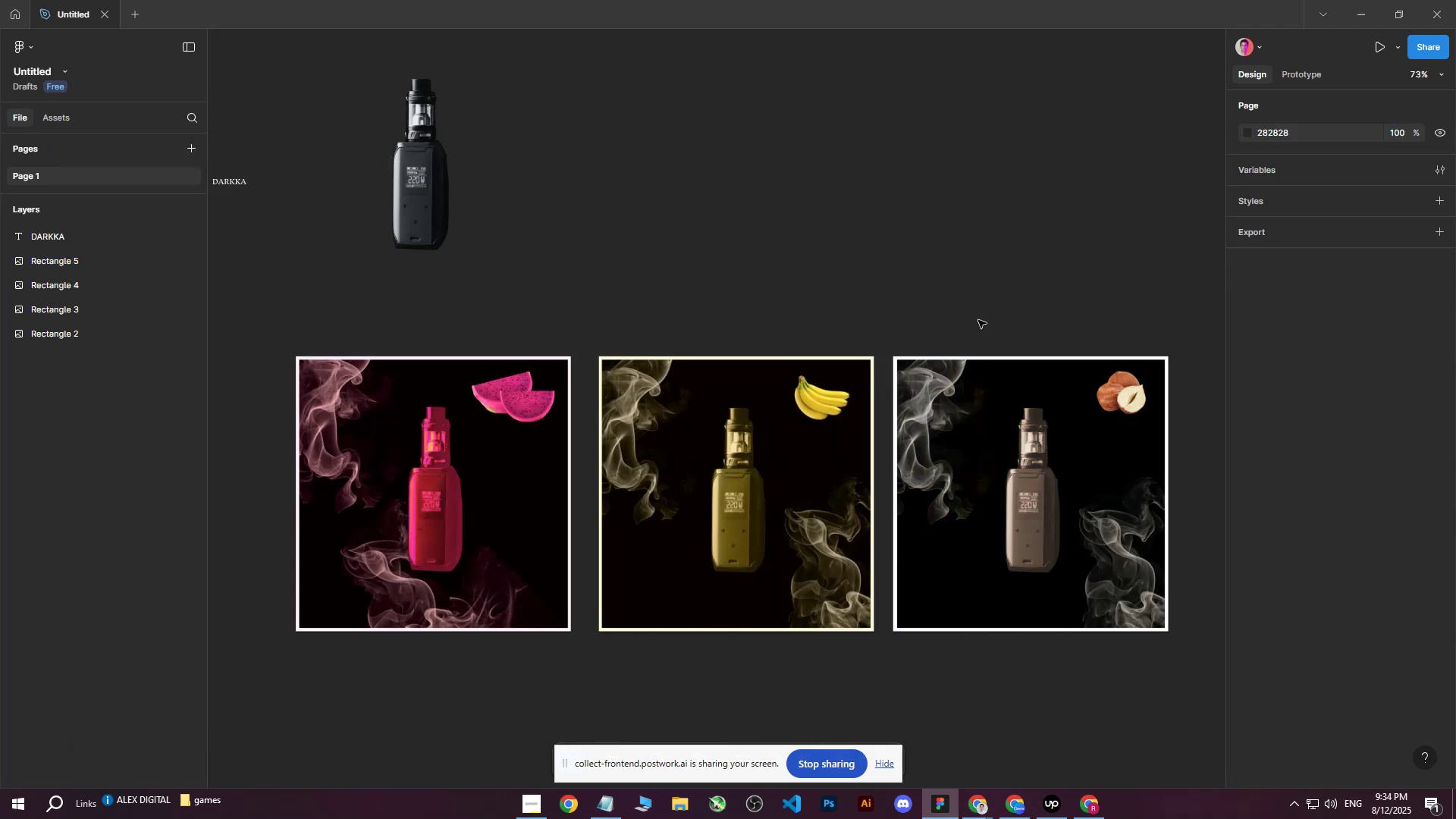 
scroll: coordinate [974, 340], scroll_direction: down, amount: 9.0
 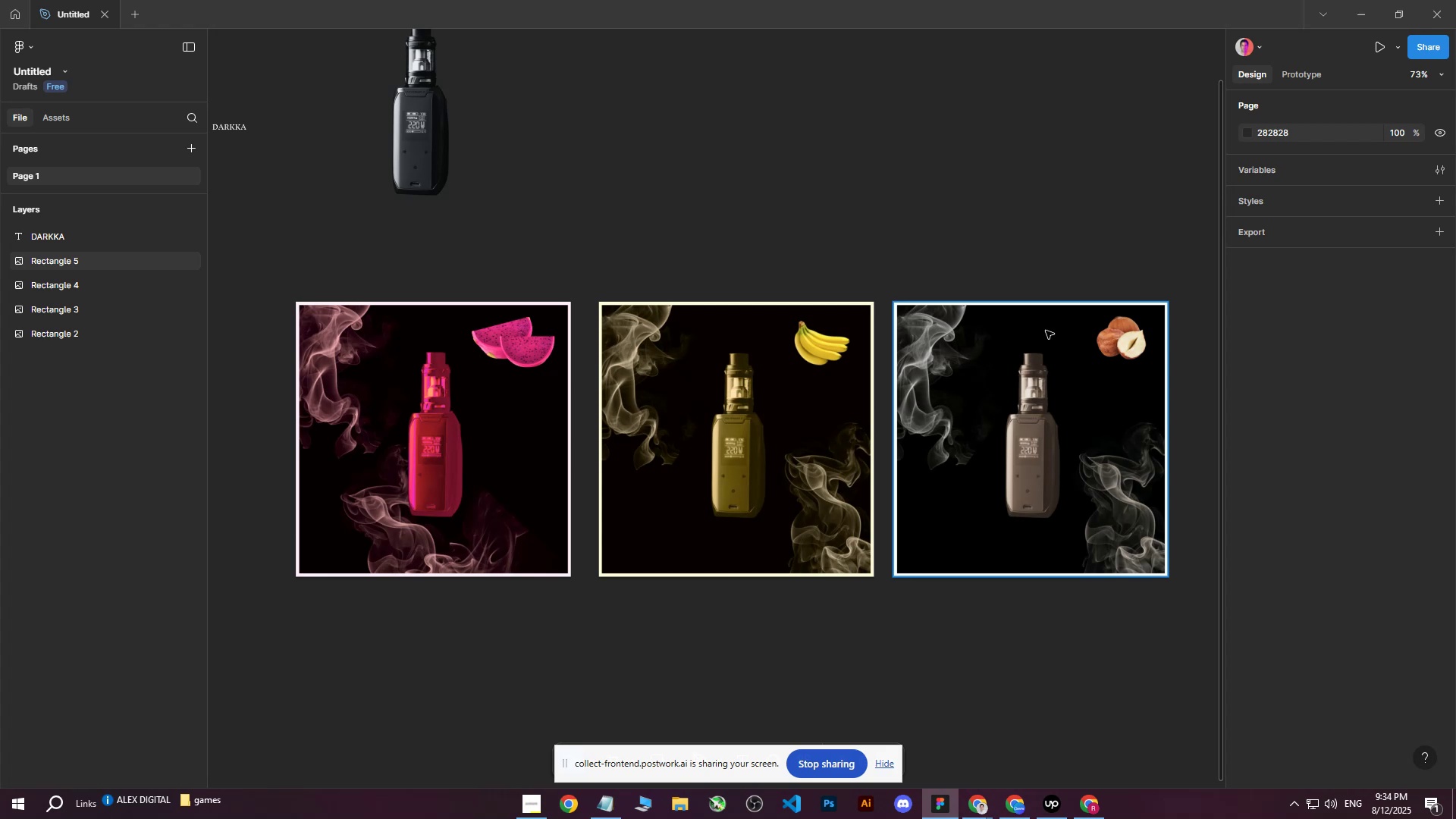 
left_click([947, 366])
 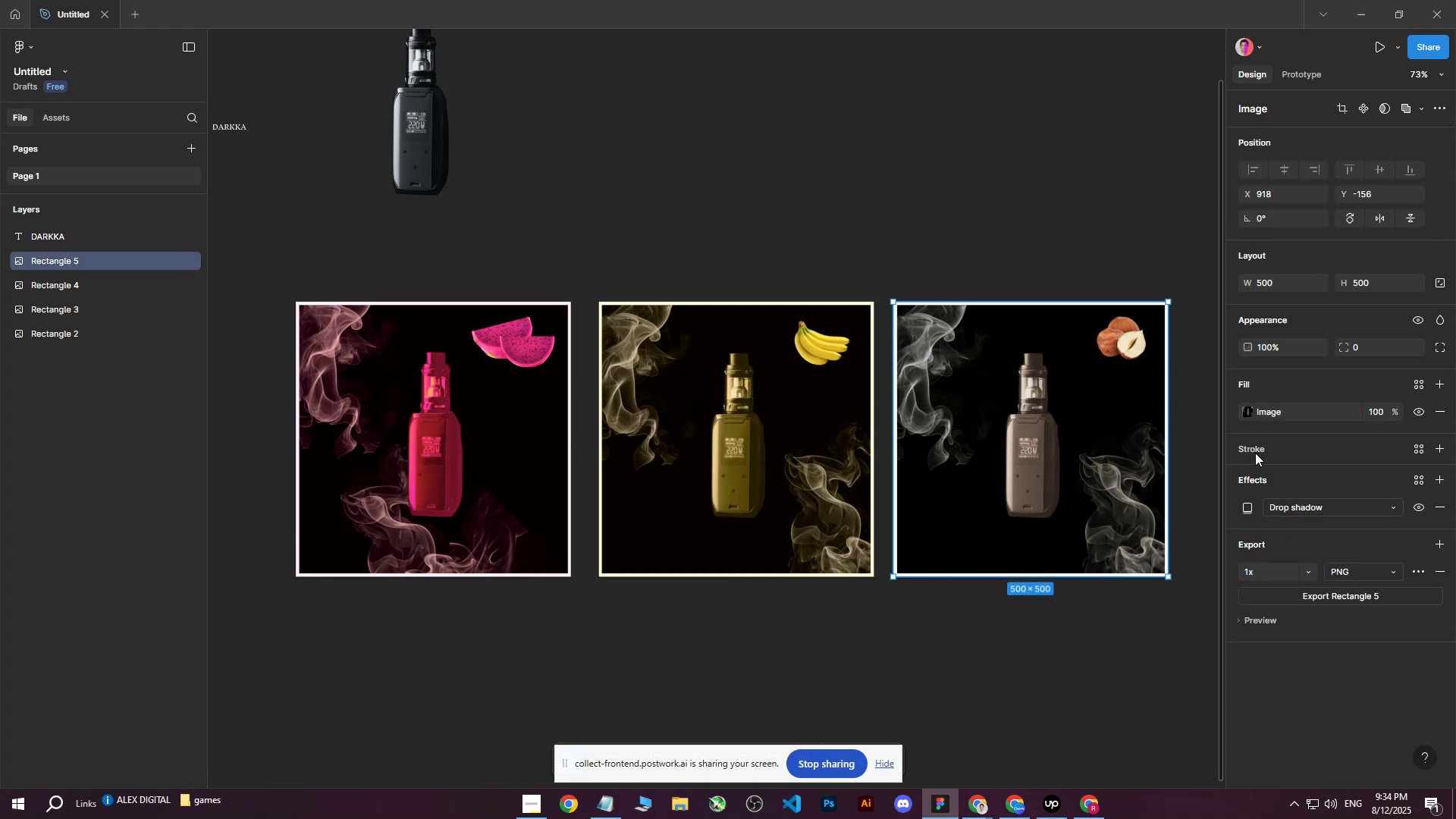 
left_click([1249, 406])
 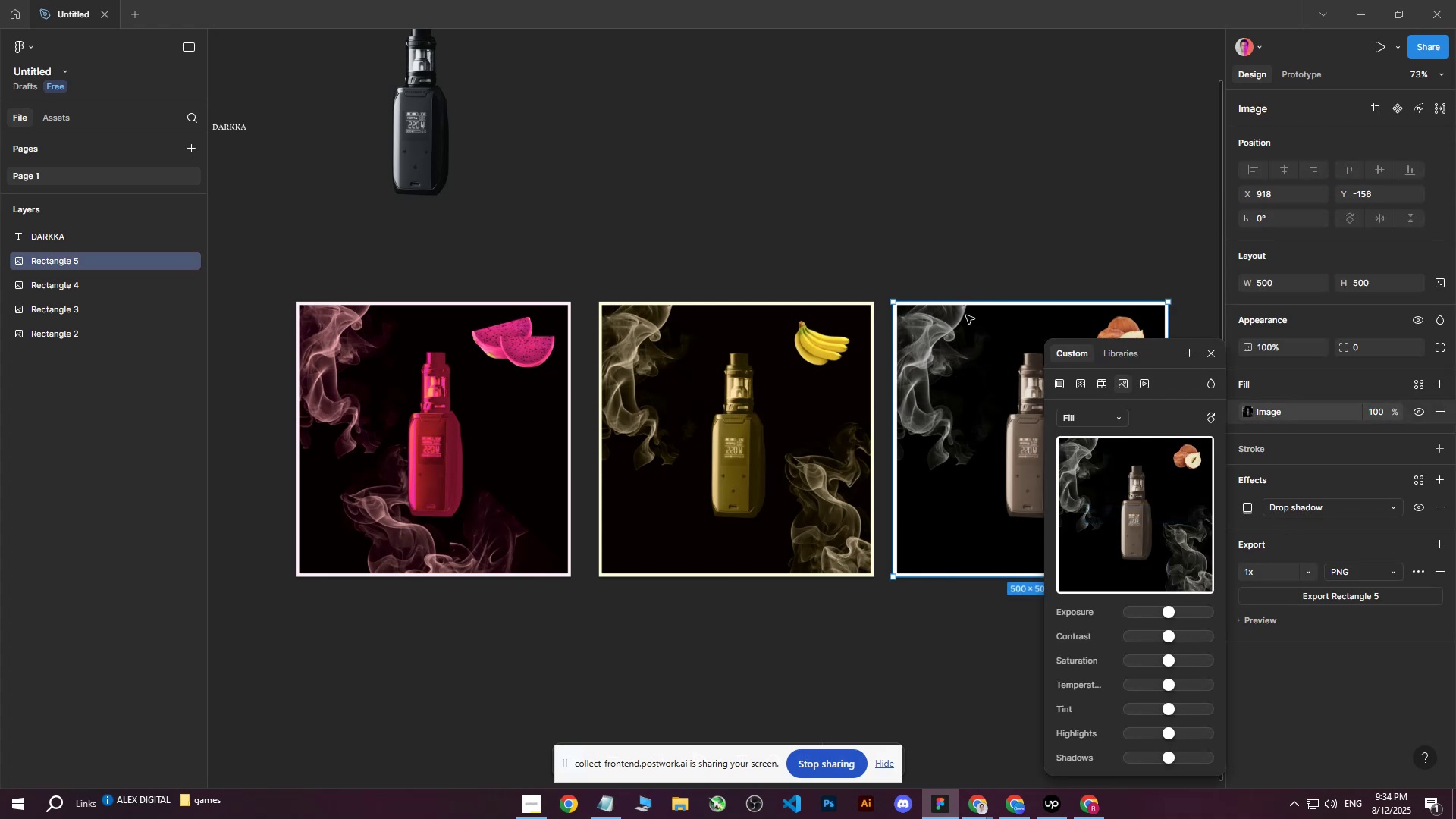 
hold_key(key=ShiftLeft, duration=0.48)
scroll: coordinate [766, 416], scroll_direction: up, amount: 1.0
 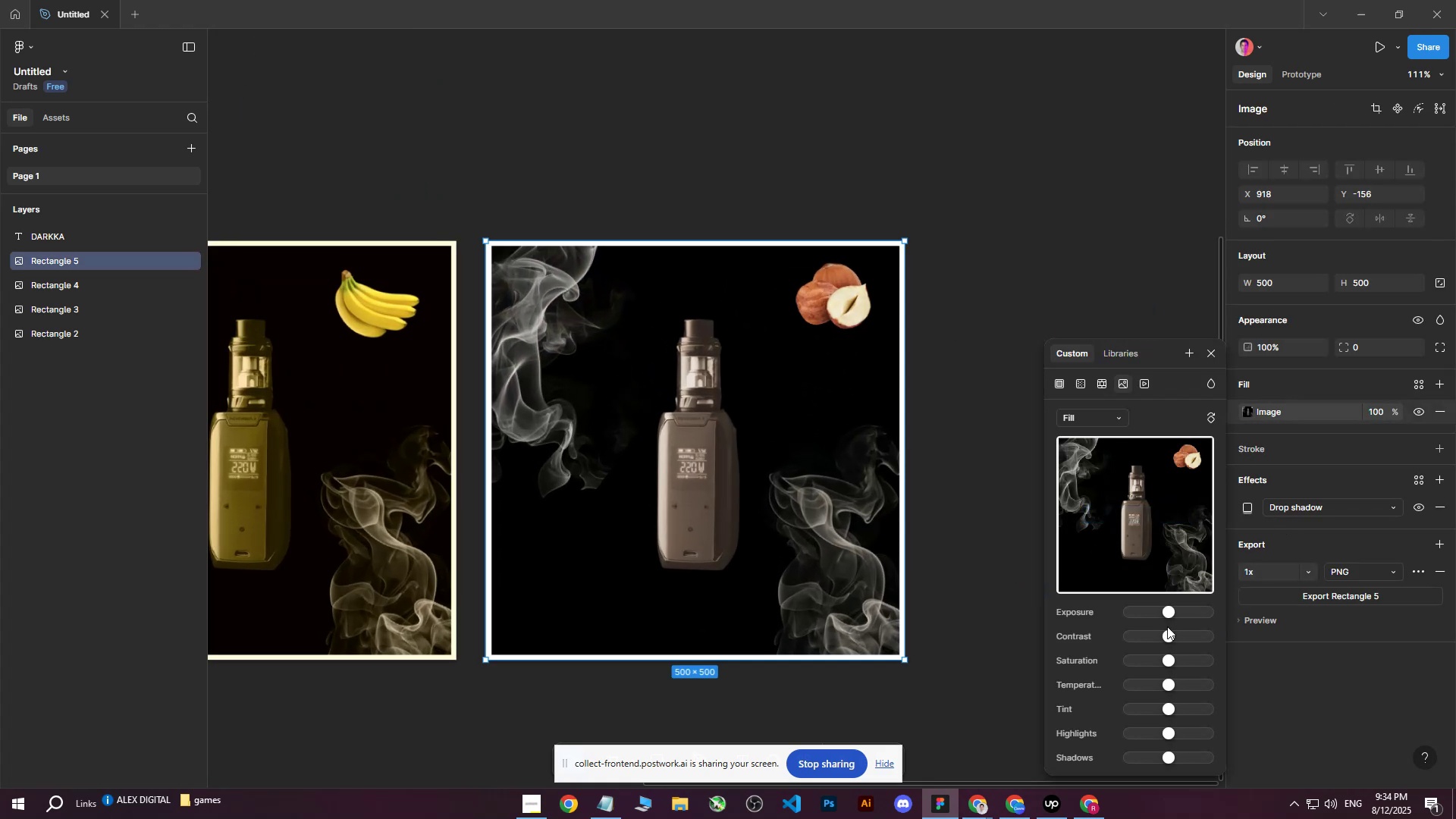 
hold_key(key=ControlLeft, duration=0.74)
 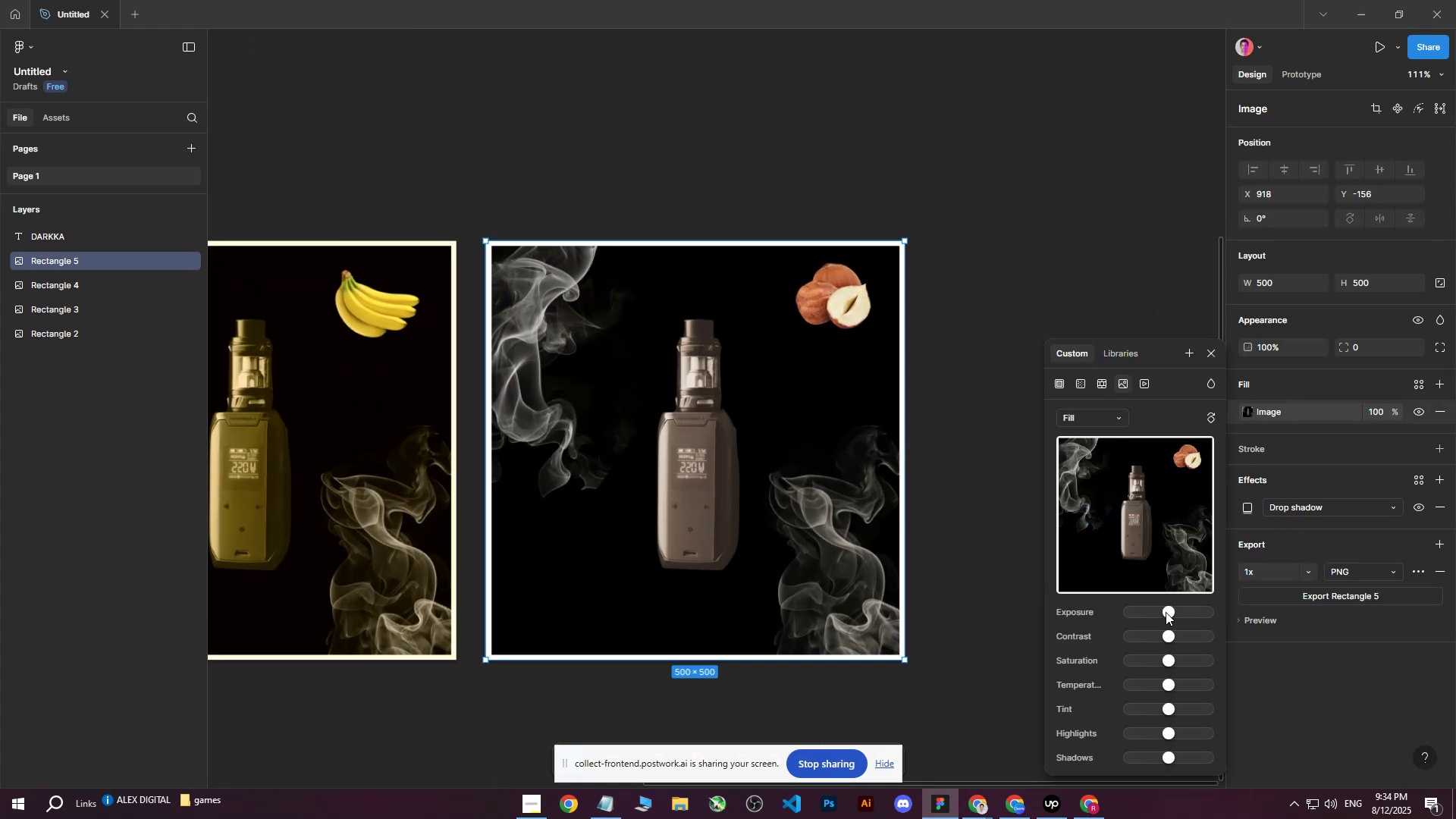 
left_click_drag(start_coordinate=[1166, 609], to_coordinate=[1168, 613])
 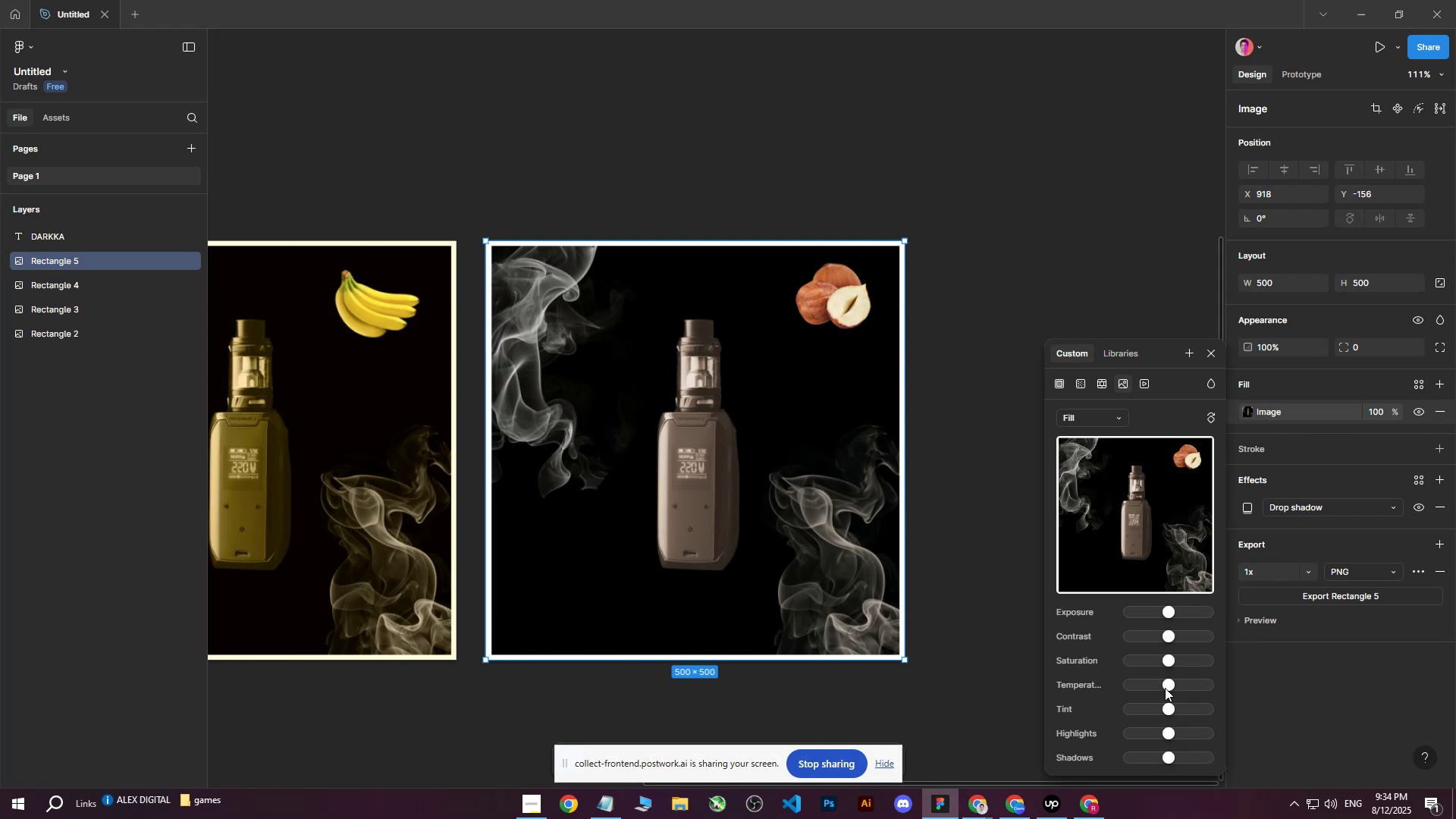 
left_click_drag(start_coordinate=[1166, 686], to_coordinate=[1172, 686])
 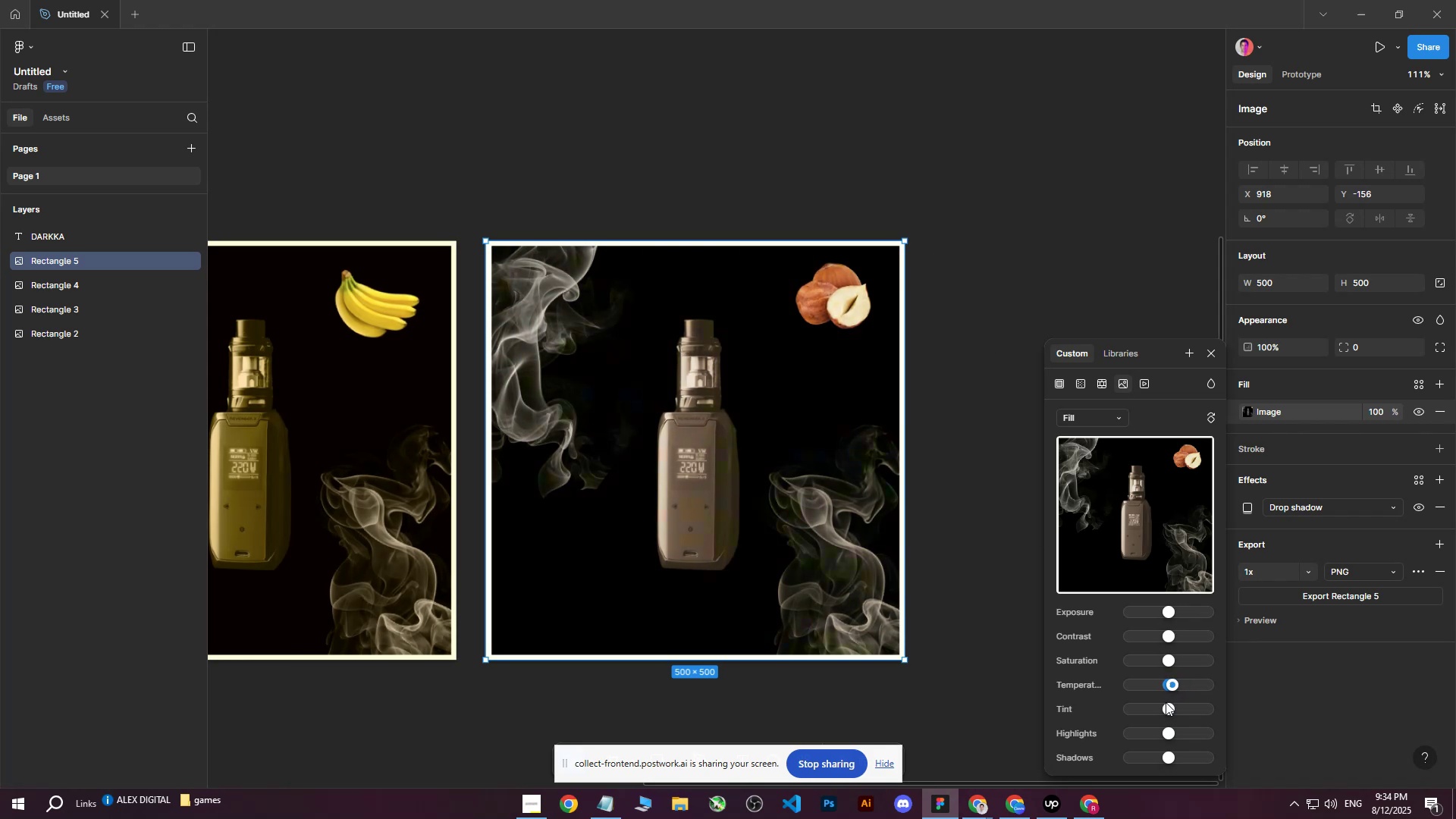 
left_click_drag(start_coordinate=[1169, 710], to_coordinate=[1176, 707])
 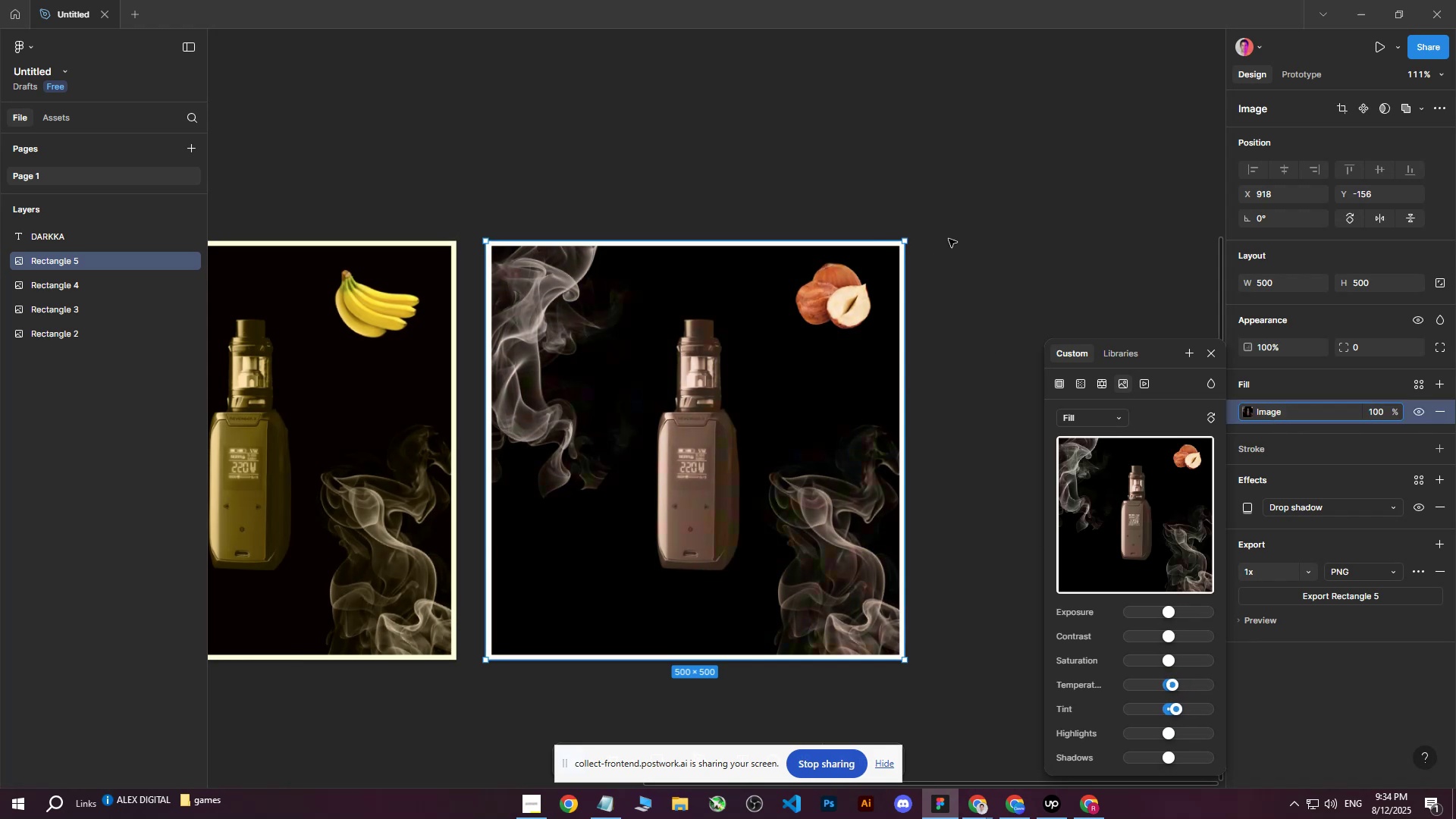 
double_click([949, 239])
 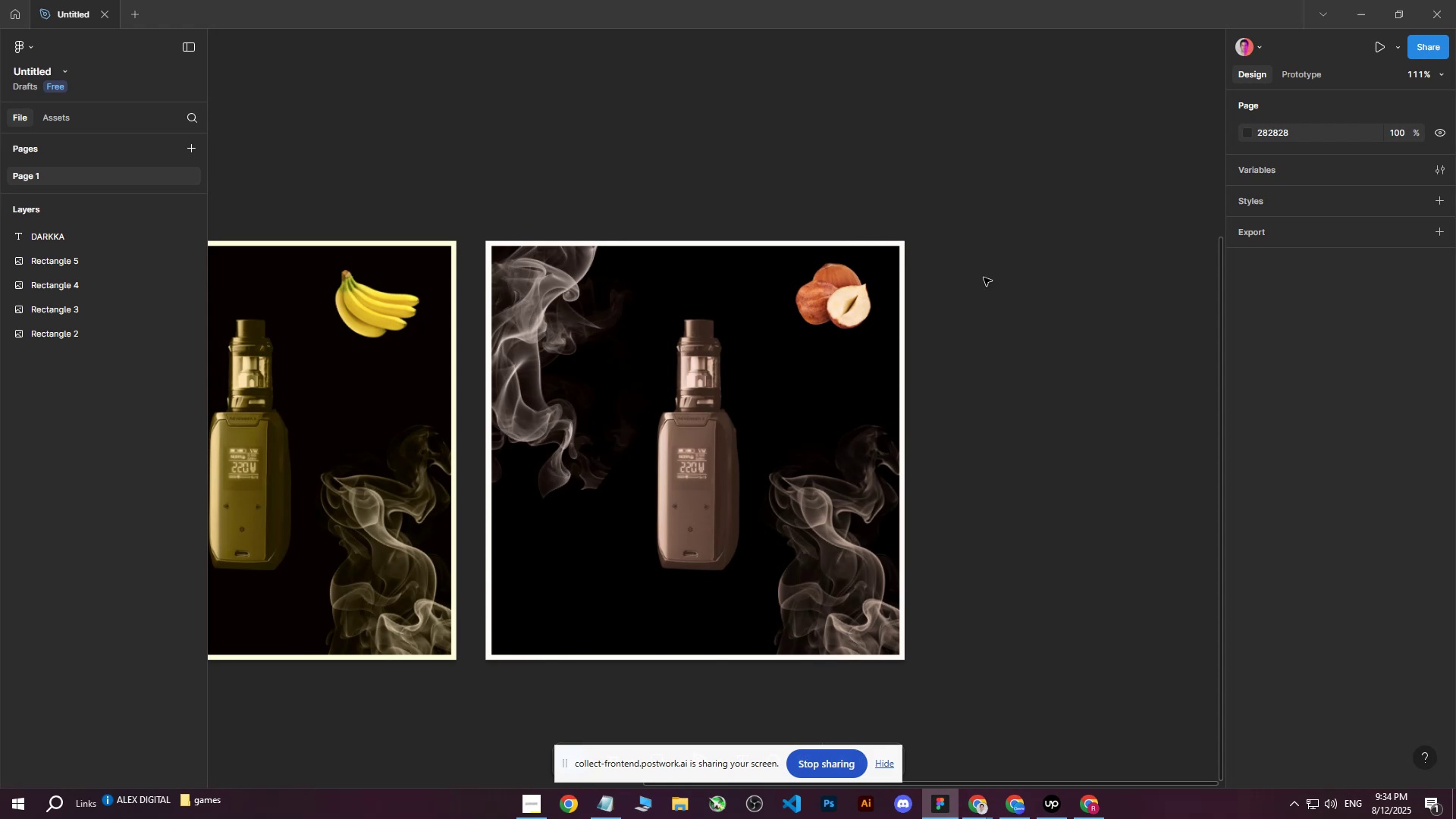 
scroll: coordinate [985, 329], scroll_direction: down, amount: 2.0
 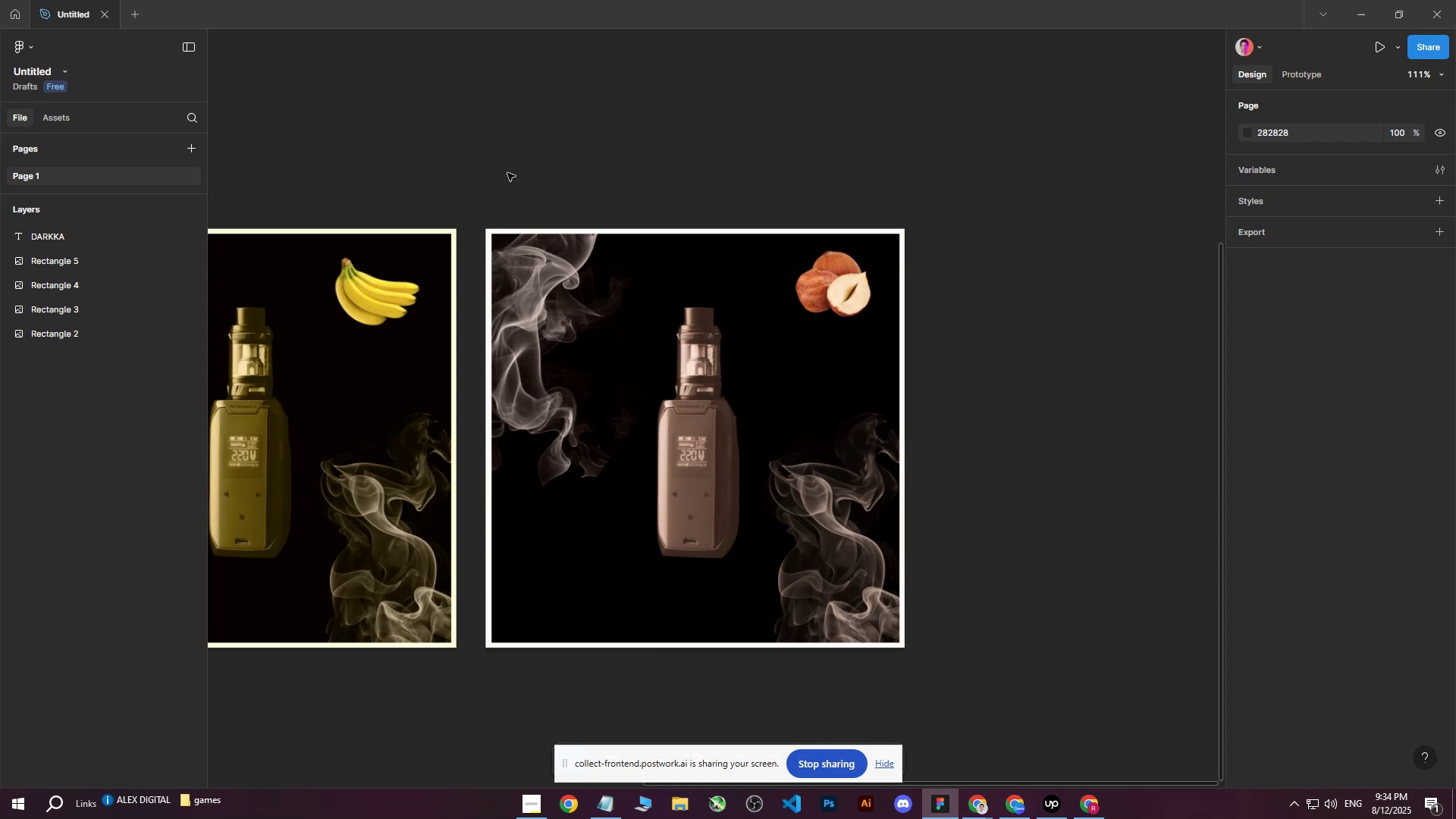 
left_click_drag(start_coordinate=[504, 170], to_coordinate=[964, 670])
 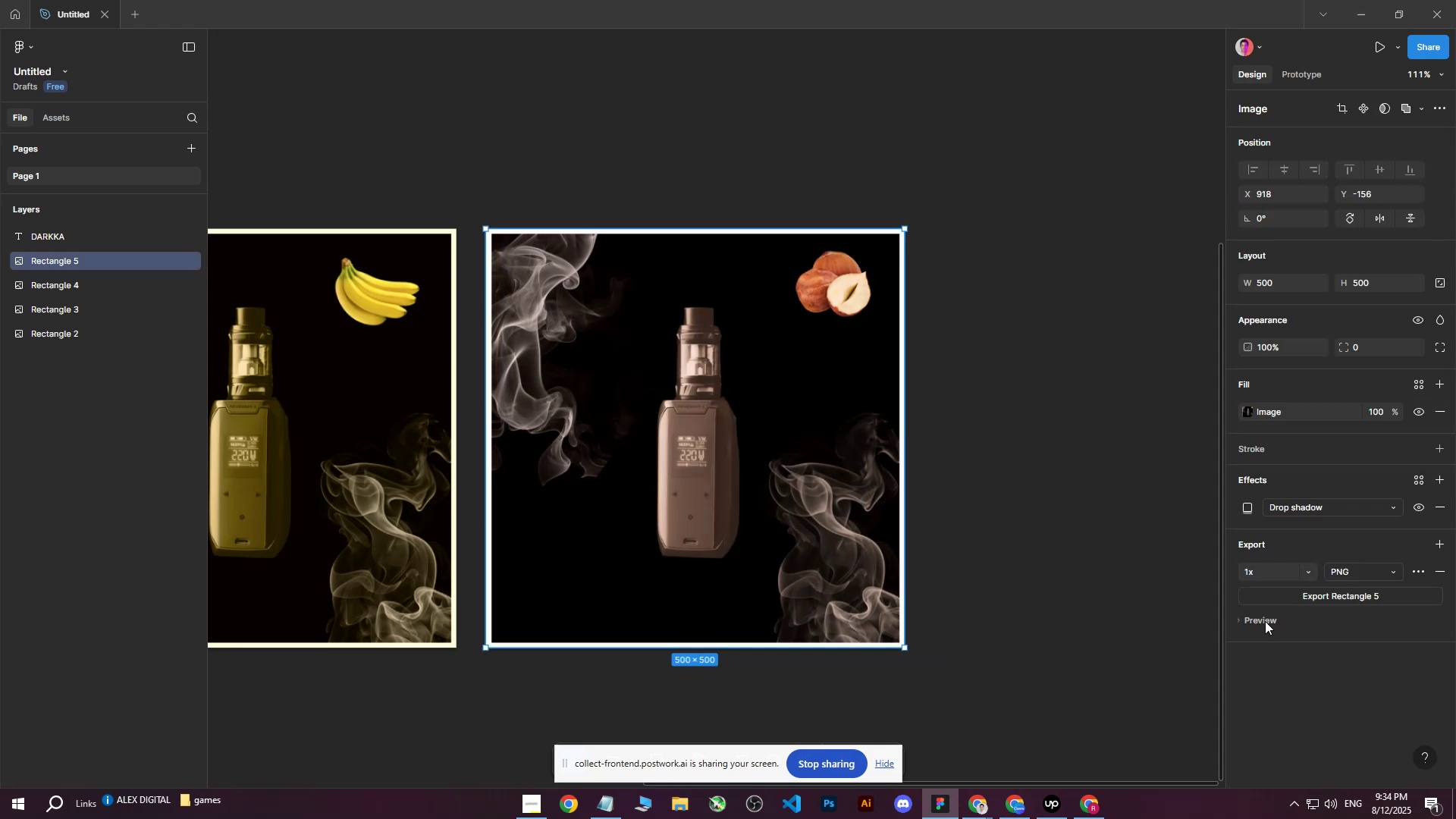 
left_click([1270, 602])
 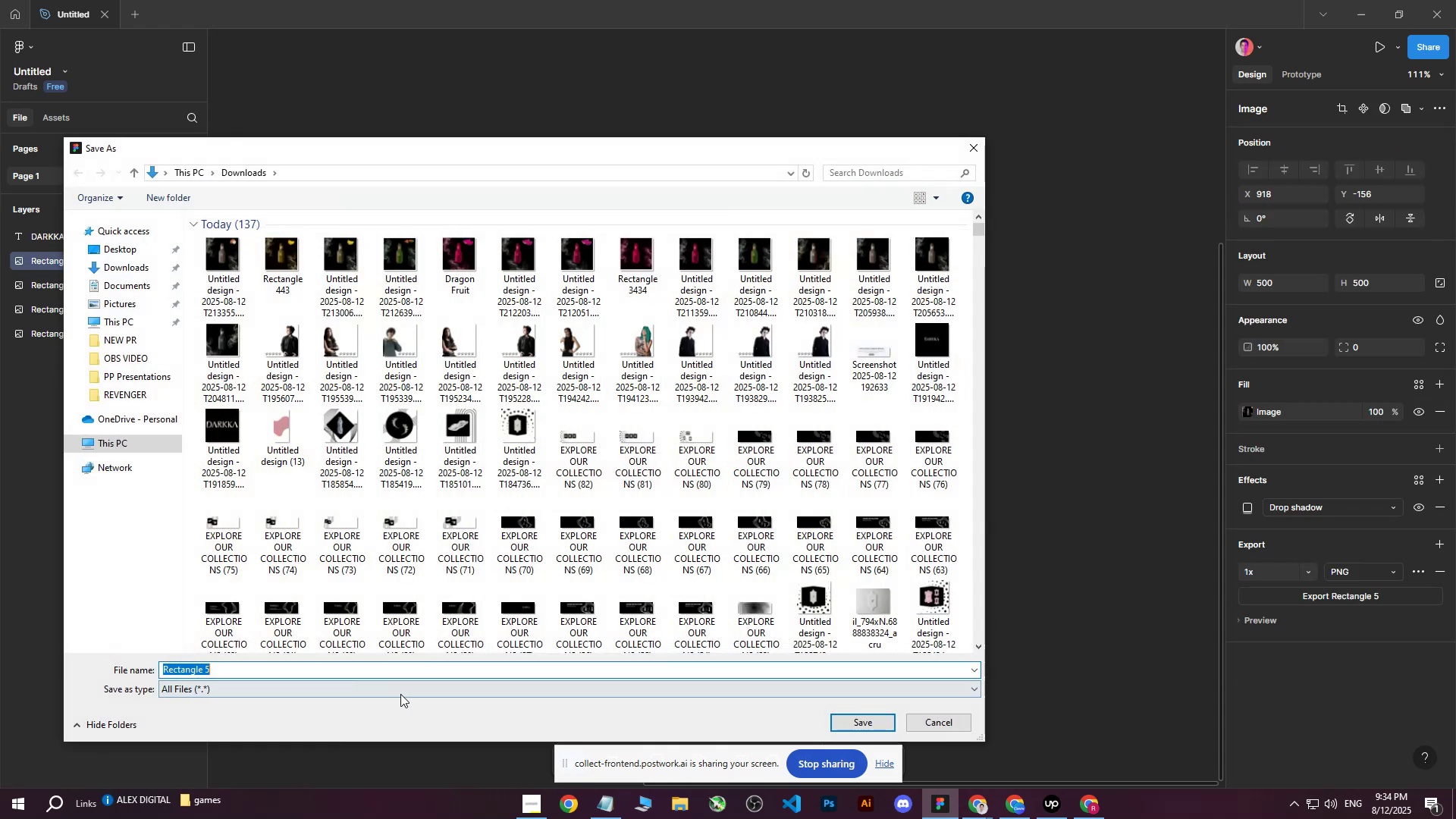 
left_click([369, 672])
 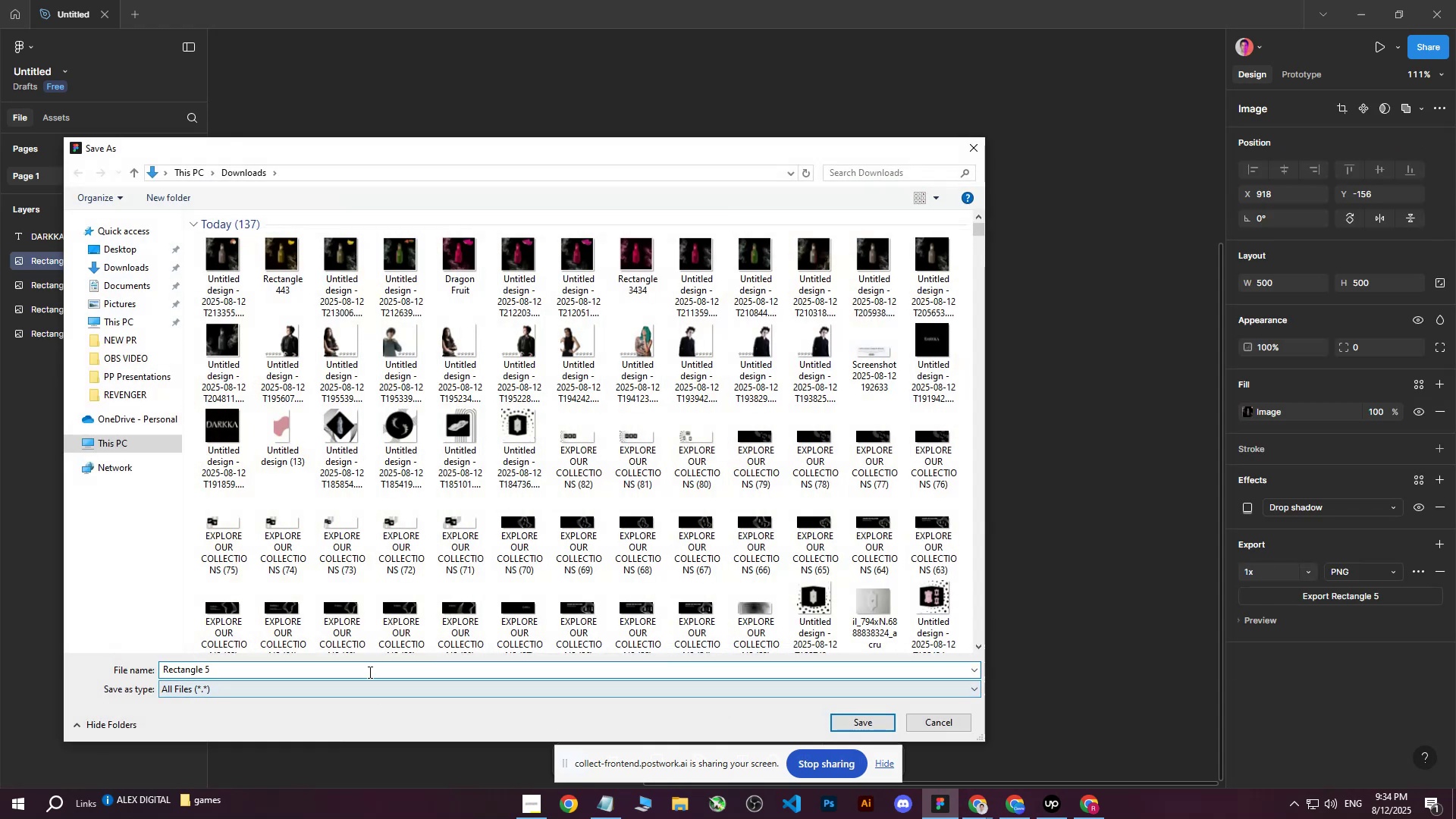 
type(43)
 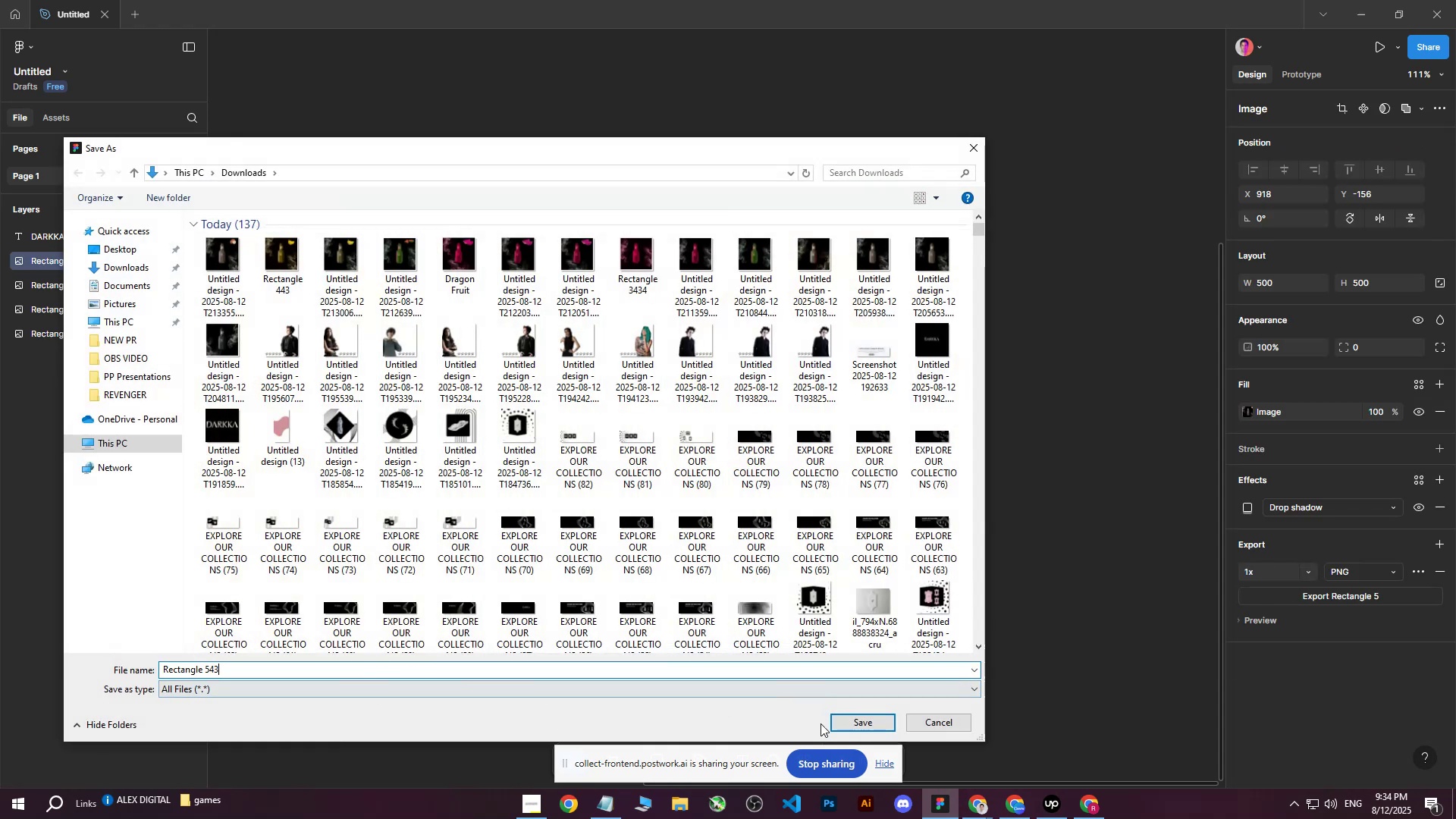 
left_click([839, 722])
 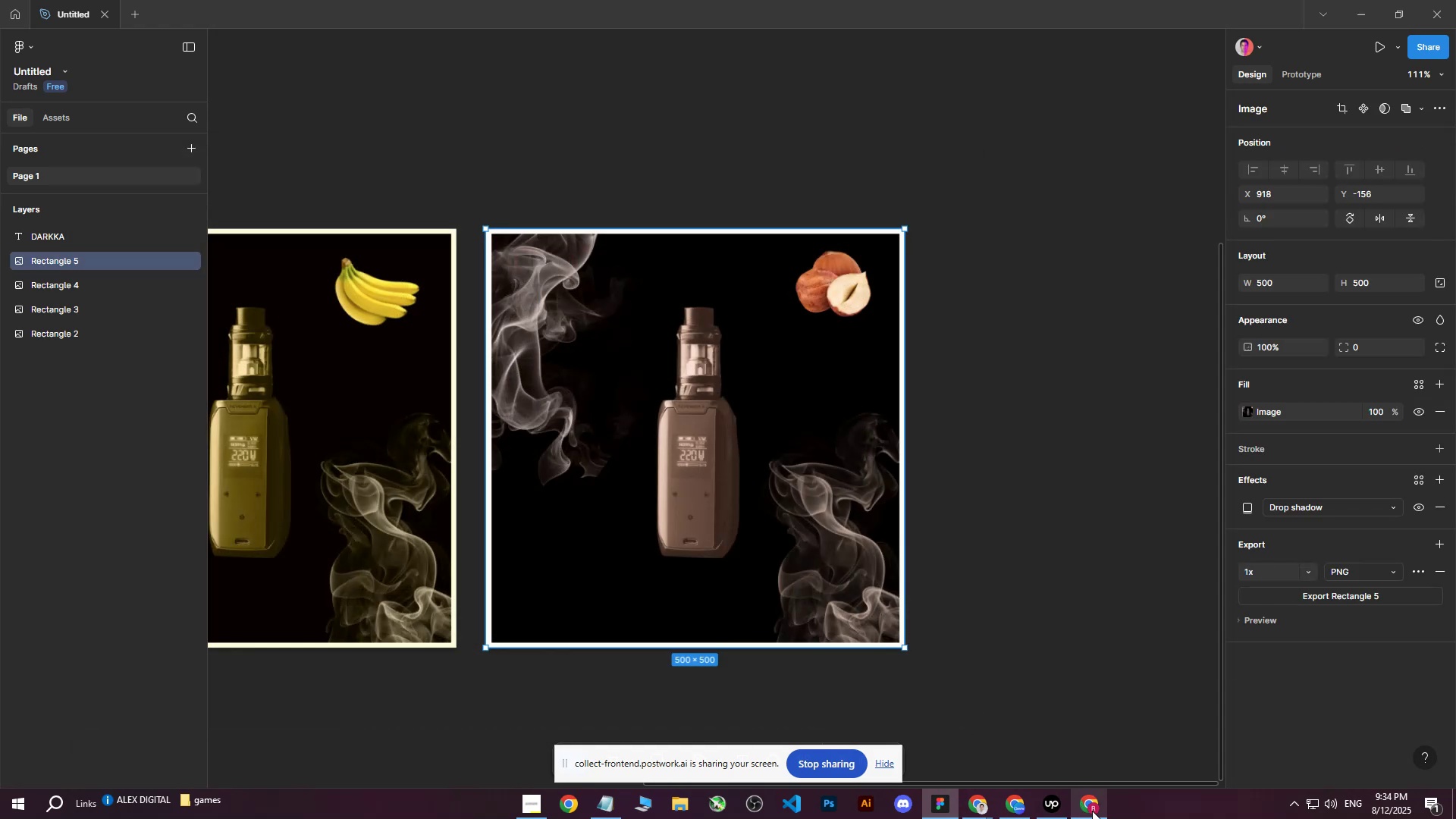 
left_click([1087, 806])
 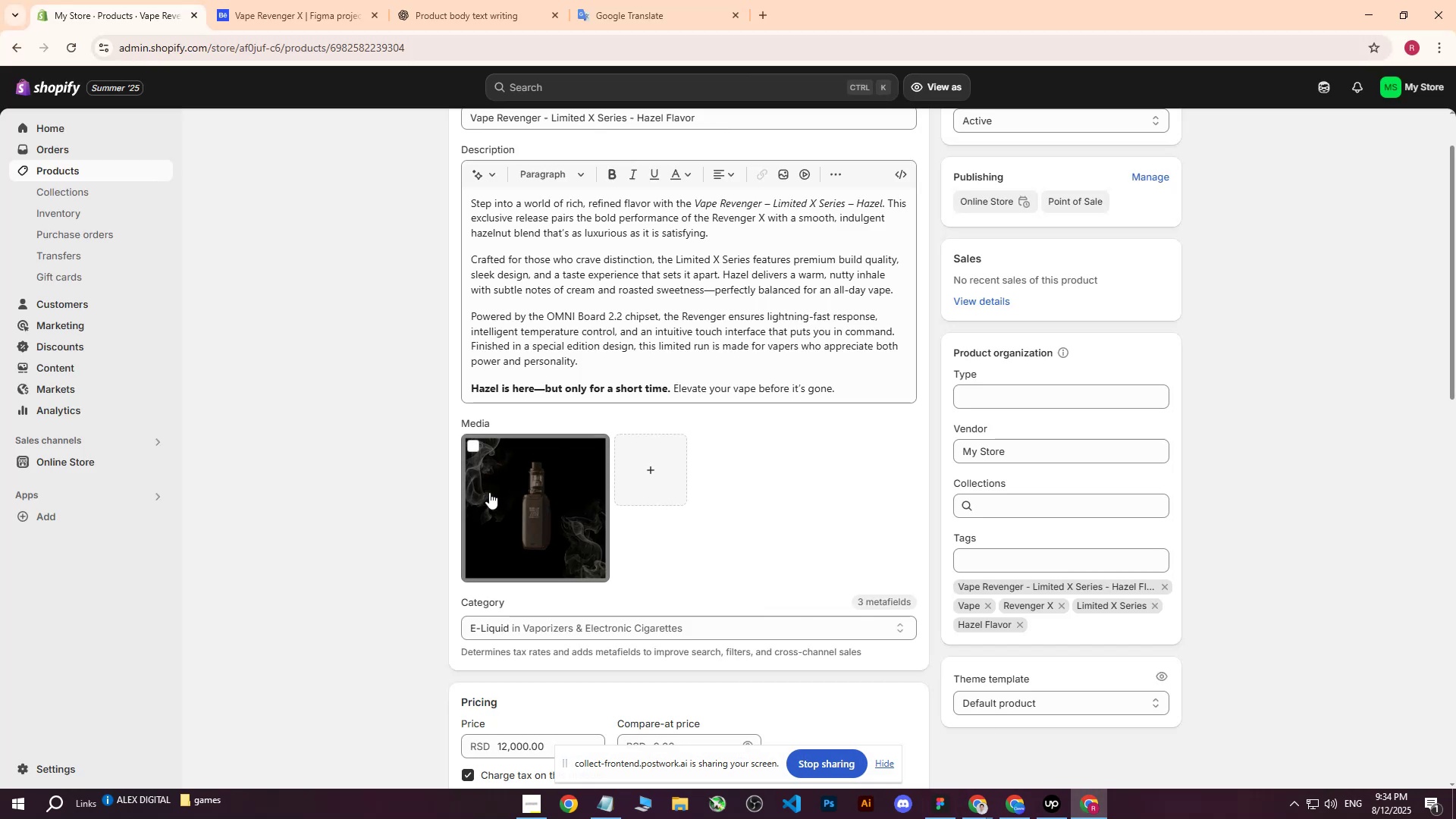 
left_click([520, 504])
 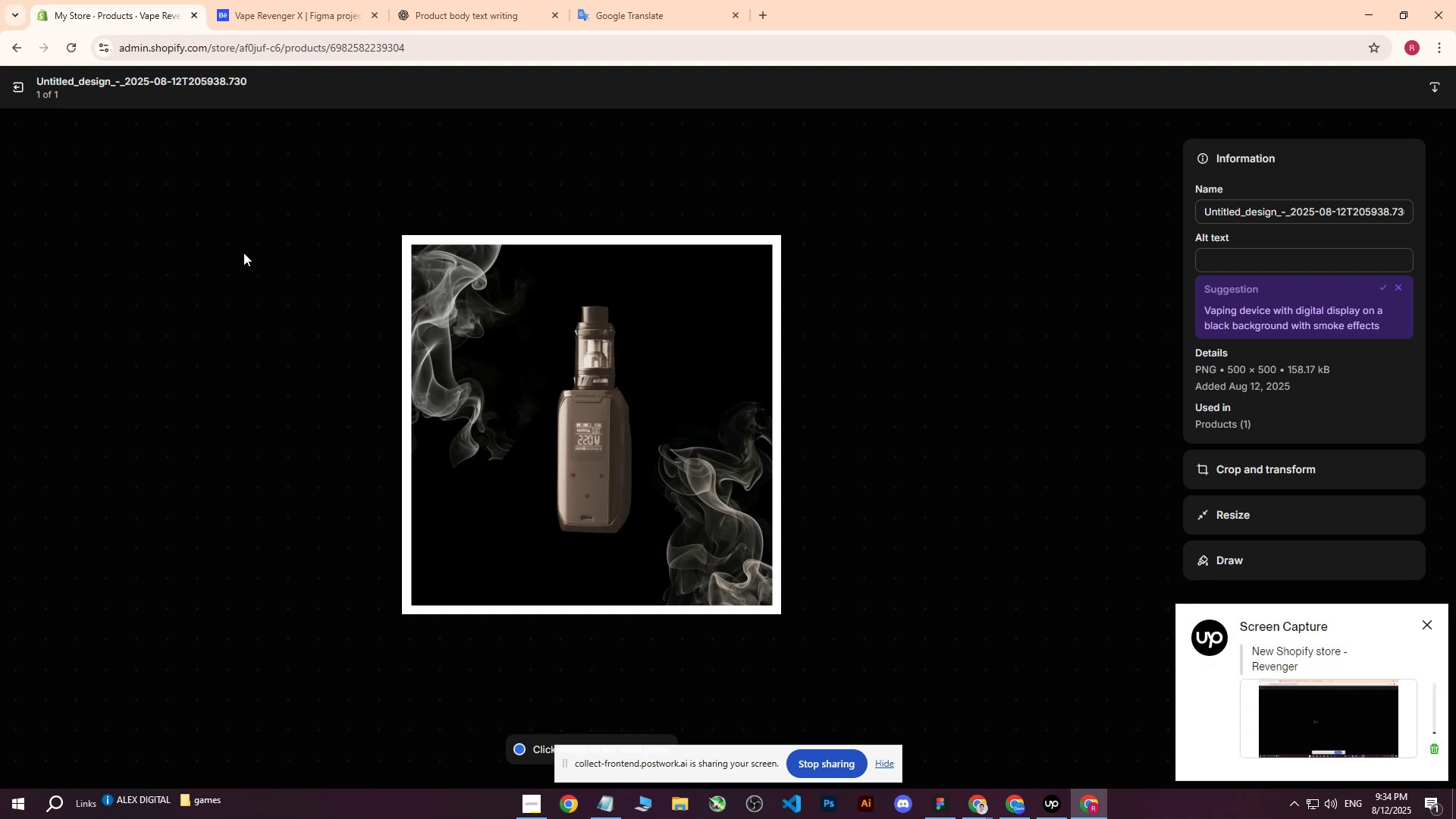 
left_click([26, 84])
 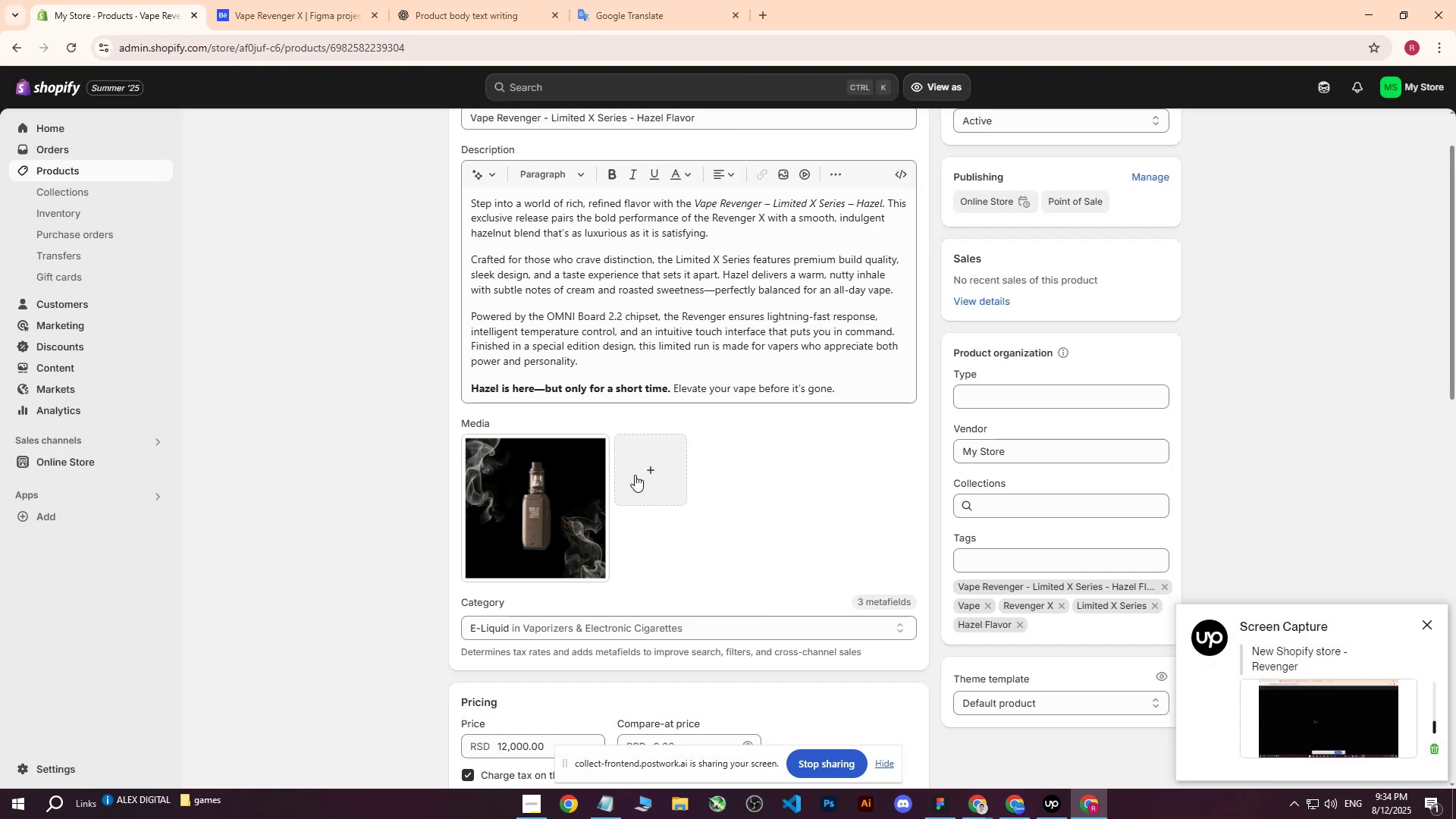 
left_click([647, 475])
 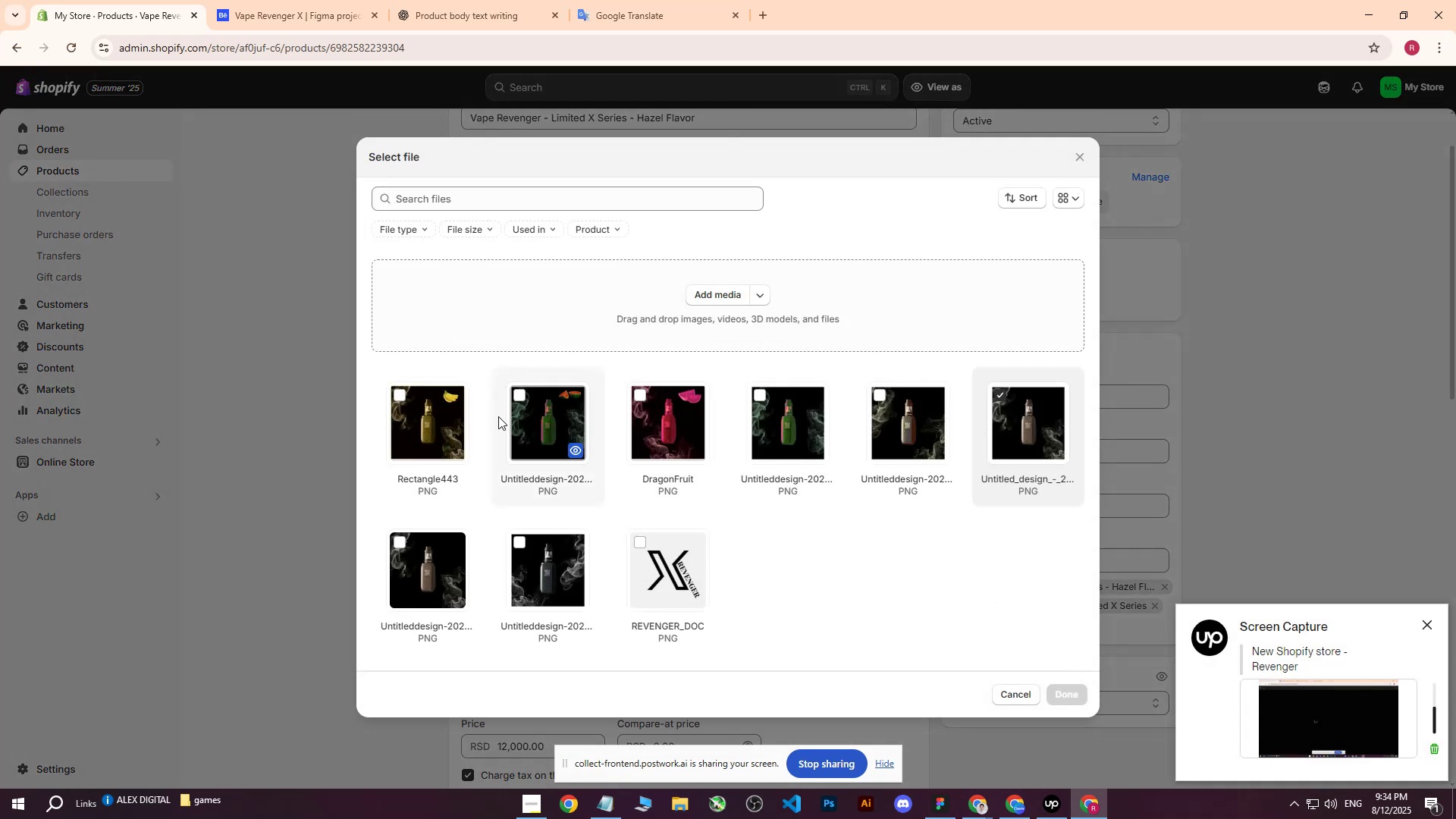 
left_click([697, 297])
 